 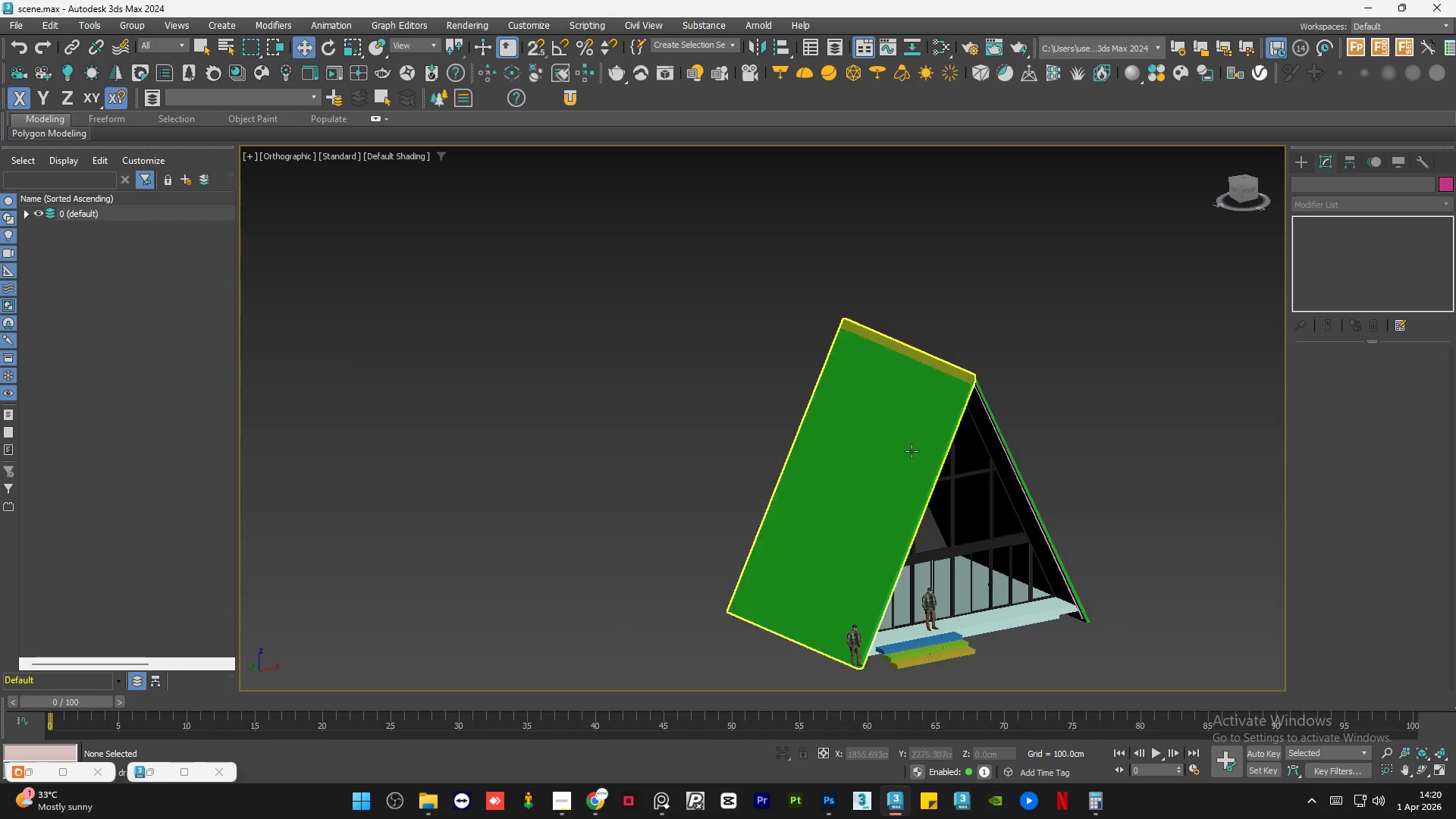 
hold_key(key=AltLeft, duration=0.59)
 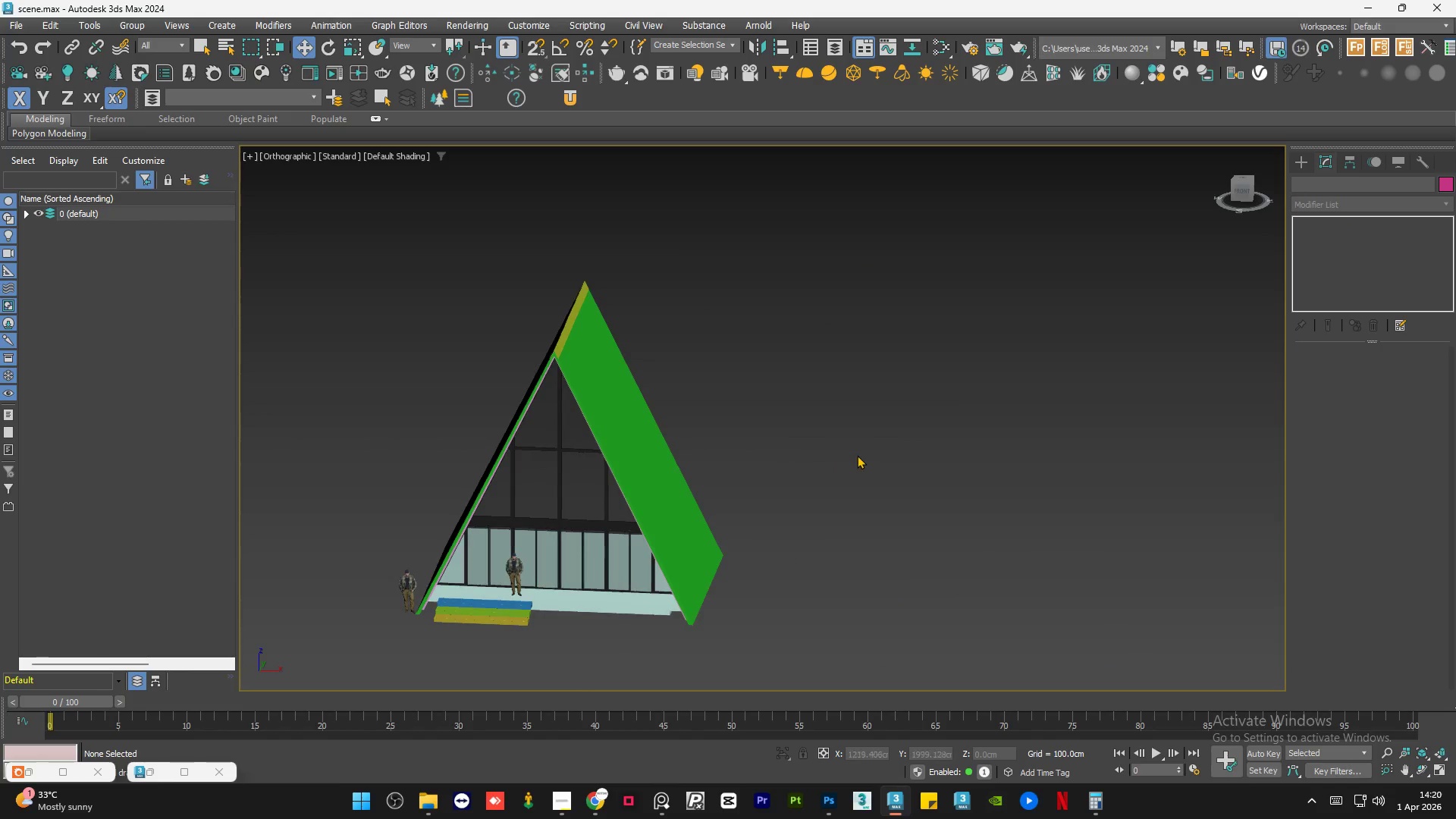 
scroll: coordinate [930, 362], scroll_direction: down, amount: 3.0
 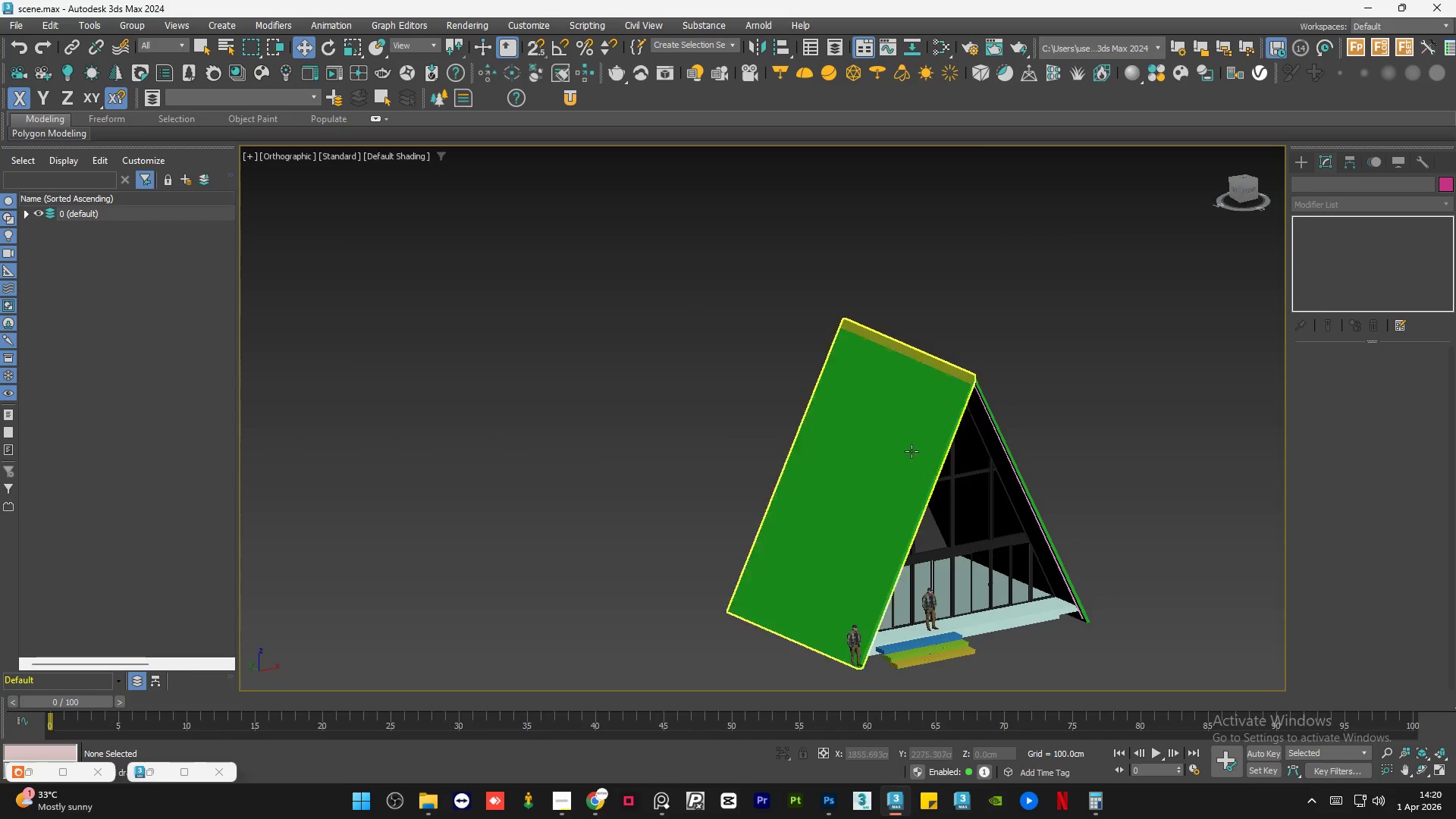 
hold_key(key=AltLeft, duration=0.41)
 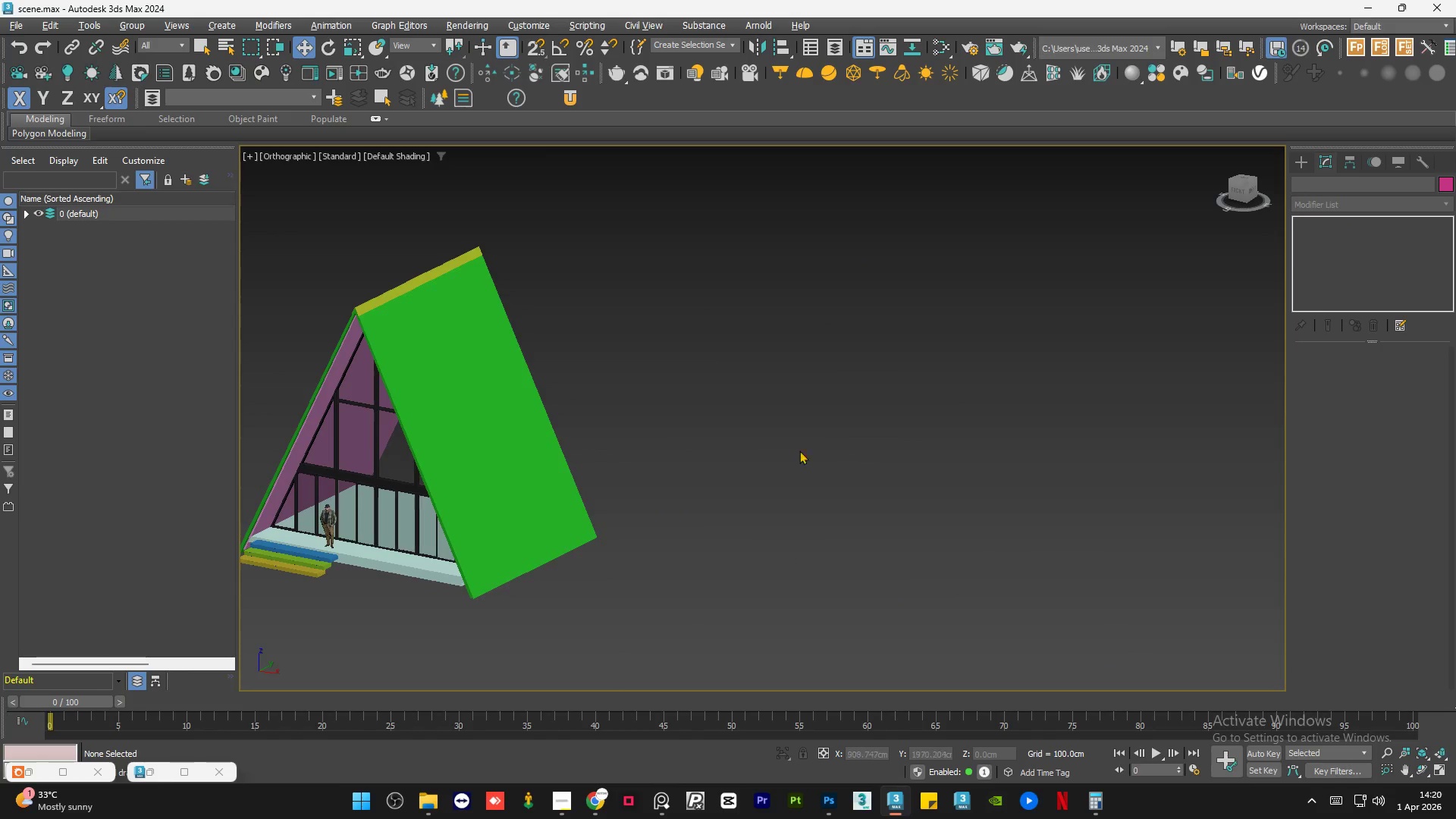 
hold_key(key=AltLeft, duration=0.36)
 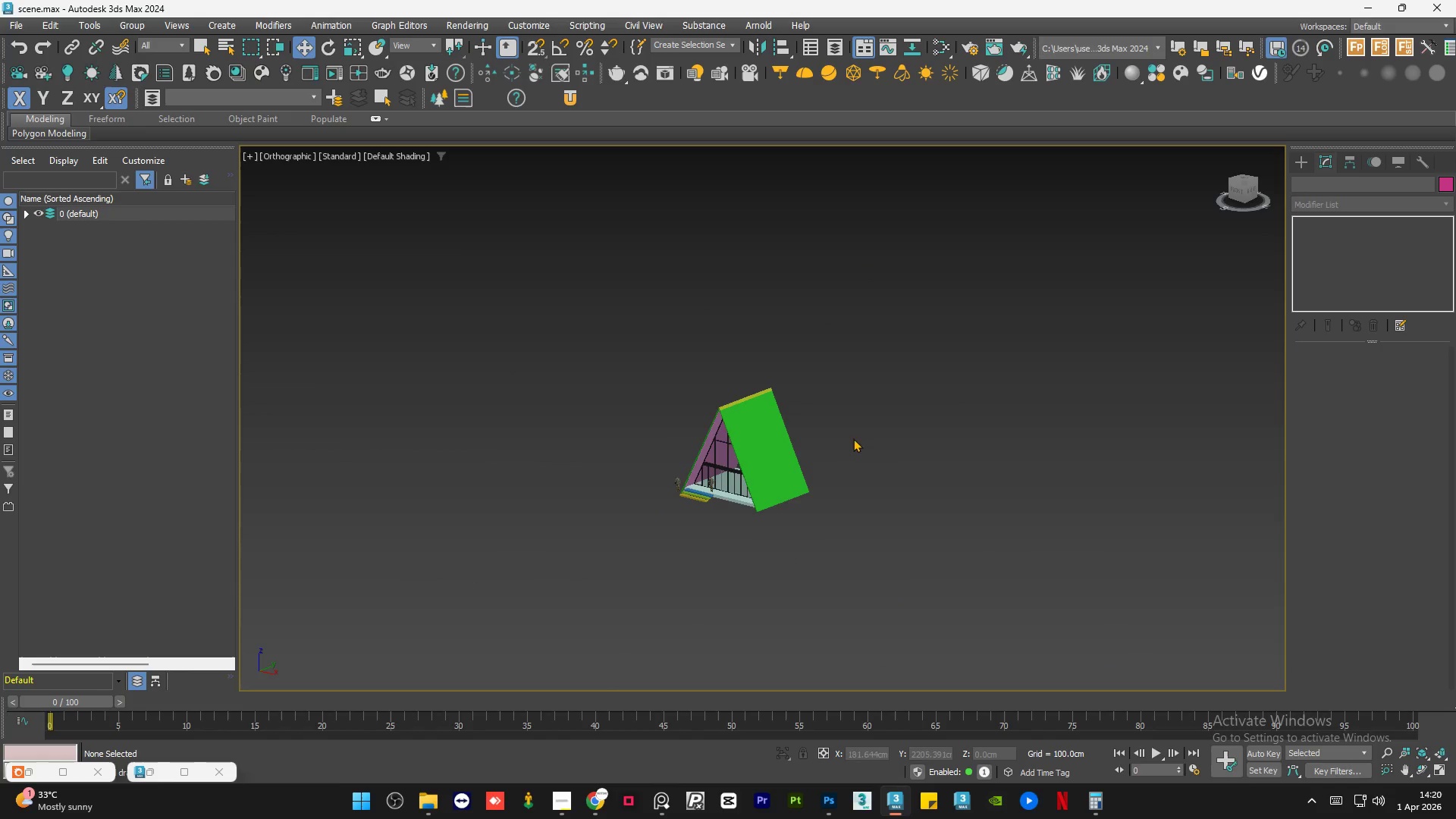 
scroll: coordinate [996, 479], scroll_direction: down, amount: 3.0
 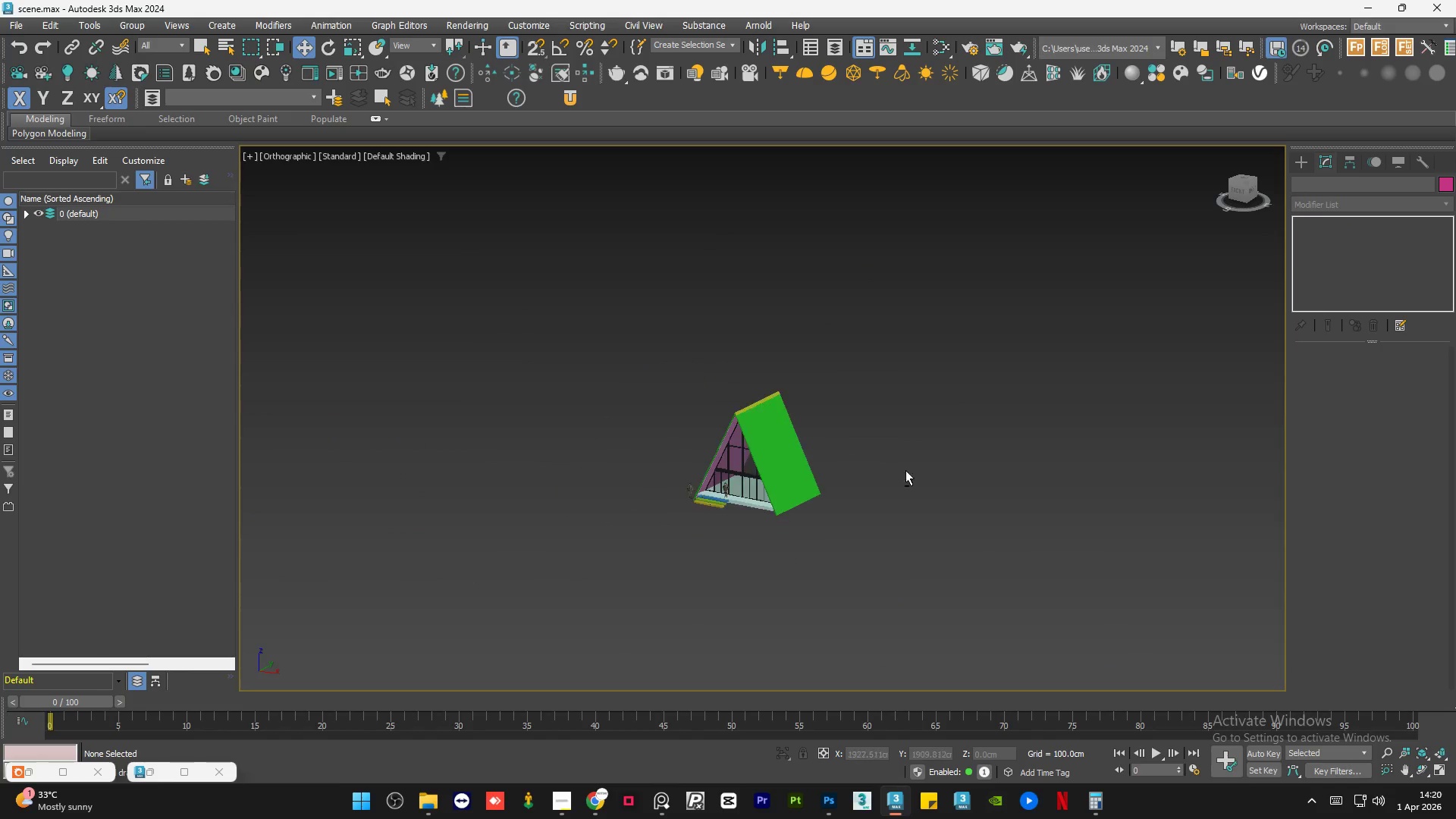 
left_click([846, 420])
 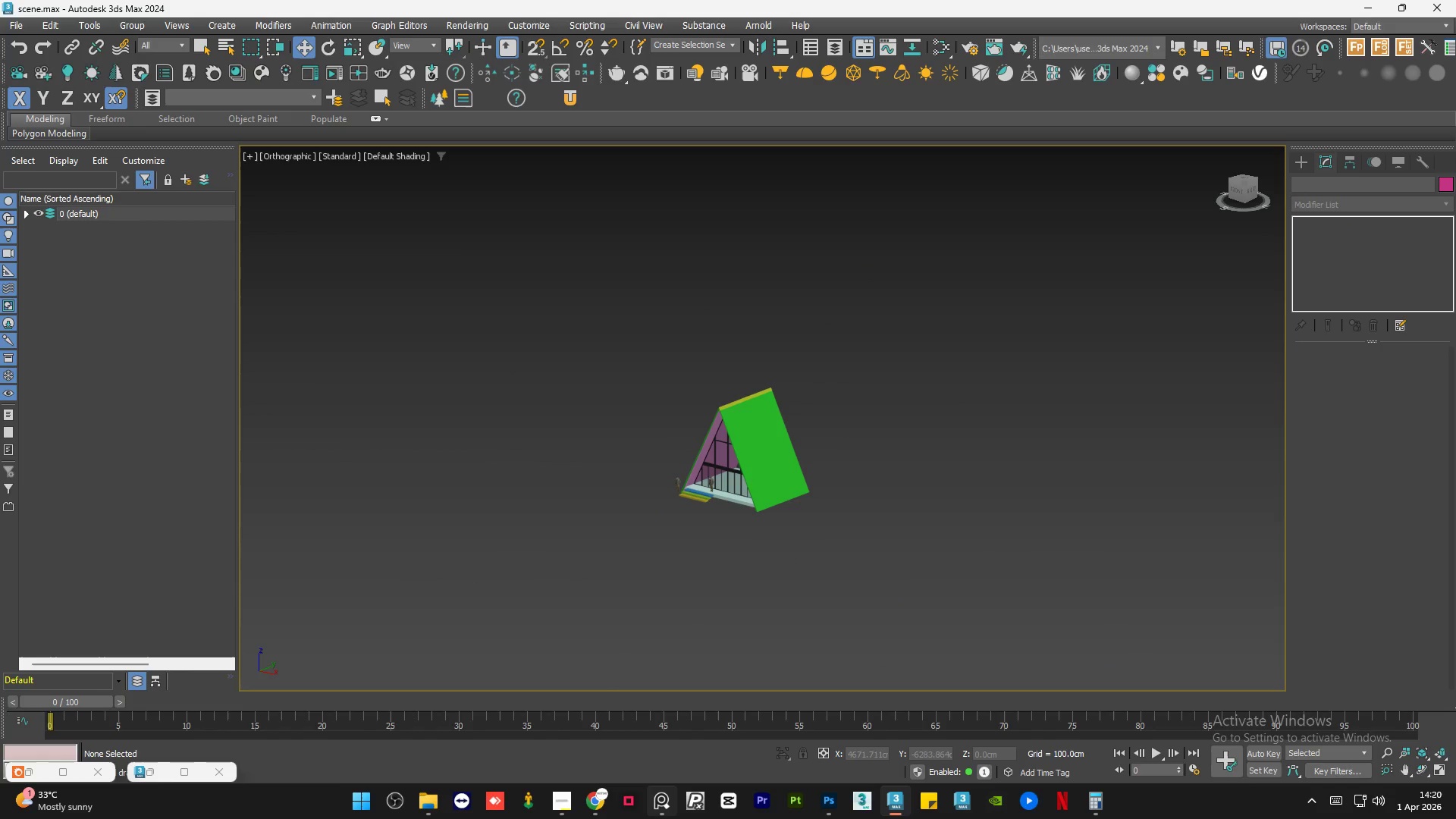 
left_click([651, 810])
 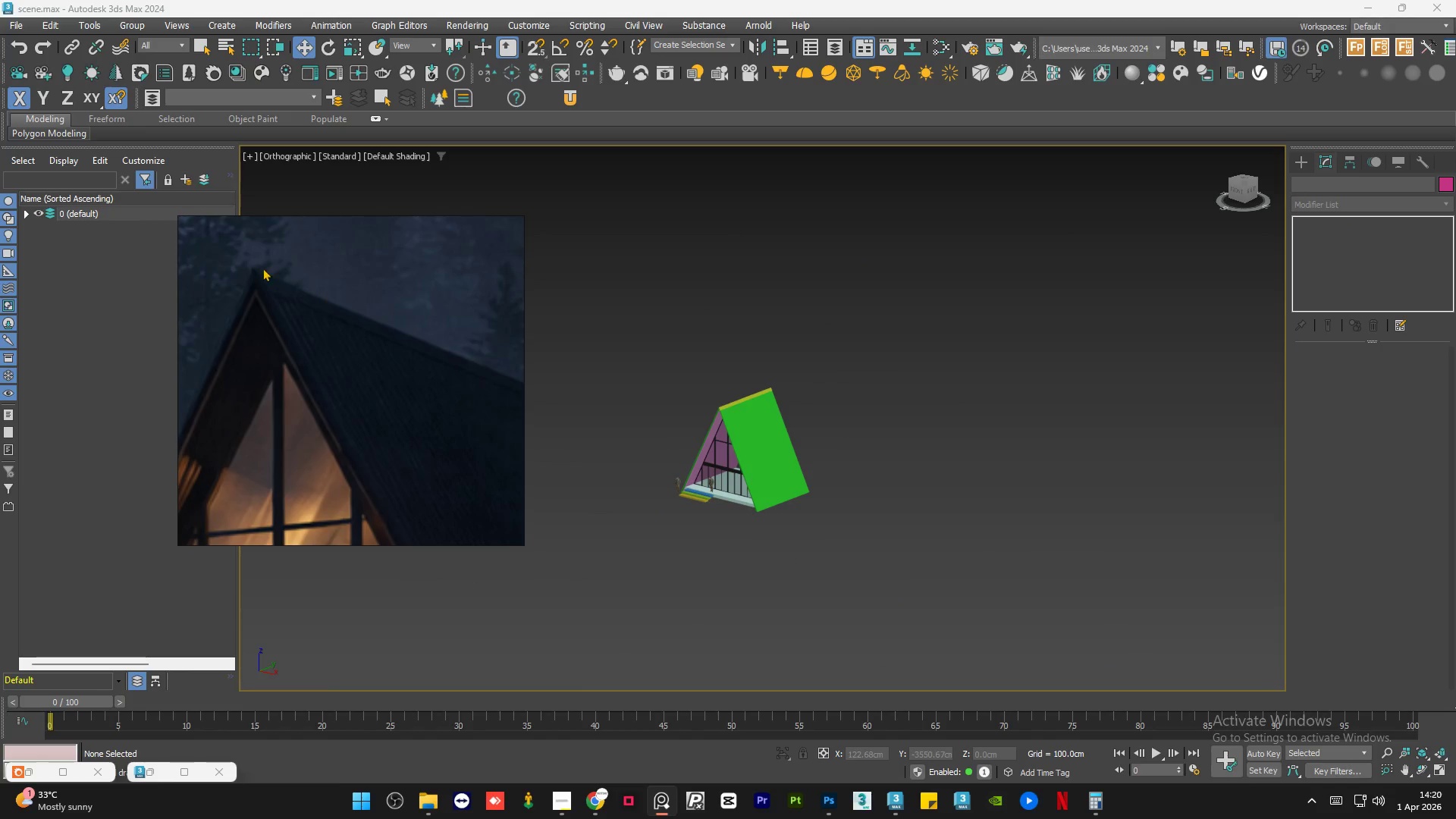 
scroll: coordinate [272, 272], scroll_direction: up, amount: 3.0
 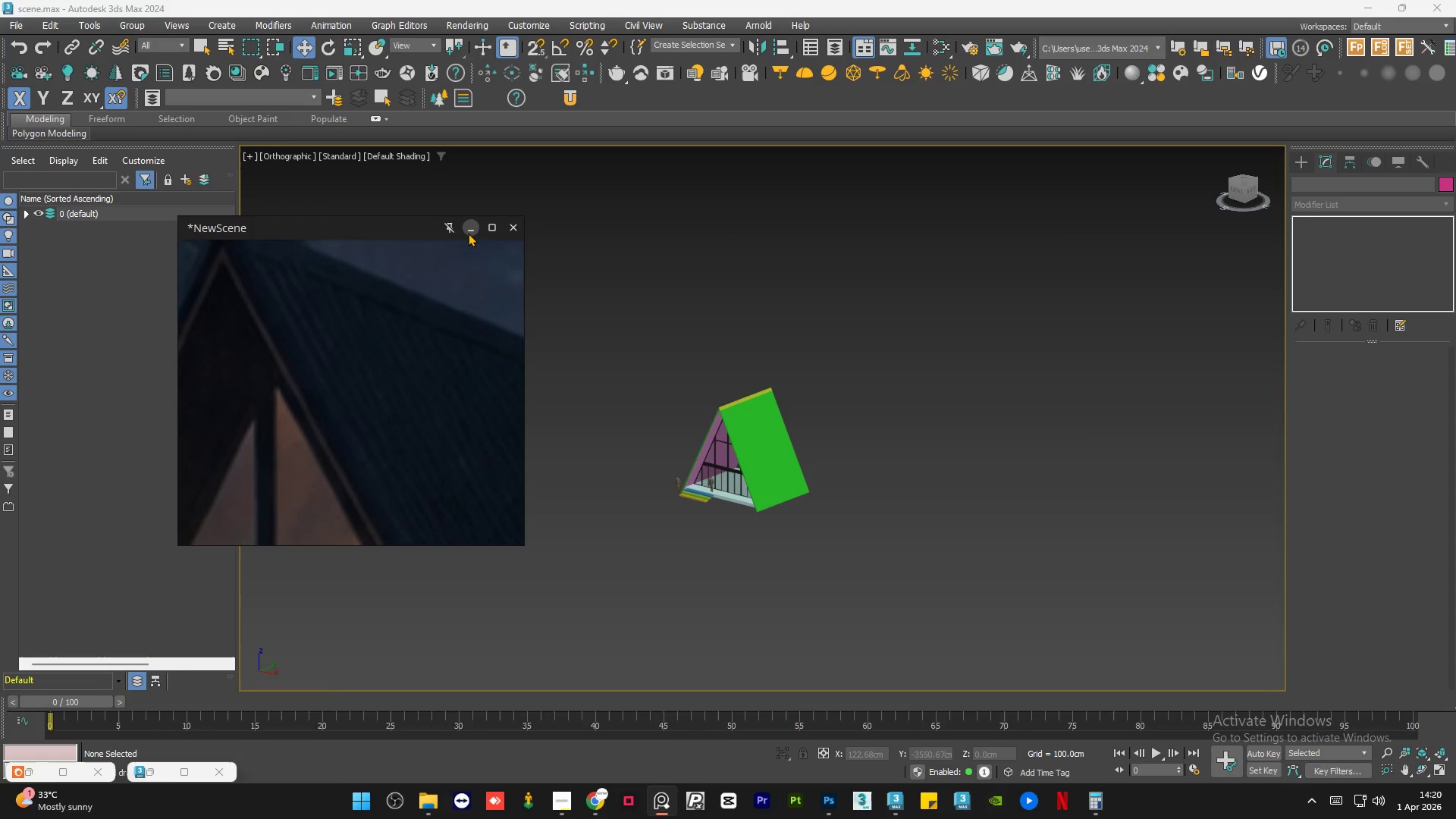 
left_click([466, 233])
 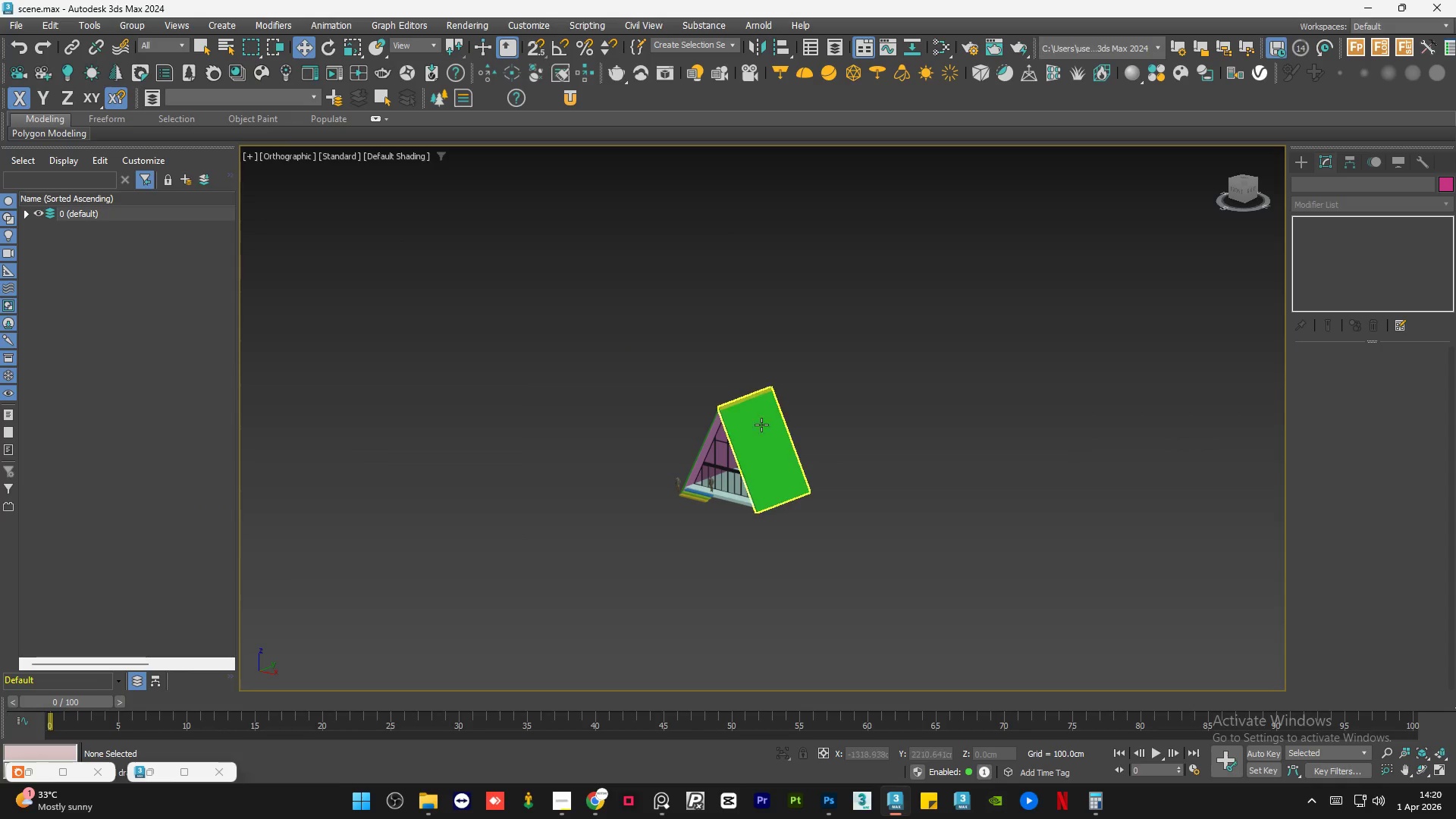 
left_click([758, 427])
 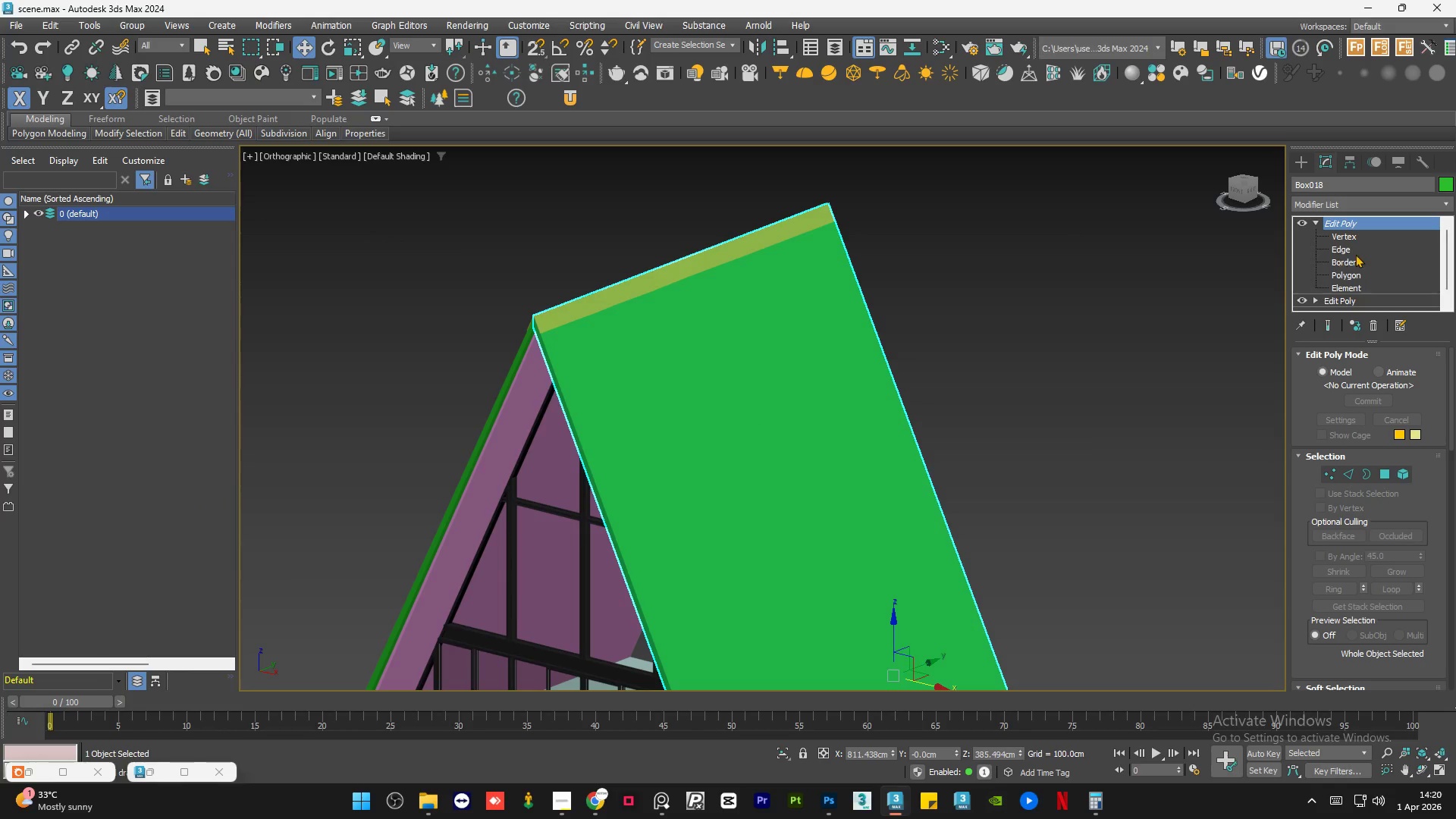 
scroll: coordinate [758, 427], scroll_direction: up, amount: 5.0
 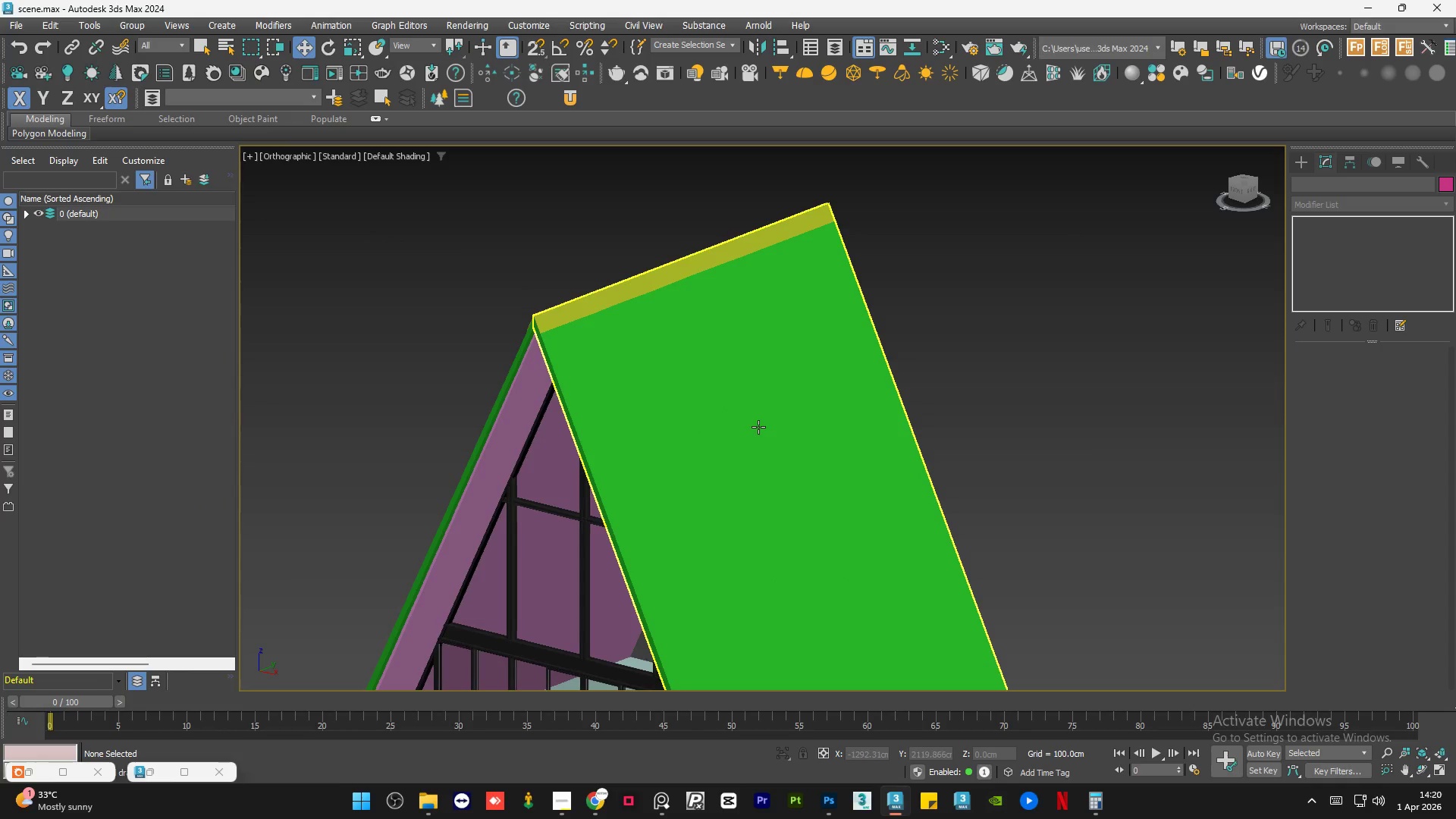 
left_click([1358, 272])
 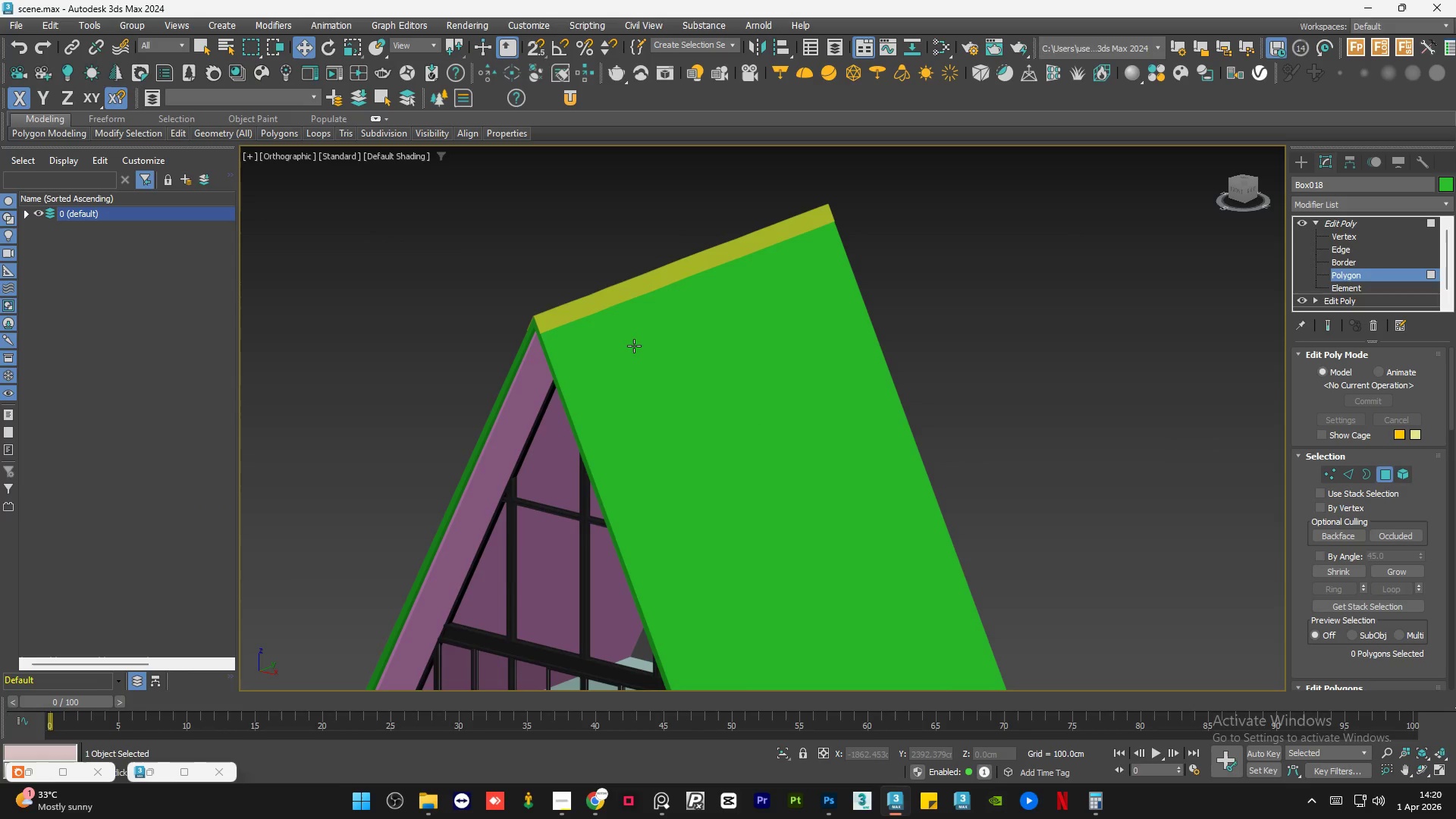 
key(F4)
 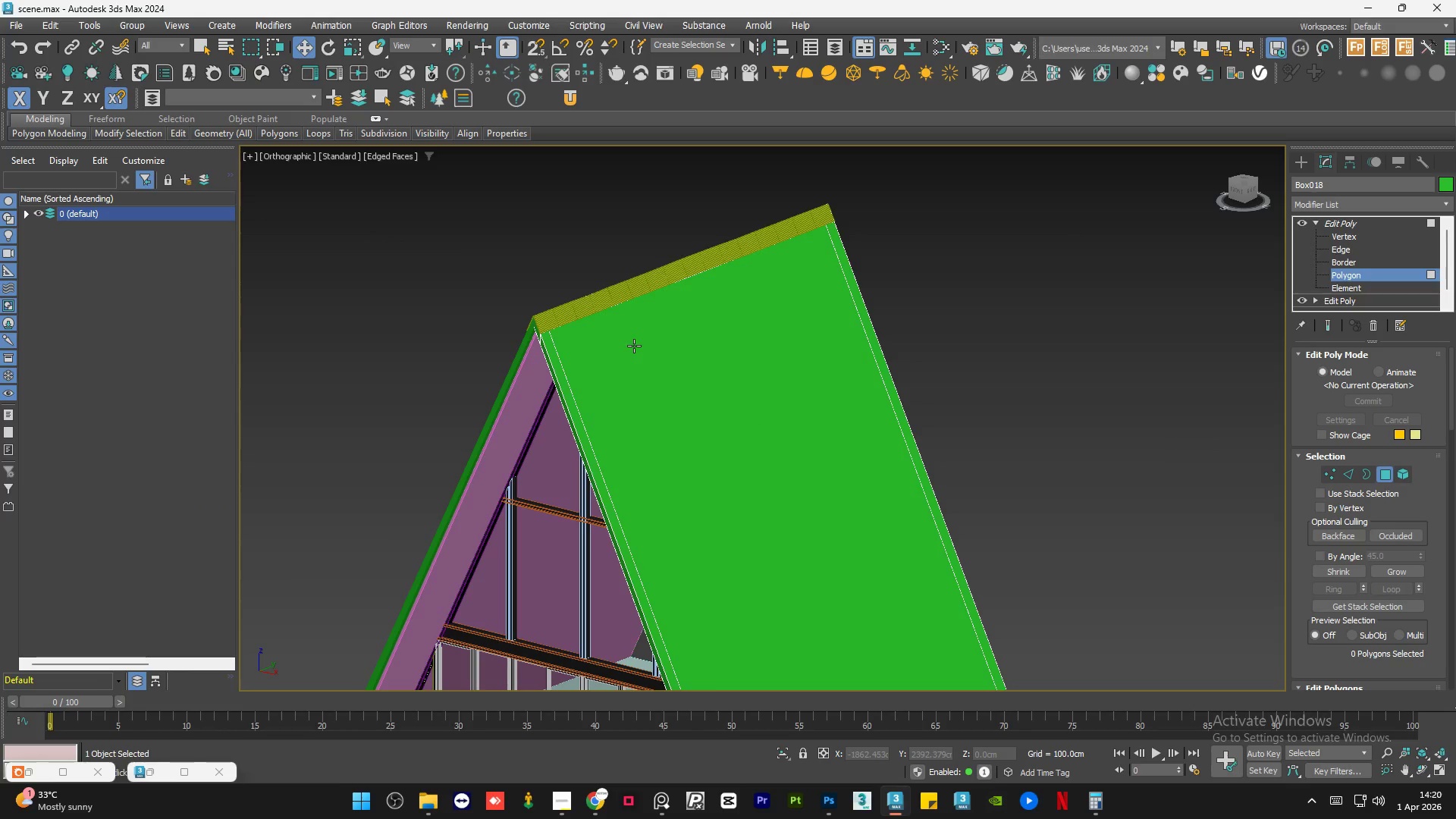 
left_click([634, 346])
 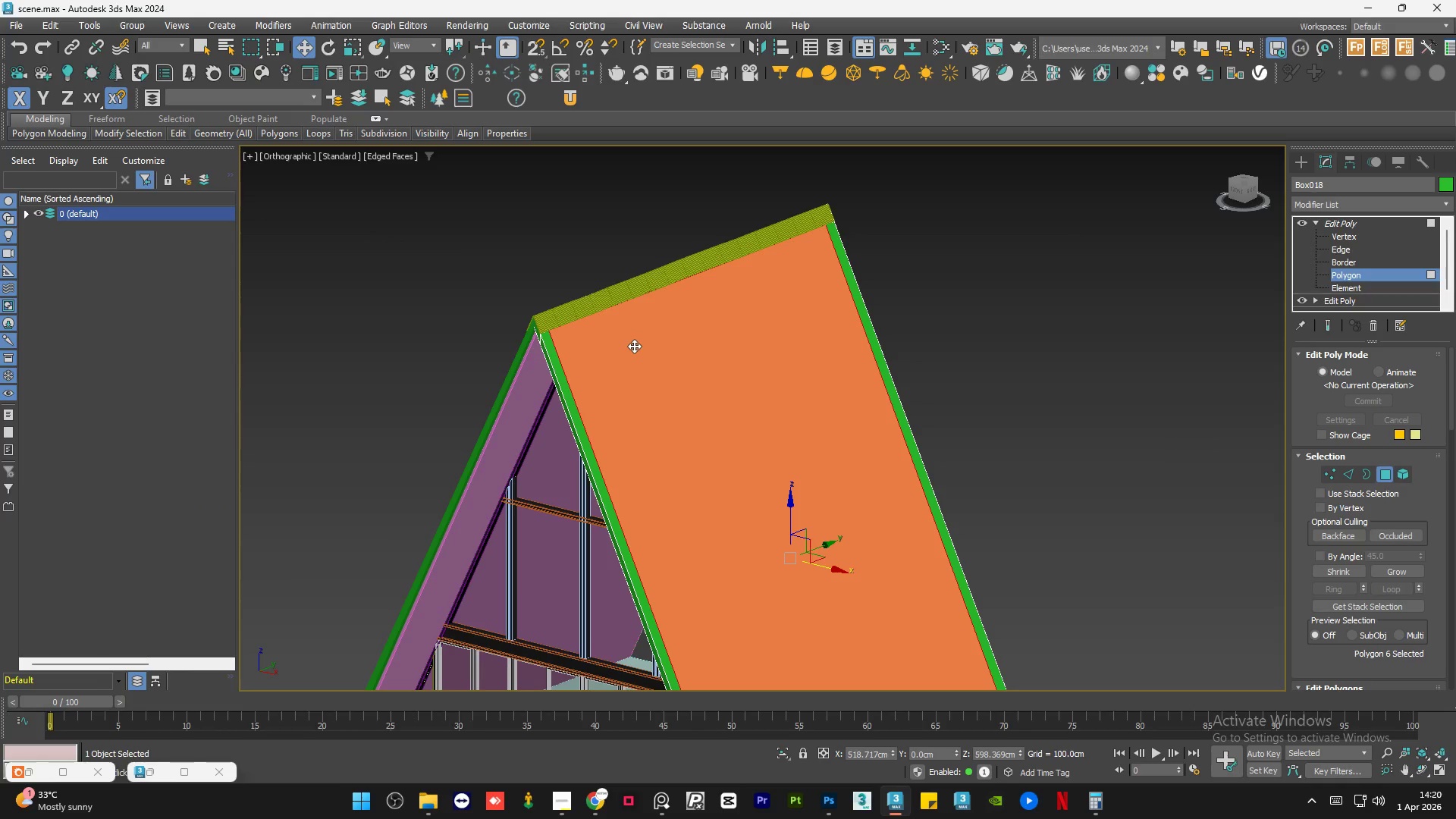 
hold_key(key=AltLeft, duration=0.58)
 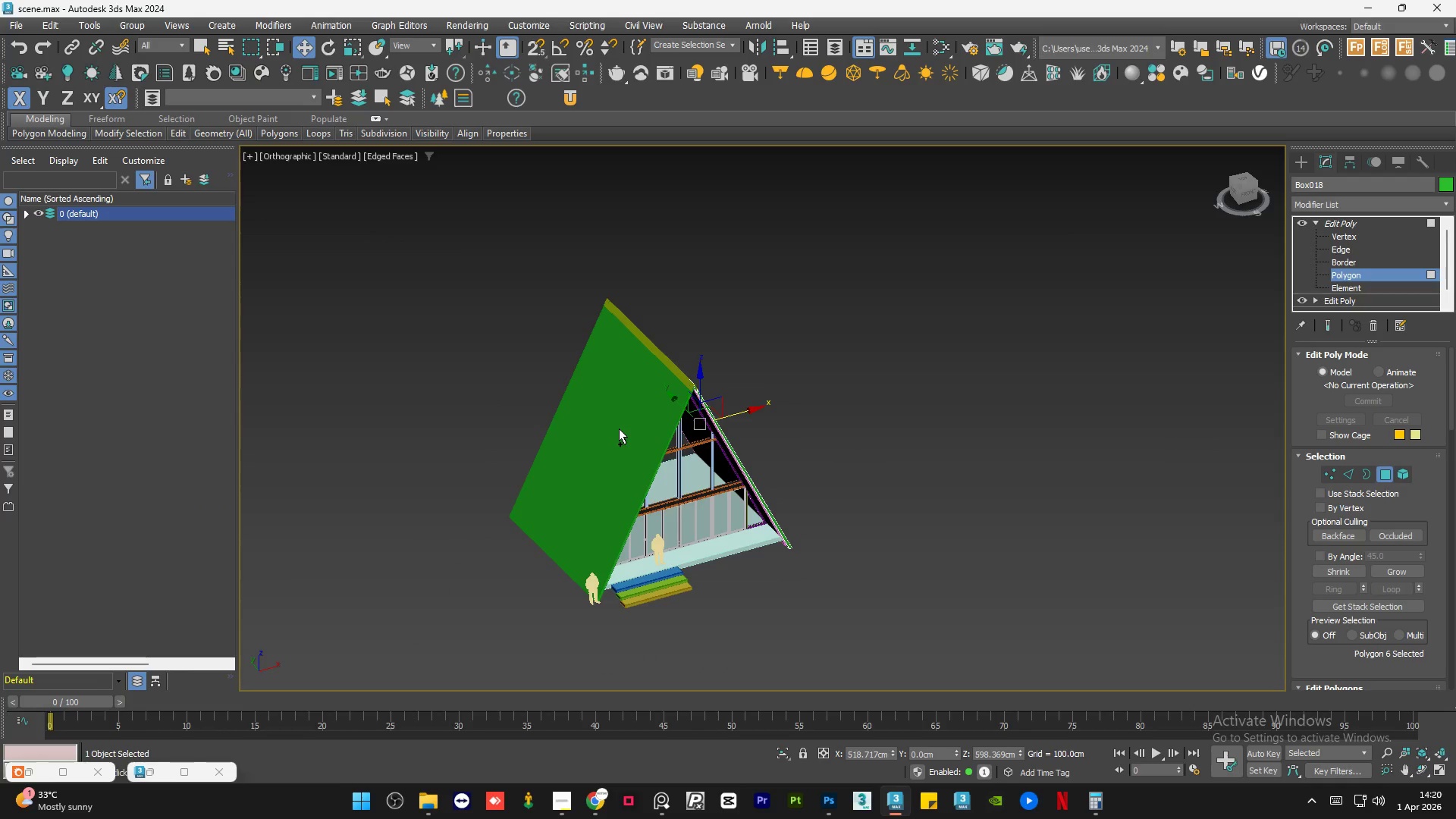 
hold_key(key=AltLeft, duration=1.66)
 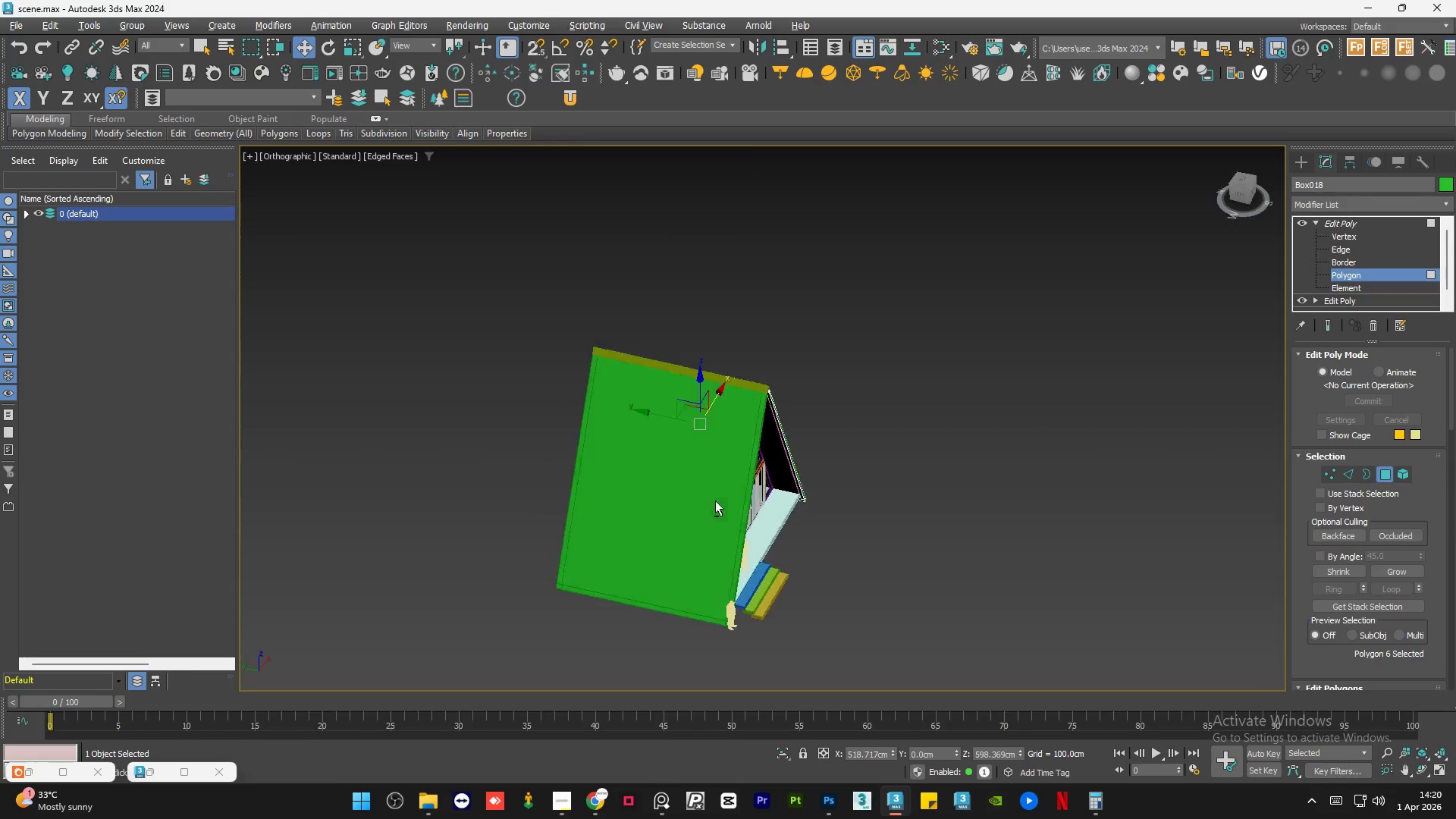 
hold_key(key=ControlLeft, duration=0.47)
 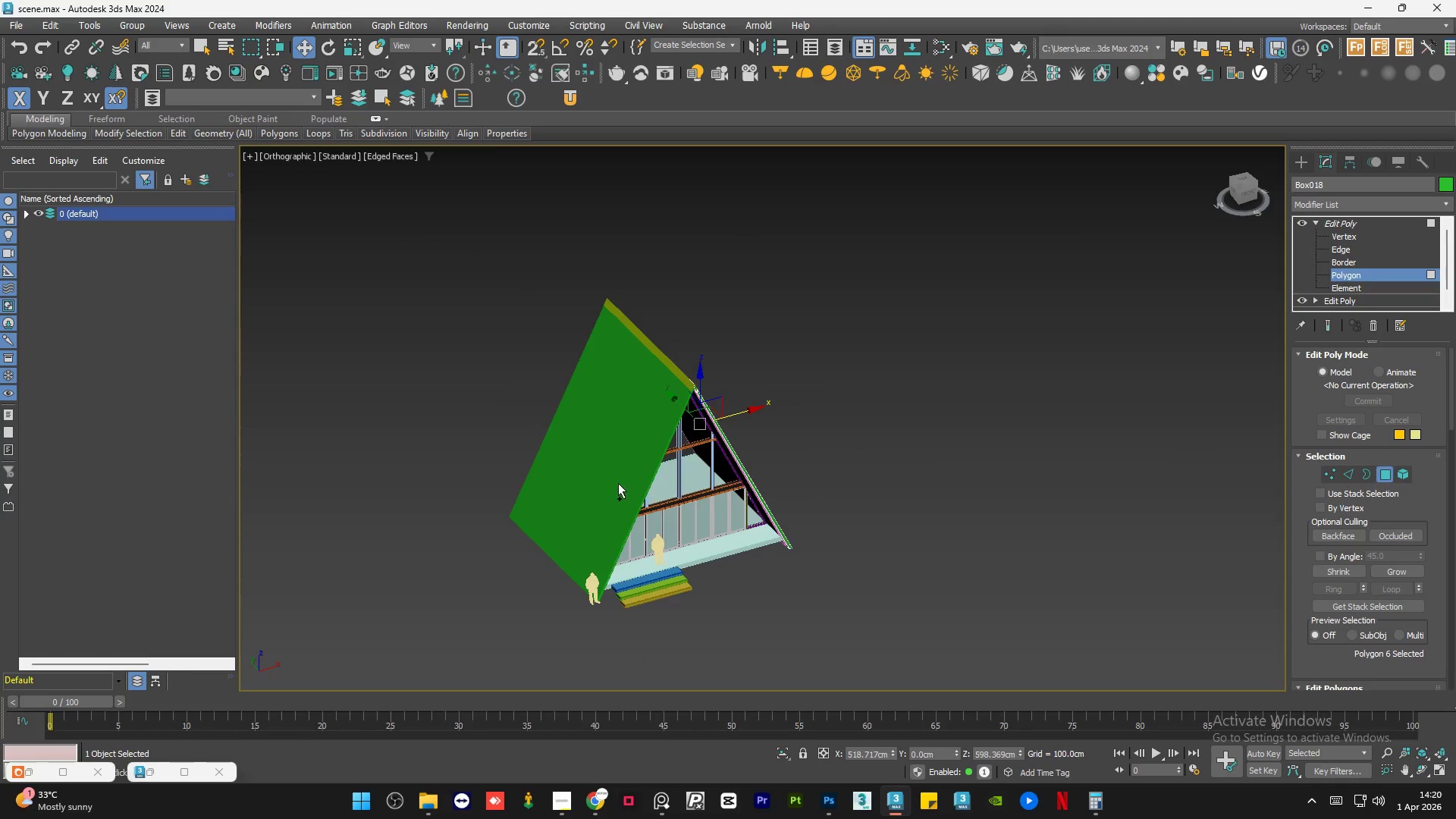 
scroll: coordinate [765, 410], scroll_direction: down, amount: 2.0
 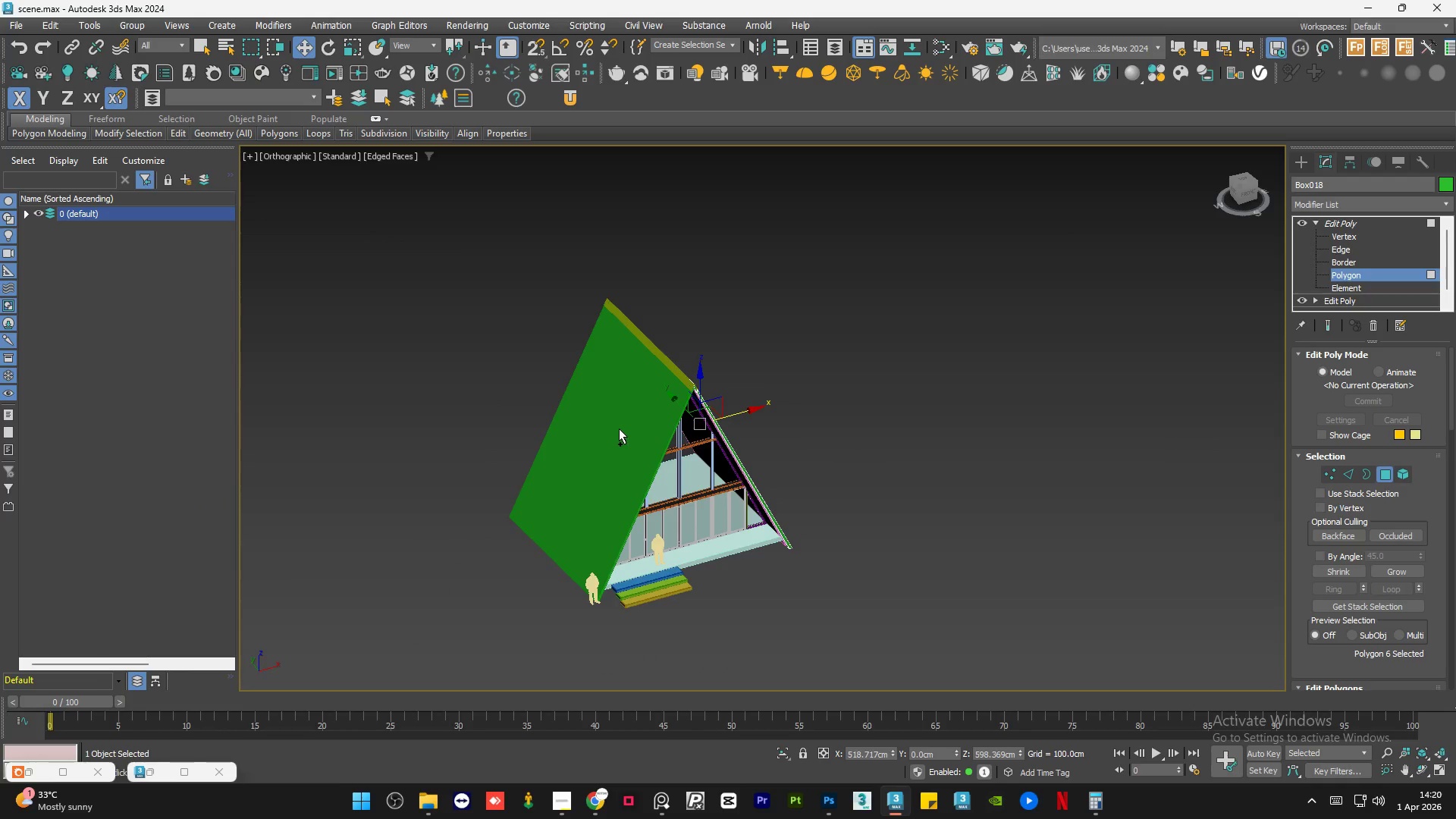 
left_click([619, 428])
 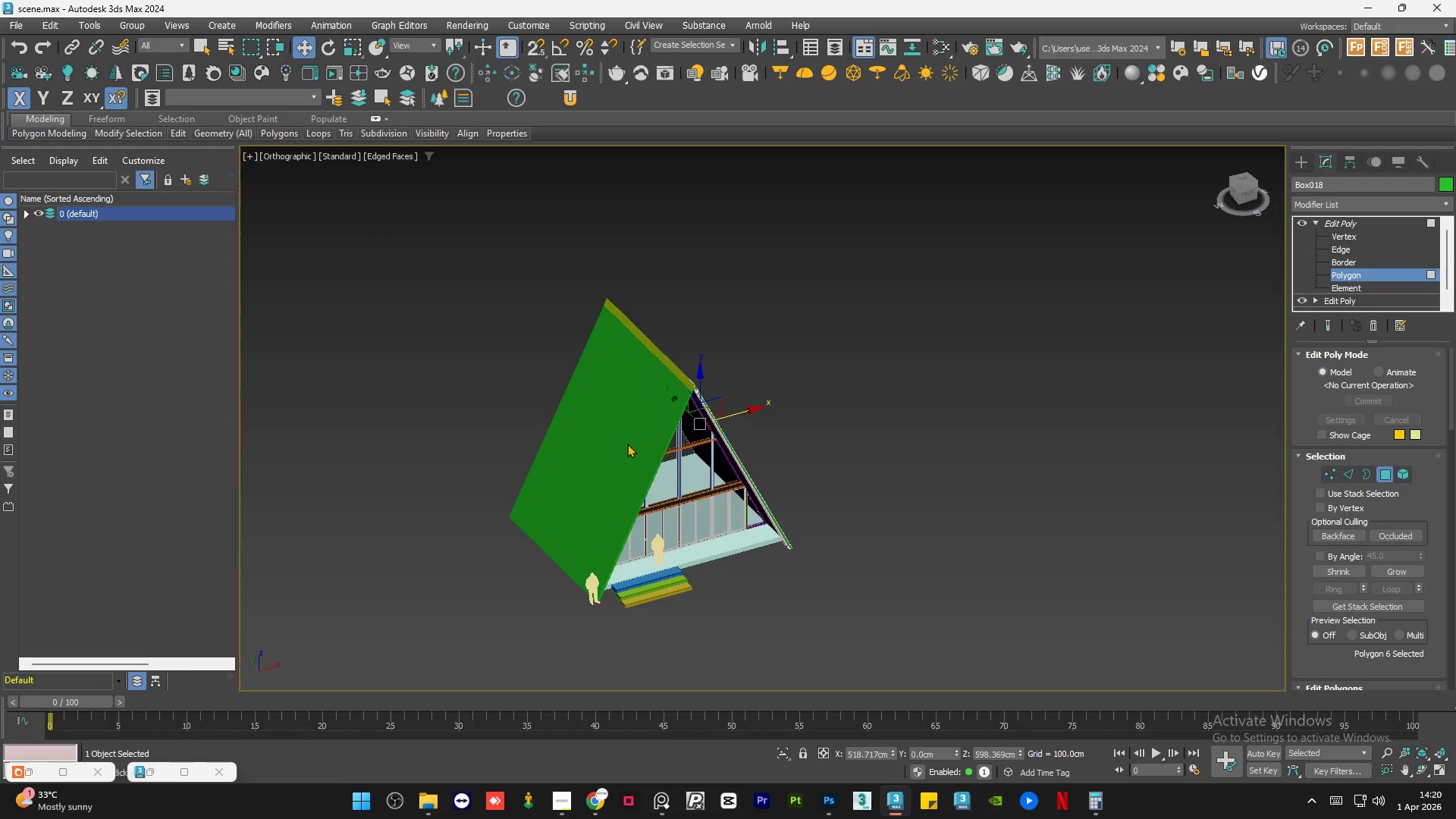 
hold_key(key=ControlLeft, duration=0.34)
 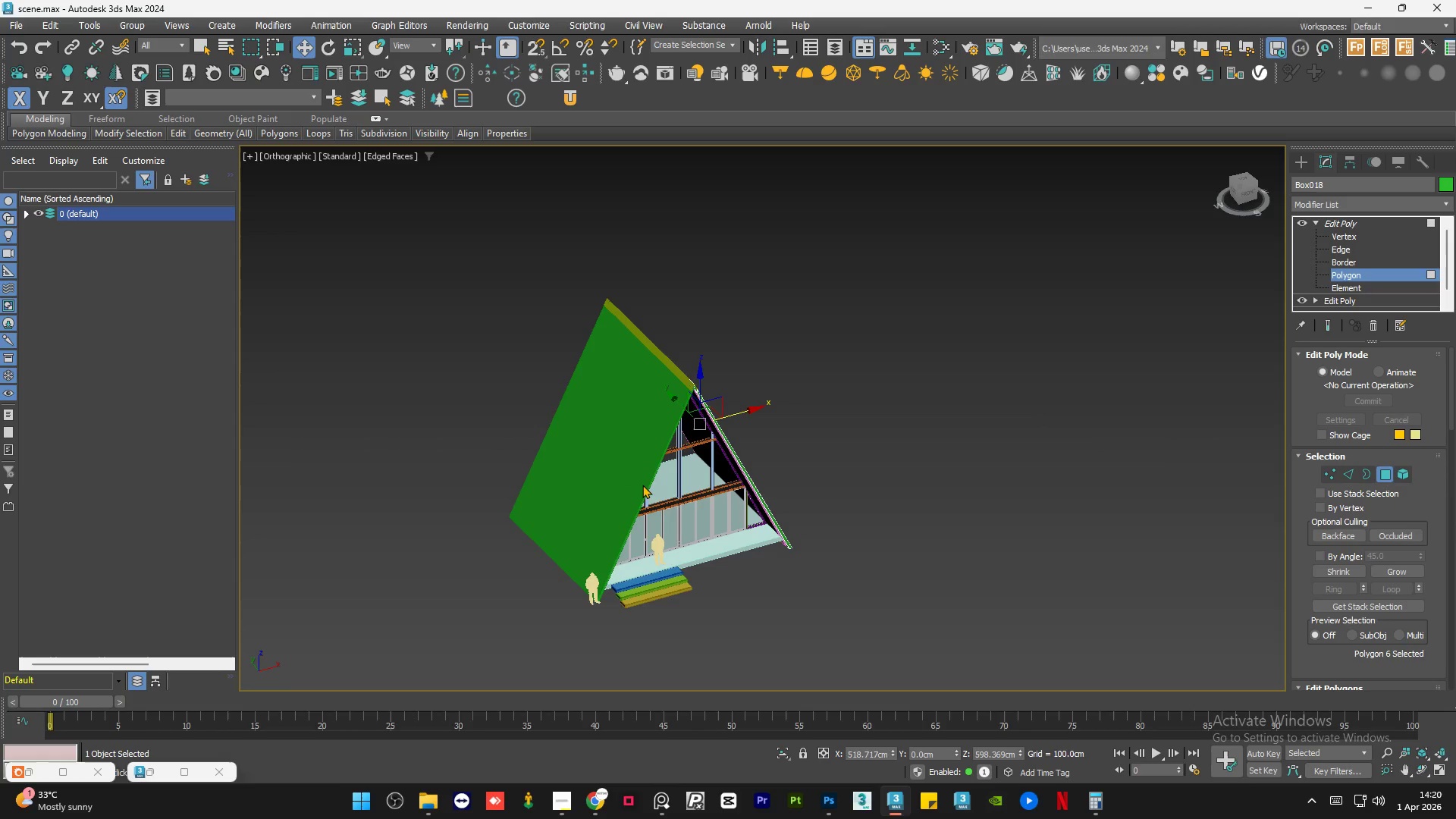 
hold_key(key=AltLeft, duration=0.62)
 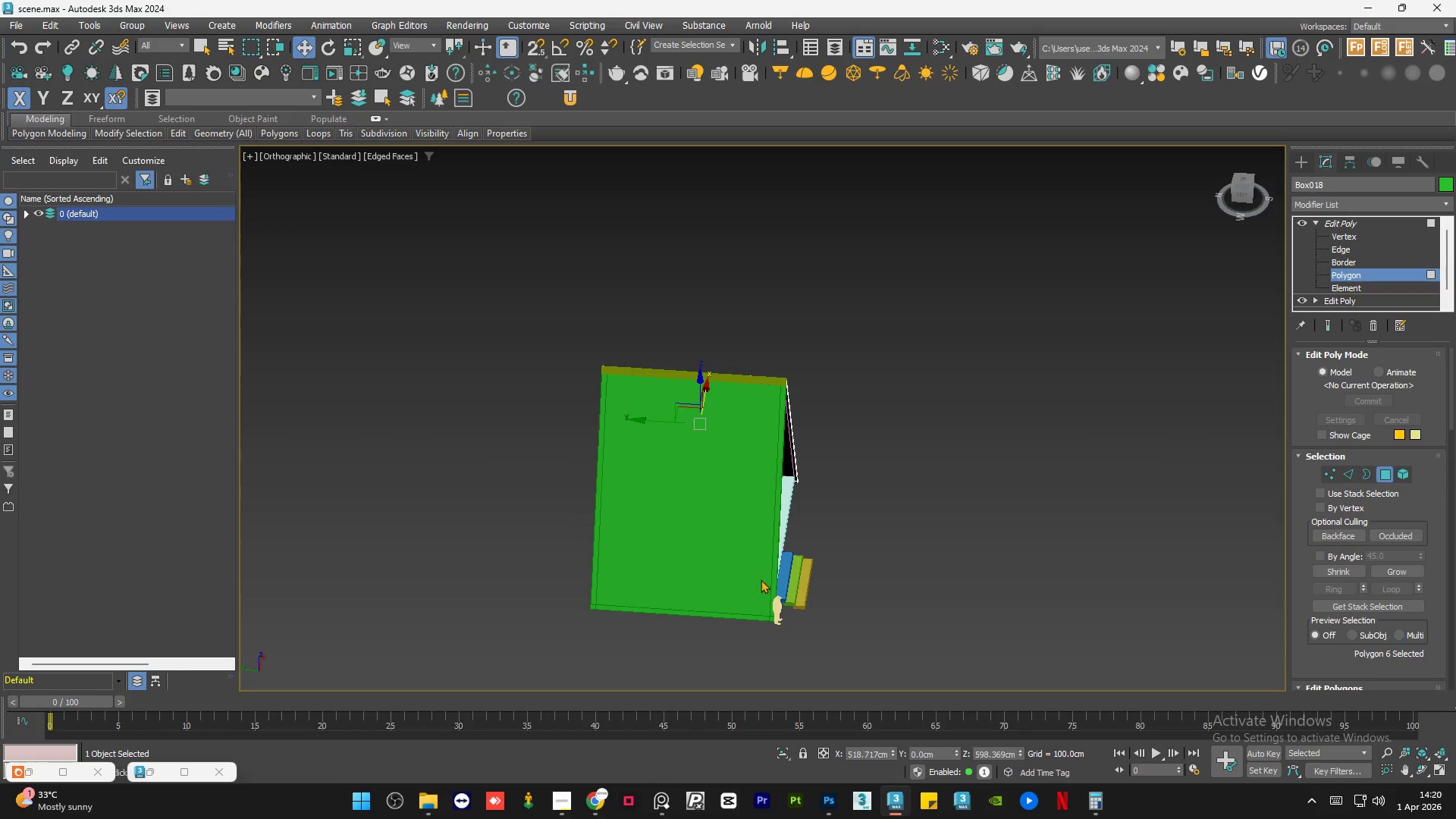 
scroll: coordinate [758, 628], scroll_direction: up, amount: 5.0
 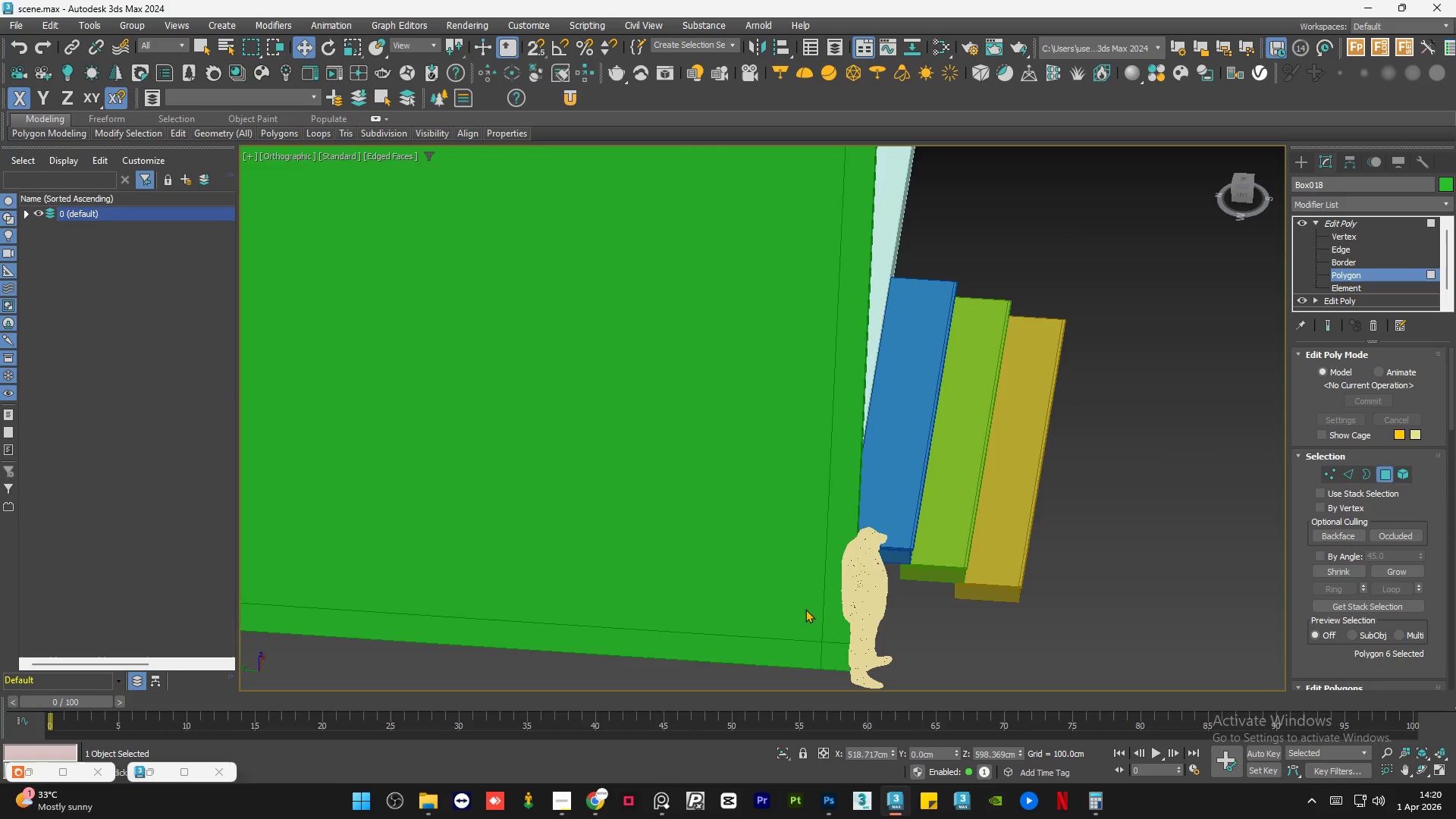 
hold_key(key=AltLeft, duration=0.67)
scroll: coordinate [610, 516], scroll_direction: down, amount: 3.0
 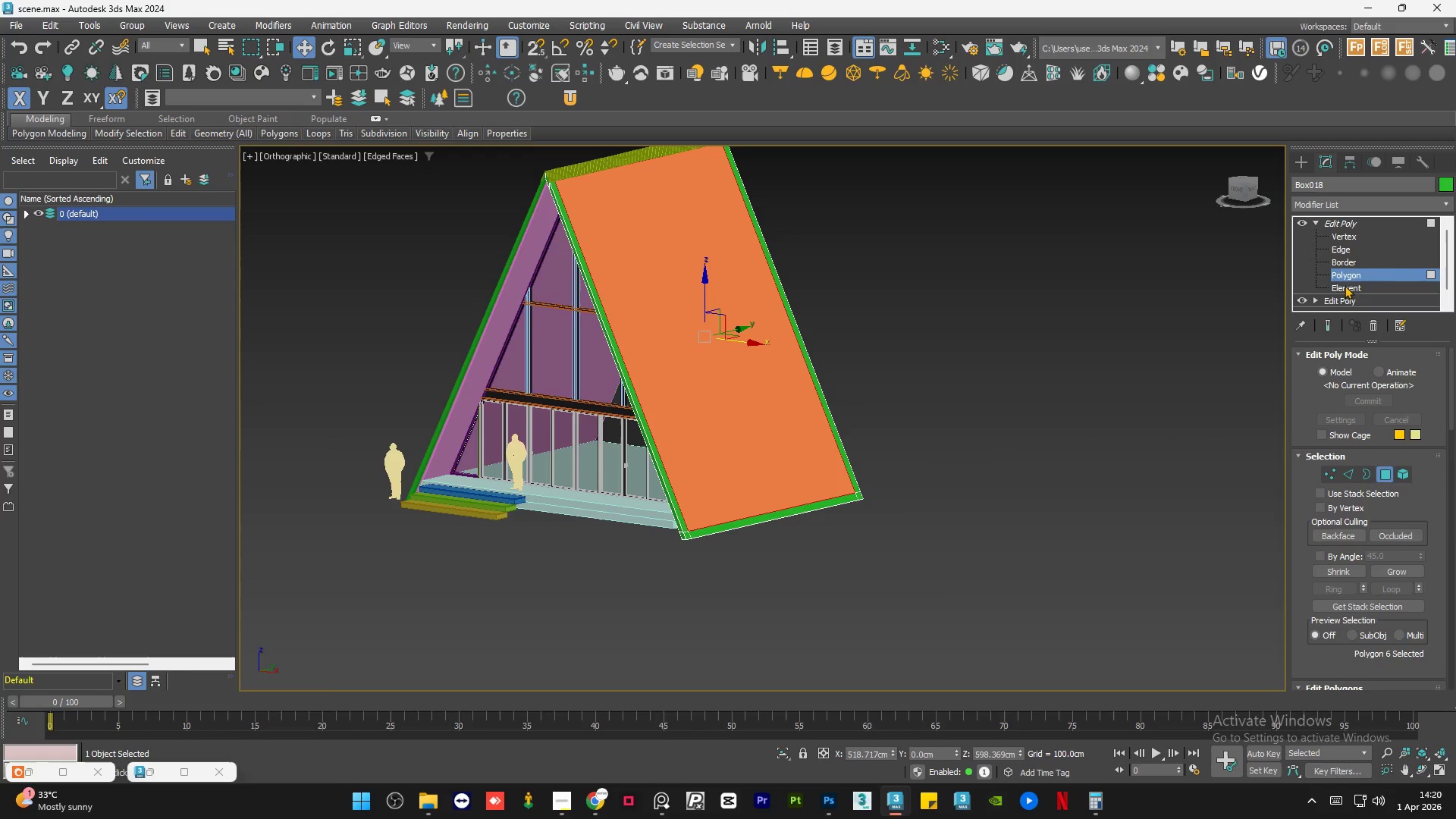 
left_click([1363, 218])
 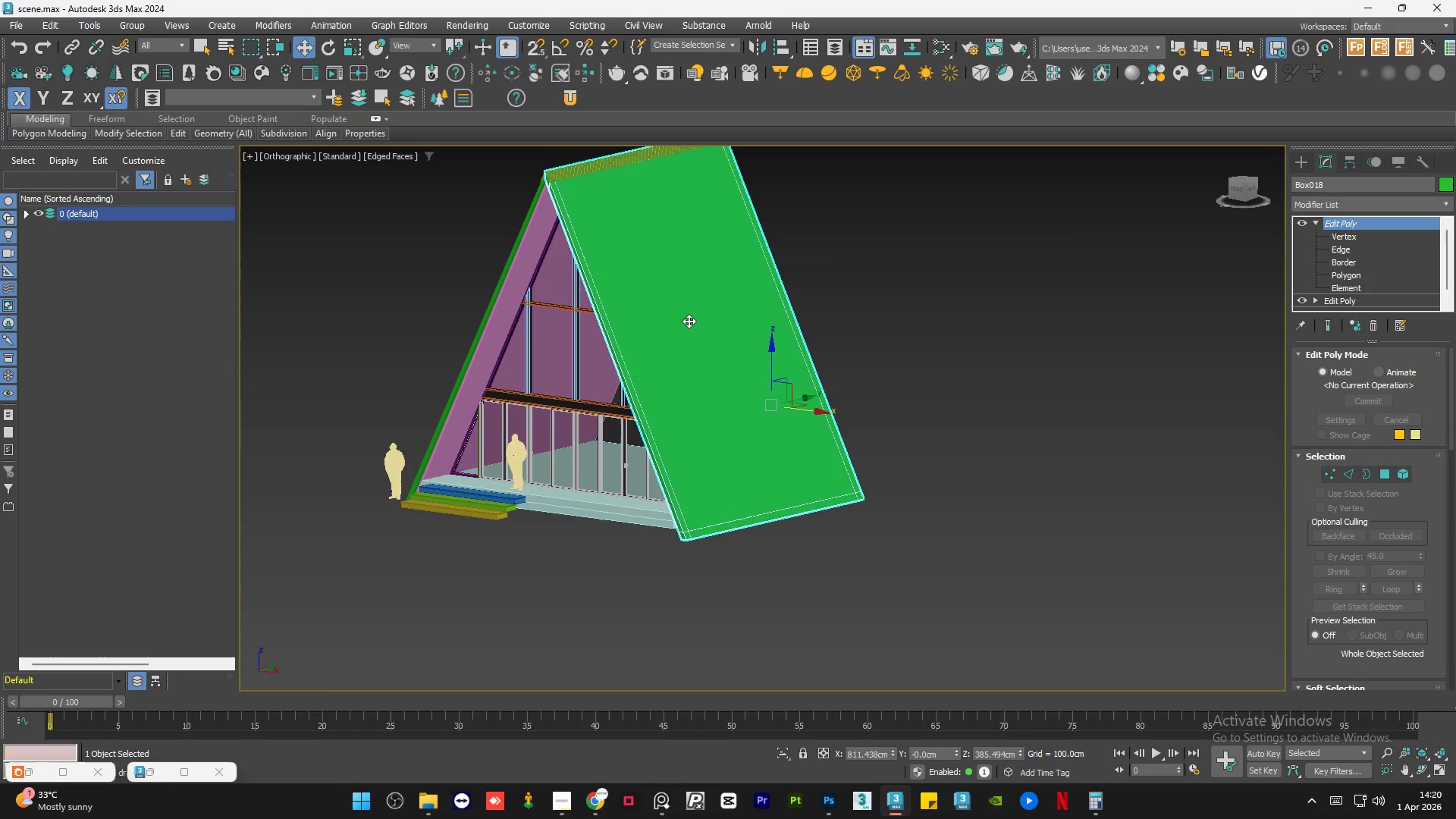 
hold_key(key=AltLeft, duration=0.44)
 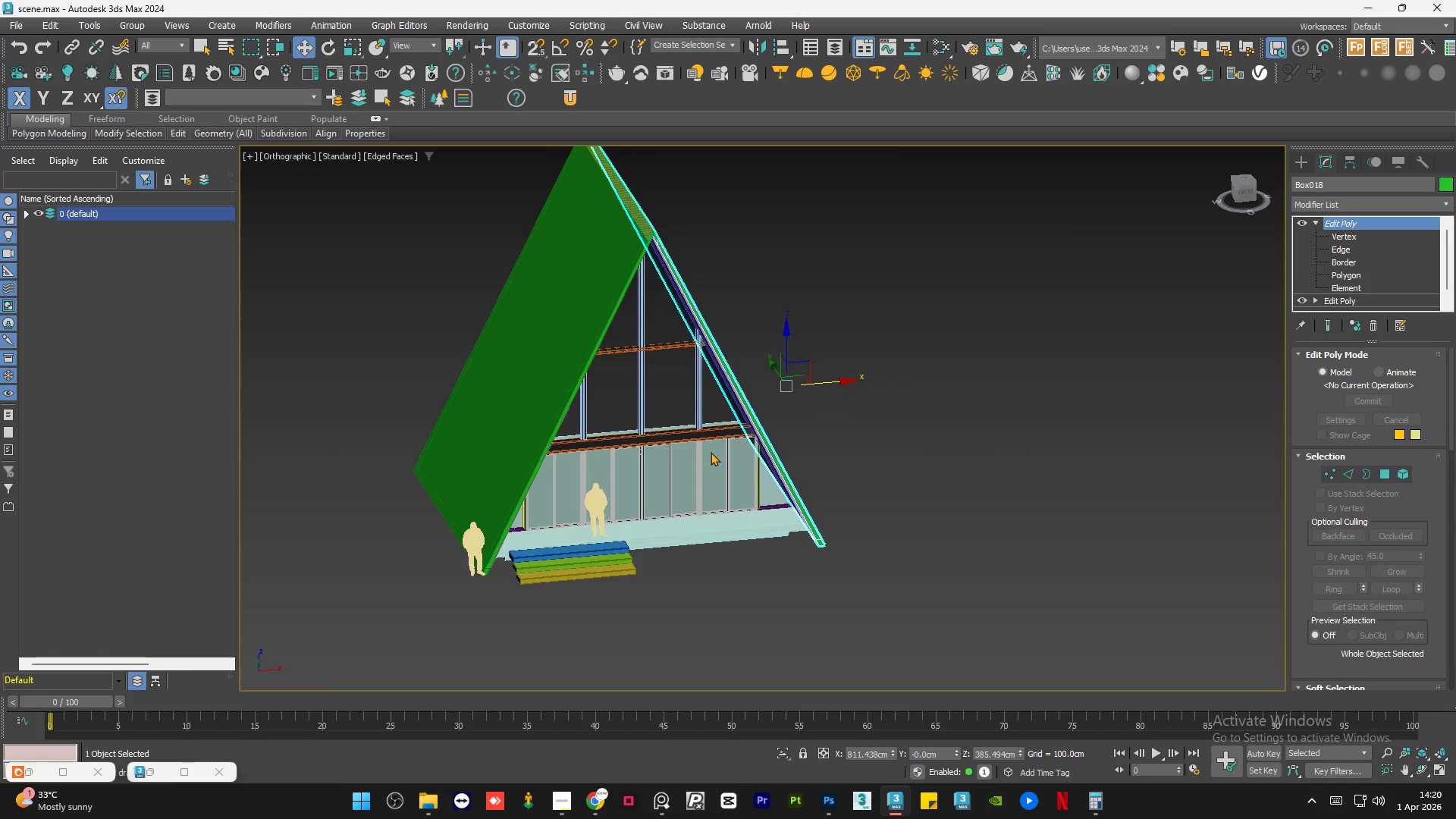 
hold_key(key=ControlLeft, duration=0.73)
left_click([520, 313])
 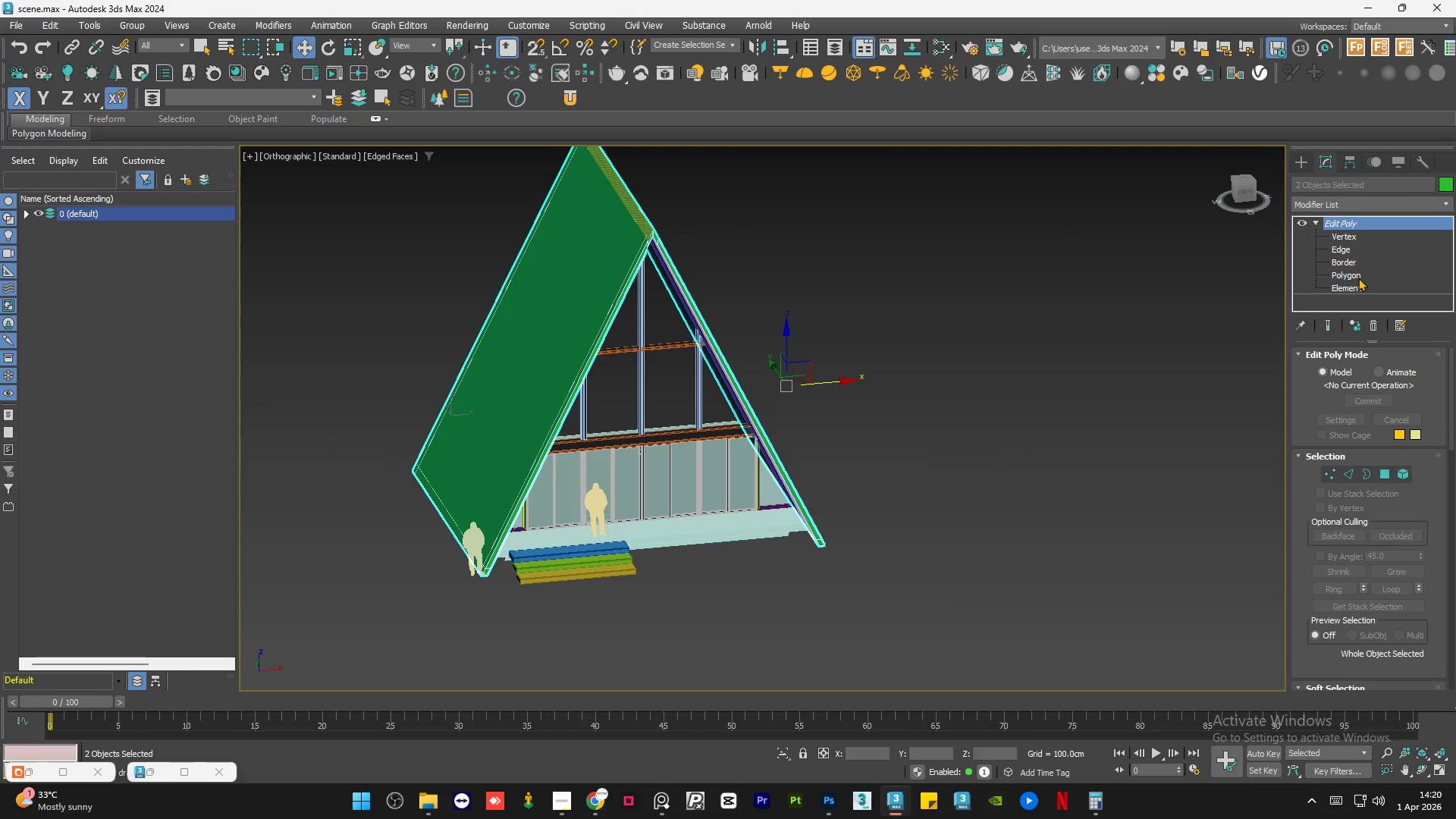 
left_click([1360, 273])
 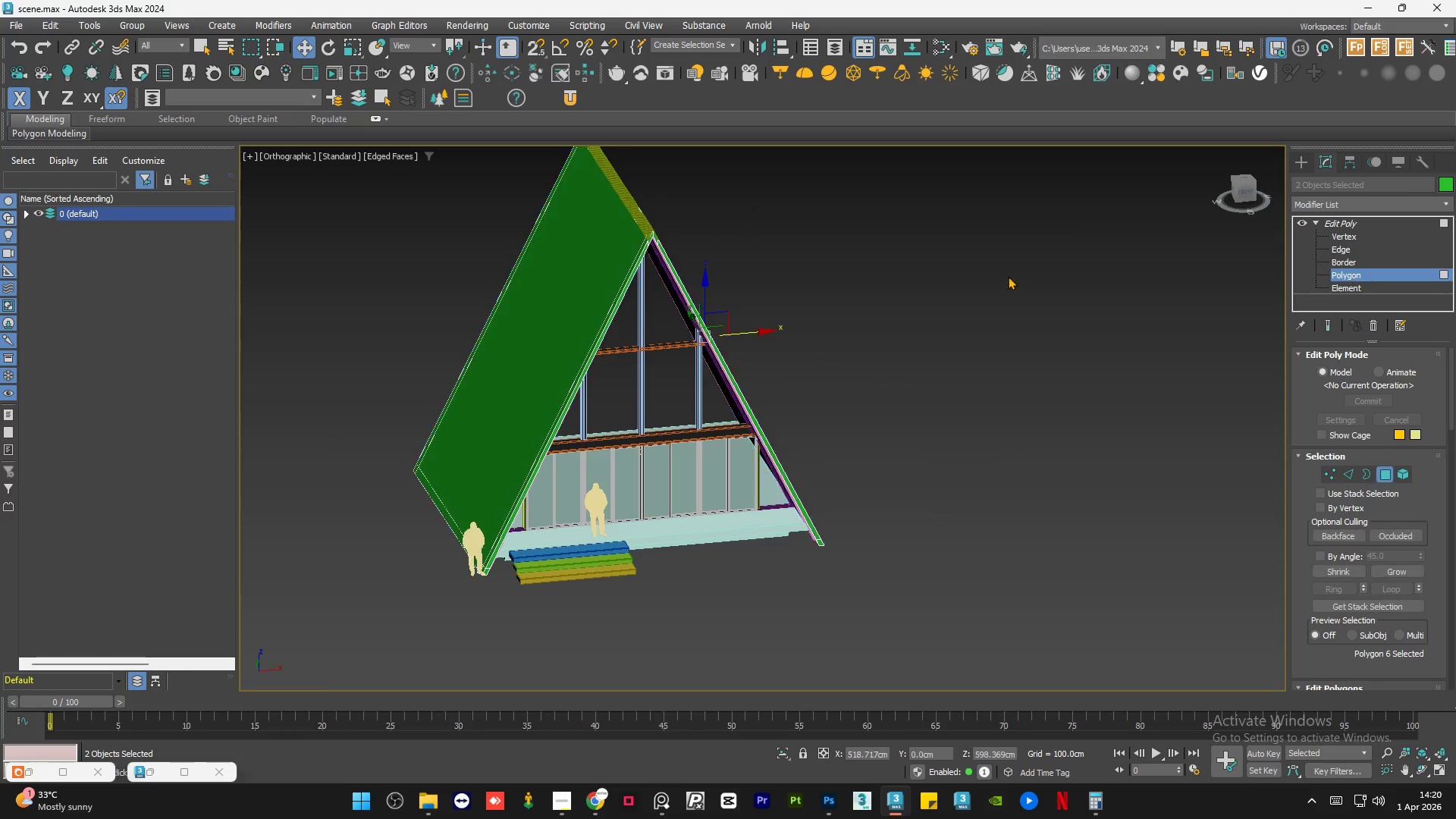 
hold_key(key=AltLeft, duration=0.75)
 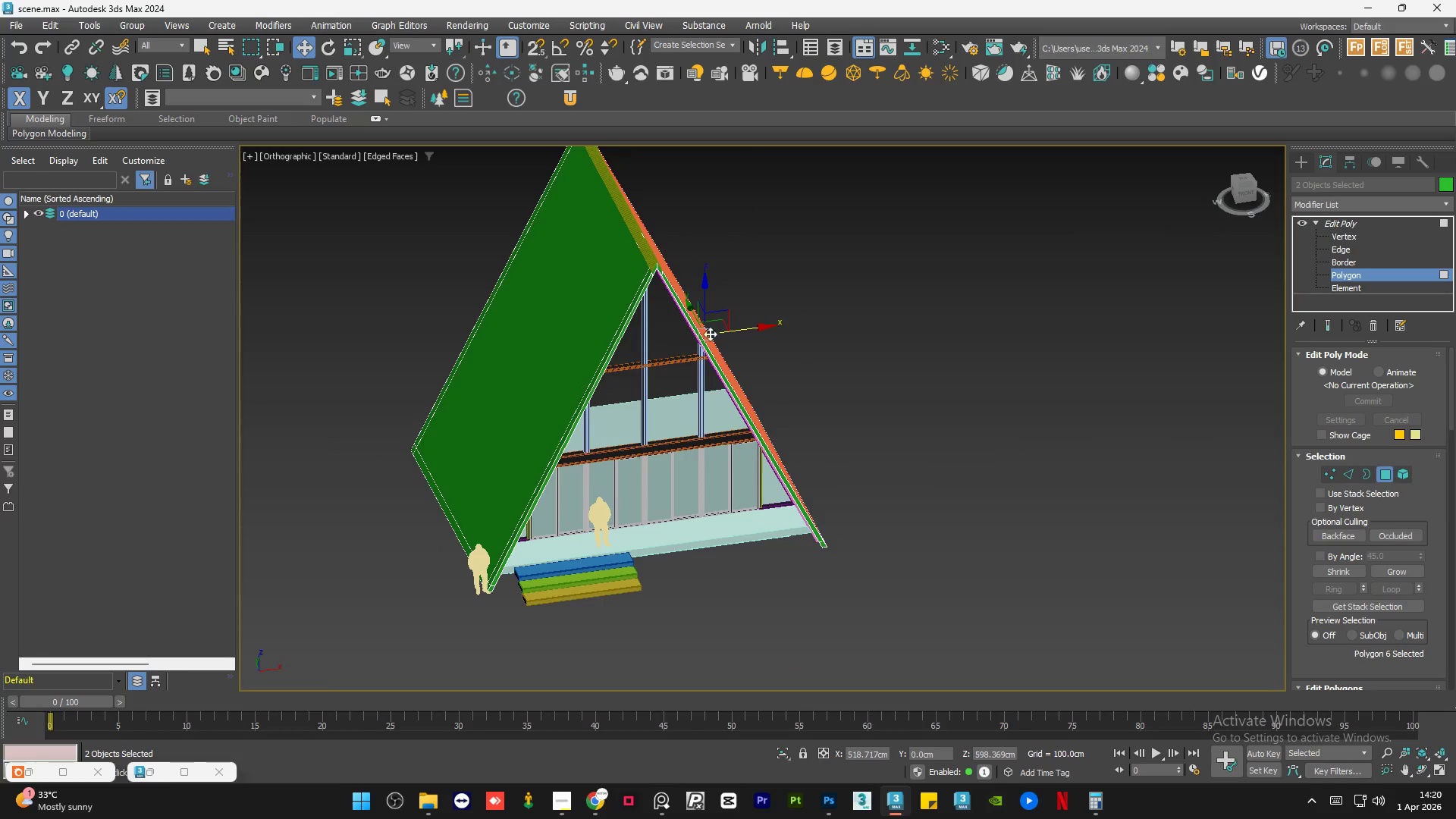 
hold_key(key=ControlLeft, duration=0.56)
left_click([575, 321])
 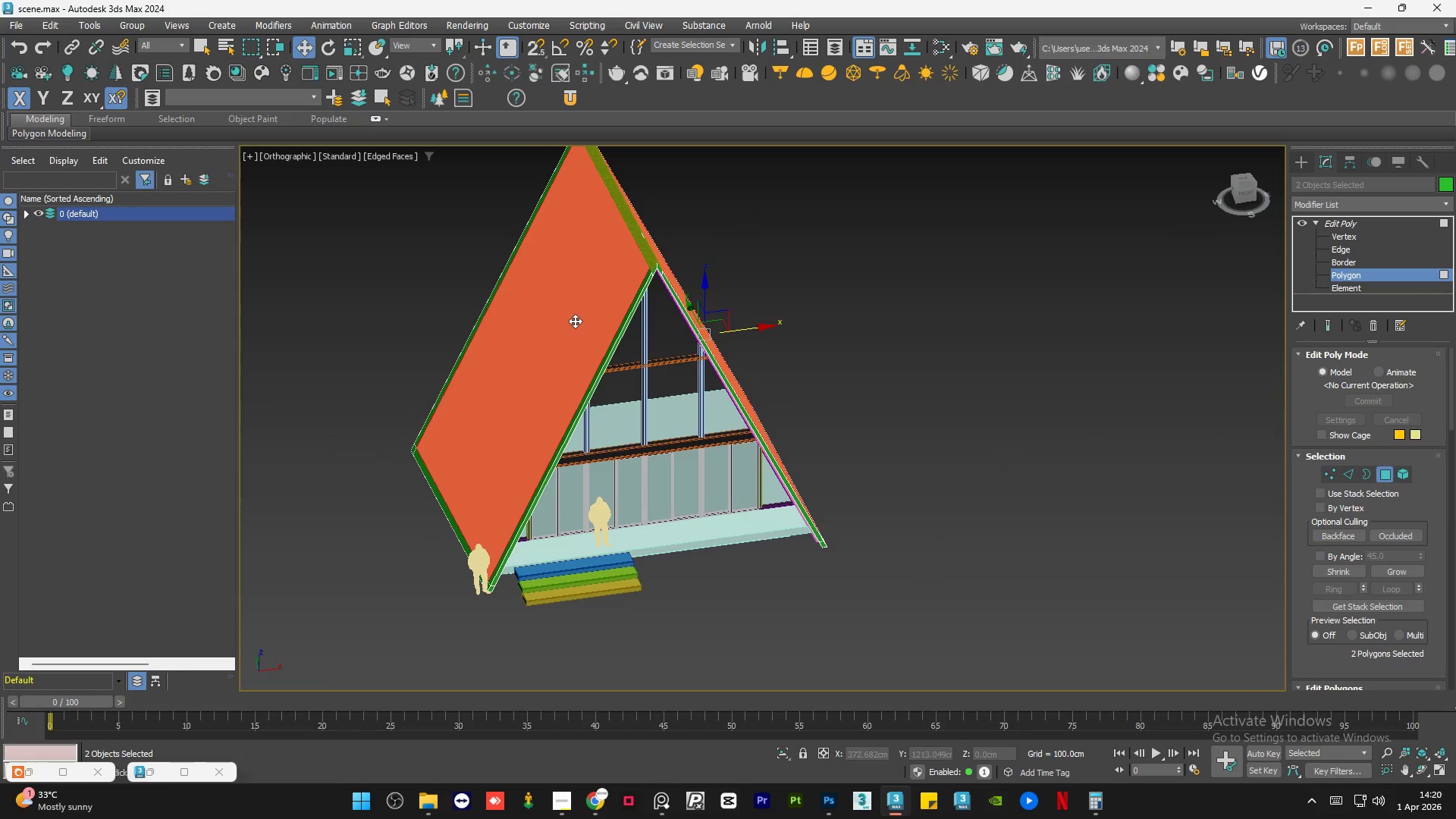 
hold_key(key=AltLeft, duration=0.94)
 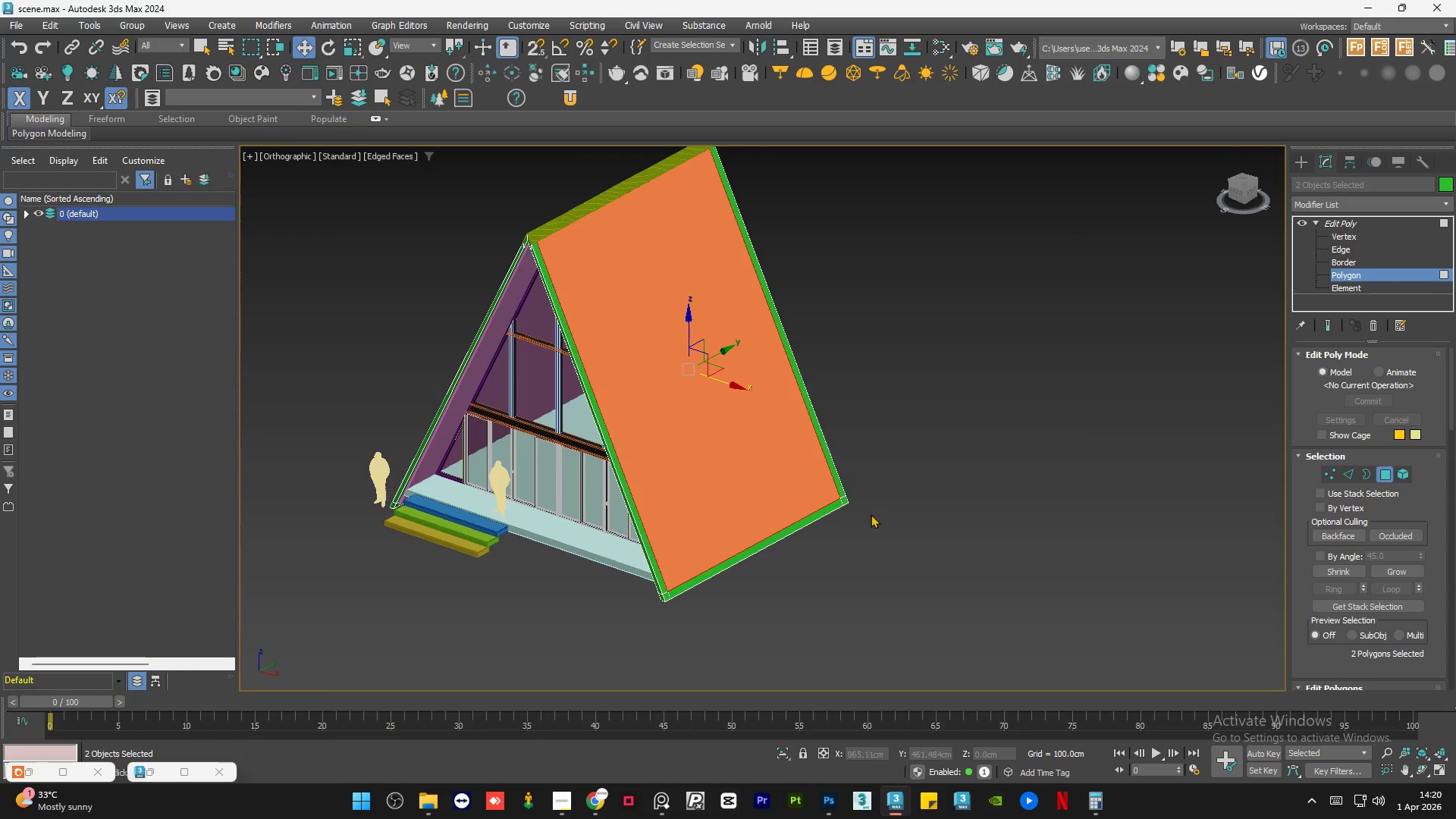 
scroll: coordinate [846, 495], scroll_direction: up, amount: 9.0
 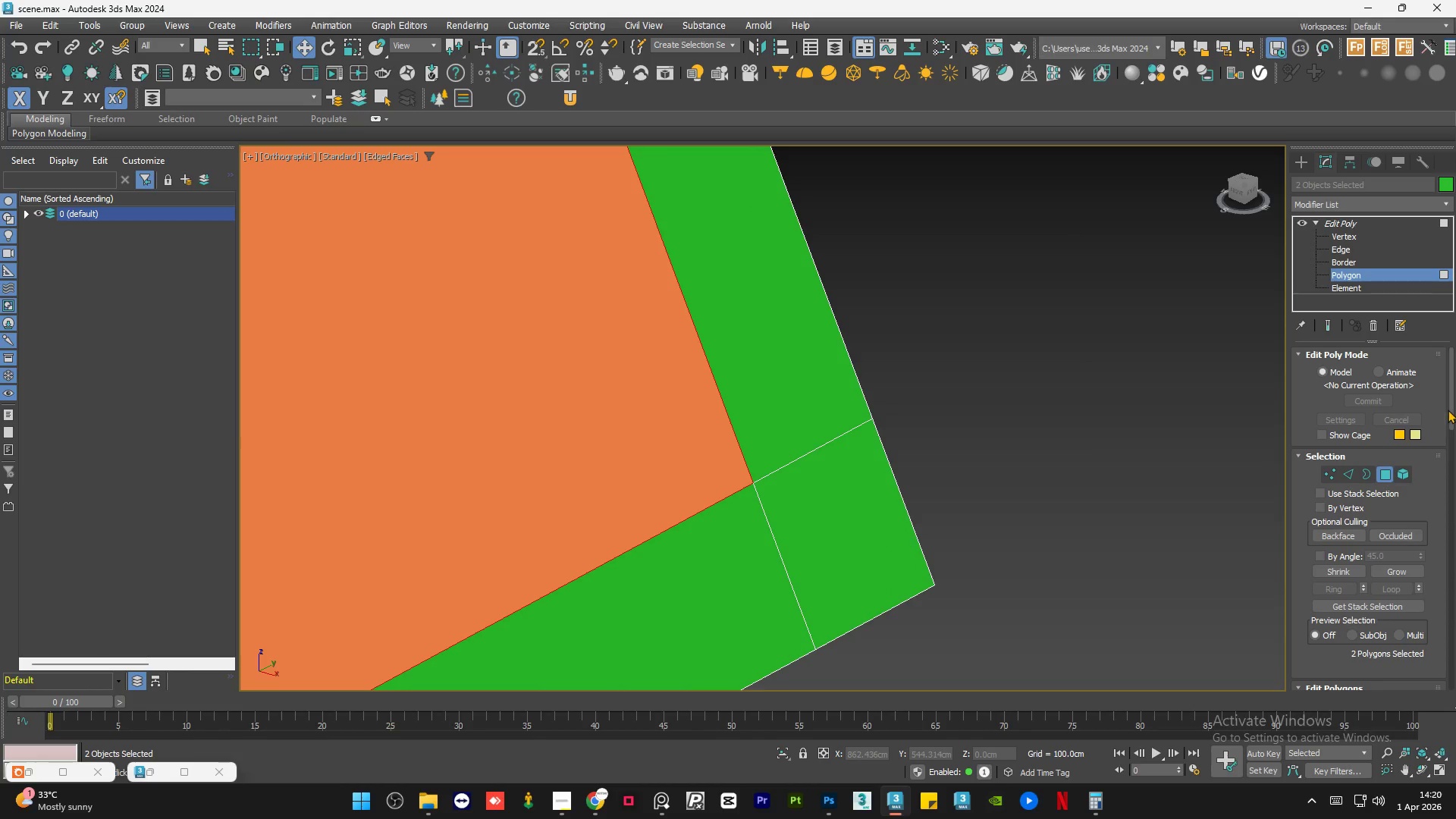 
left_click_drag(start_coordinate=[1451, 403], to_coordinate=[1455, 488])
 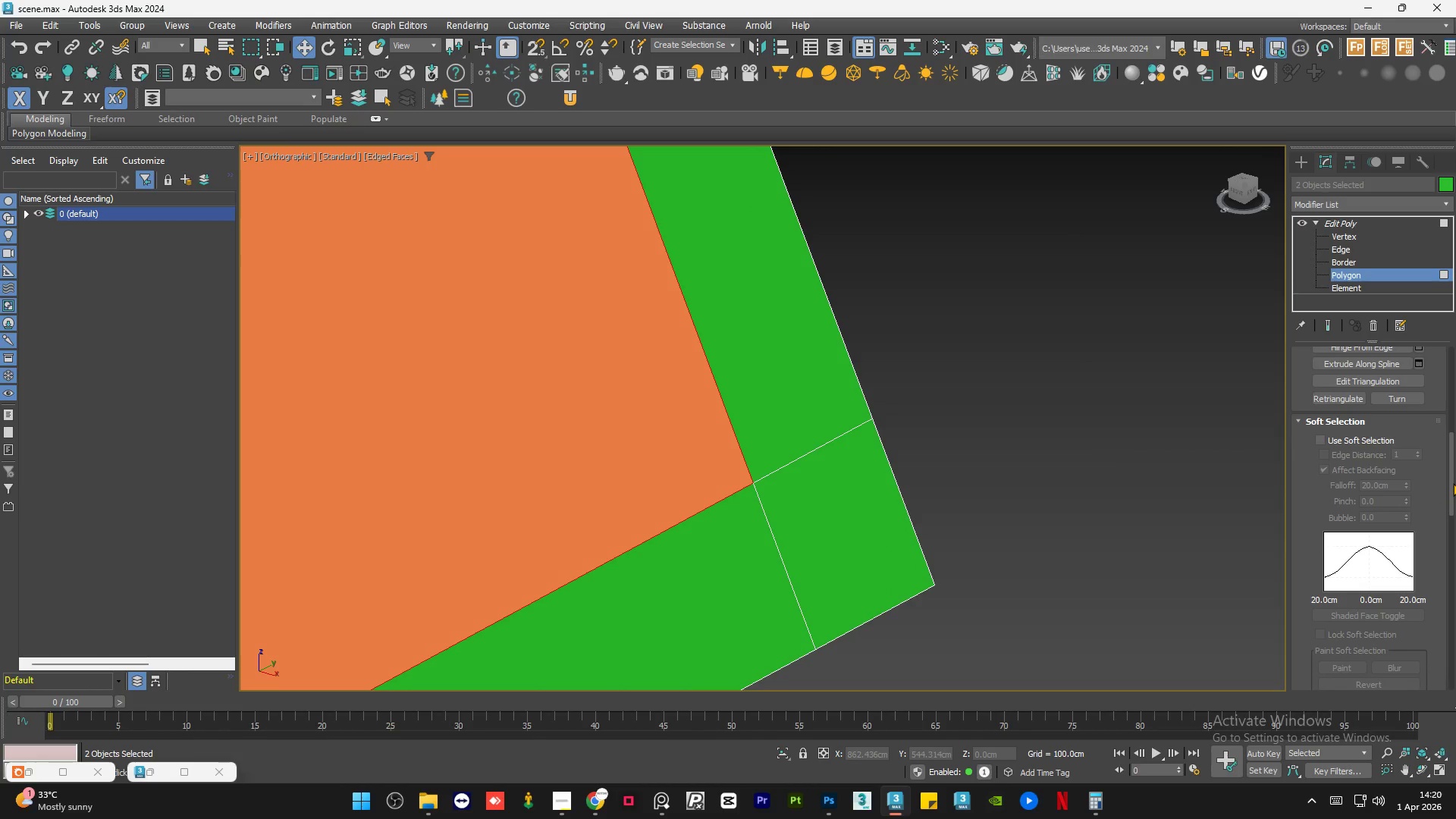 
wait(5.67)
 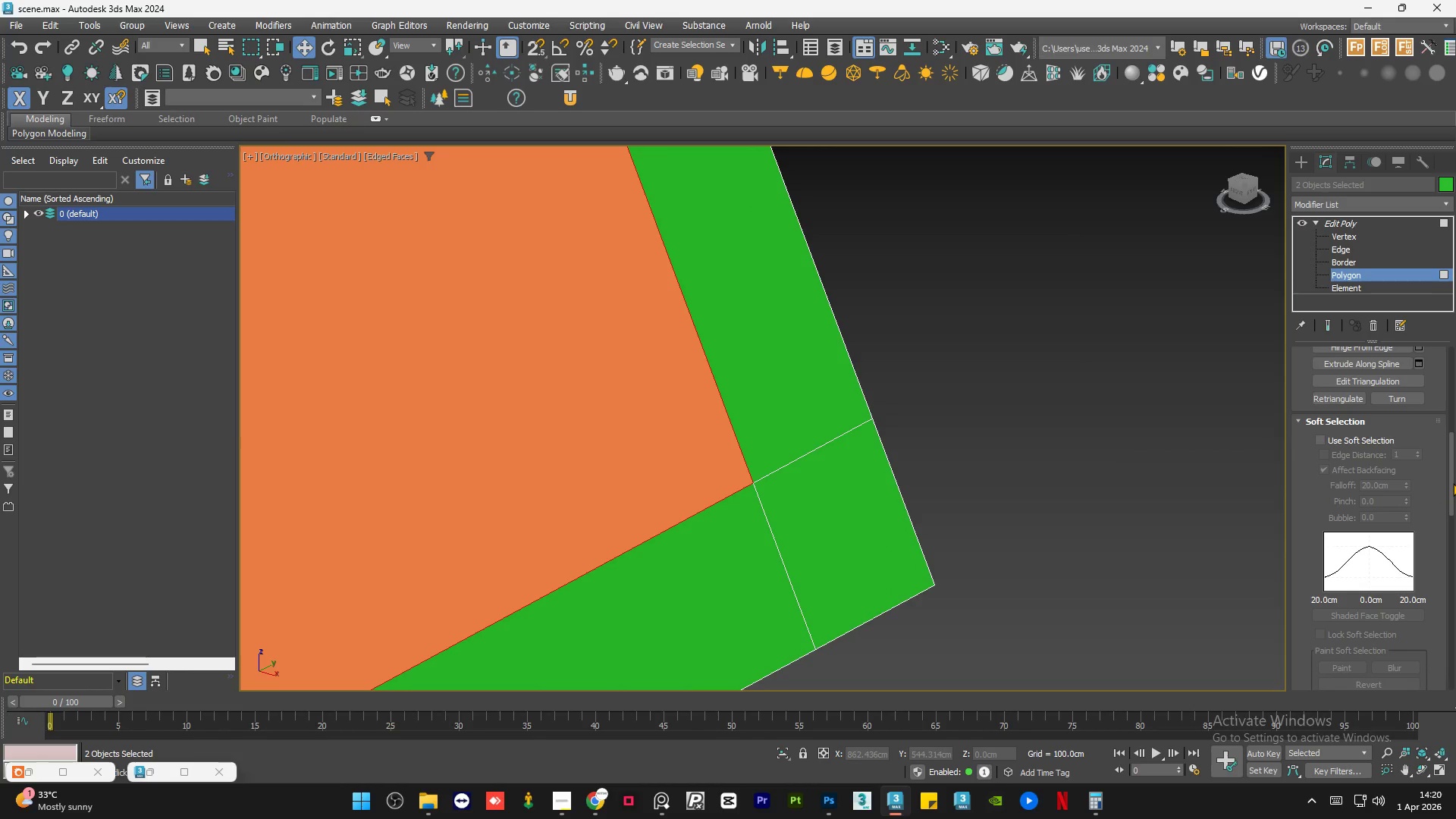 
left_click_drag(start_coordinate=[1453, 483], to_coordinate=[1454, 456])
 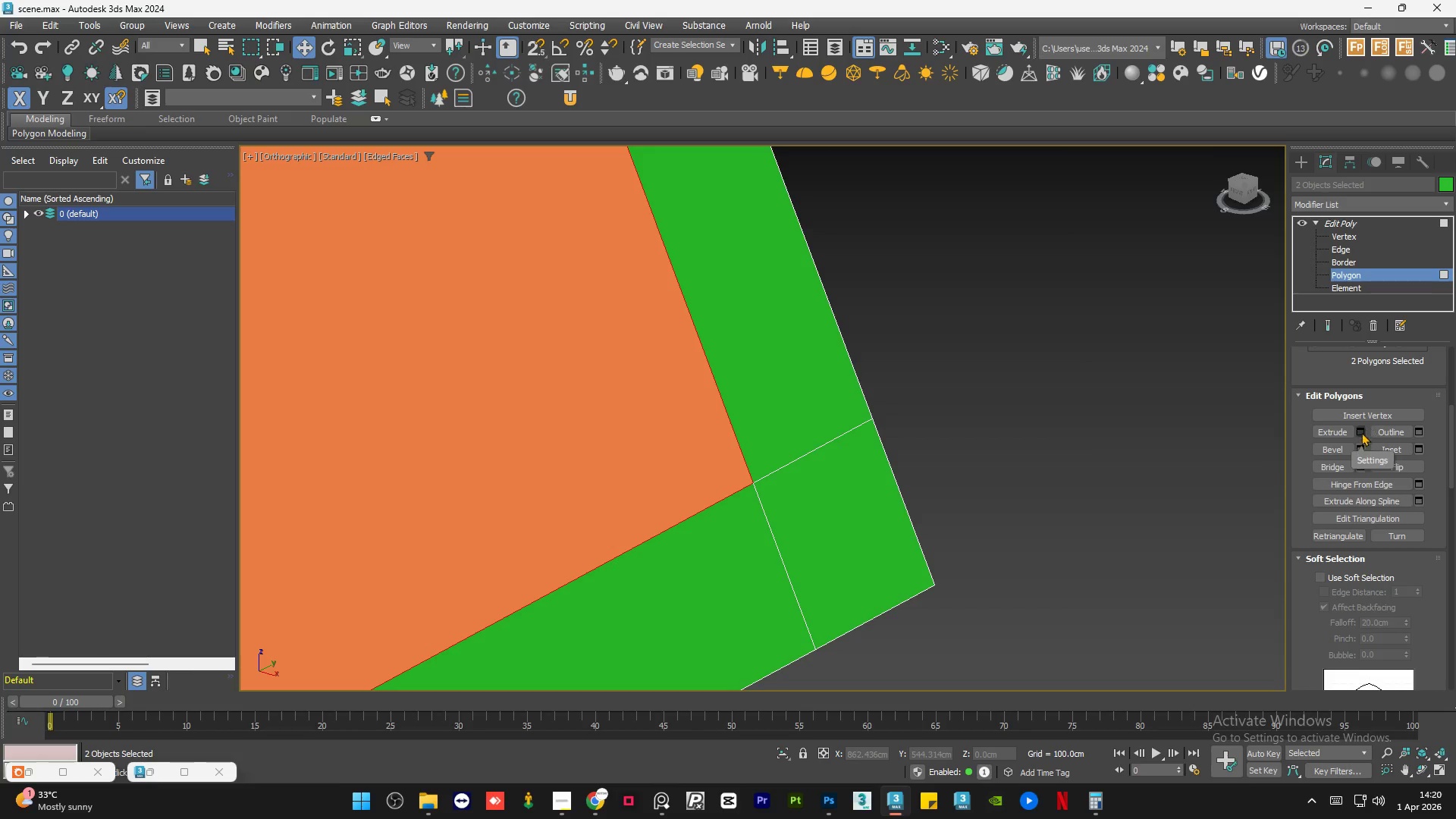 
left_click([1360, 431])
 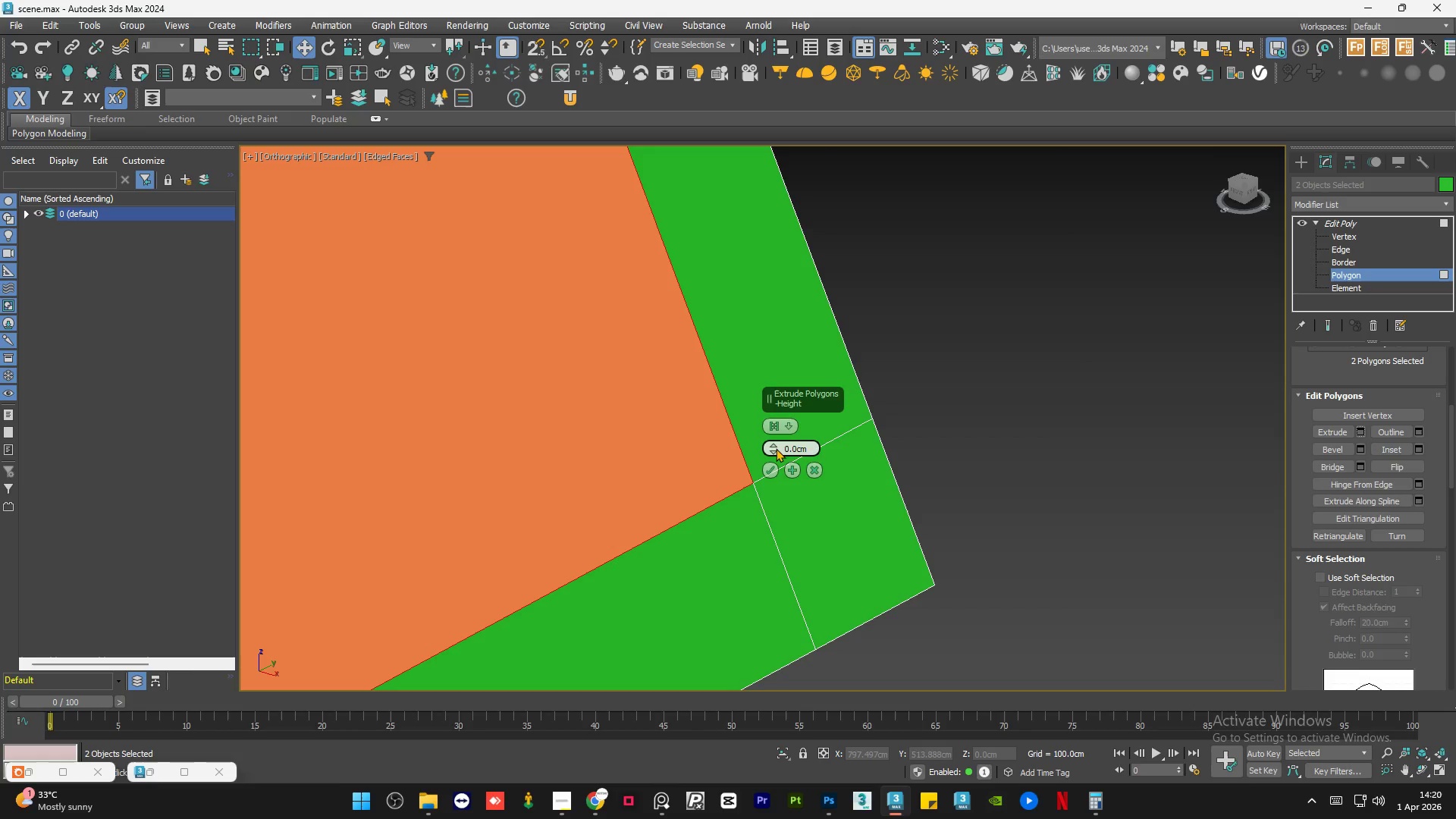 
left_click_drag(start_coordinate=[773, 445], to_coordinate=[774, 451])
 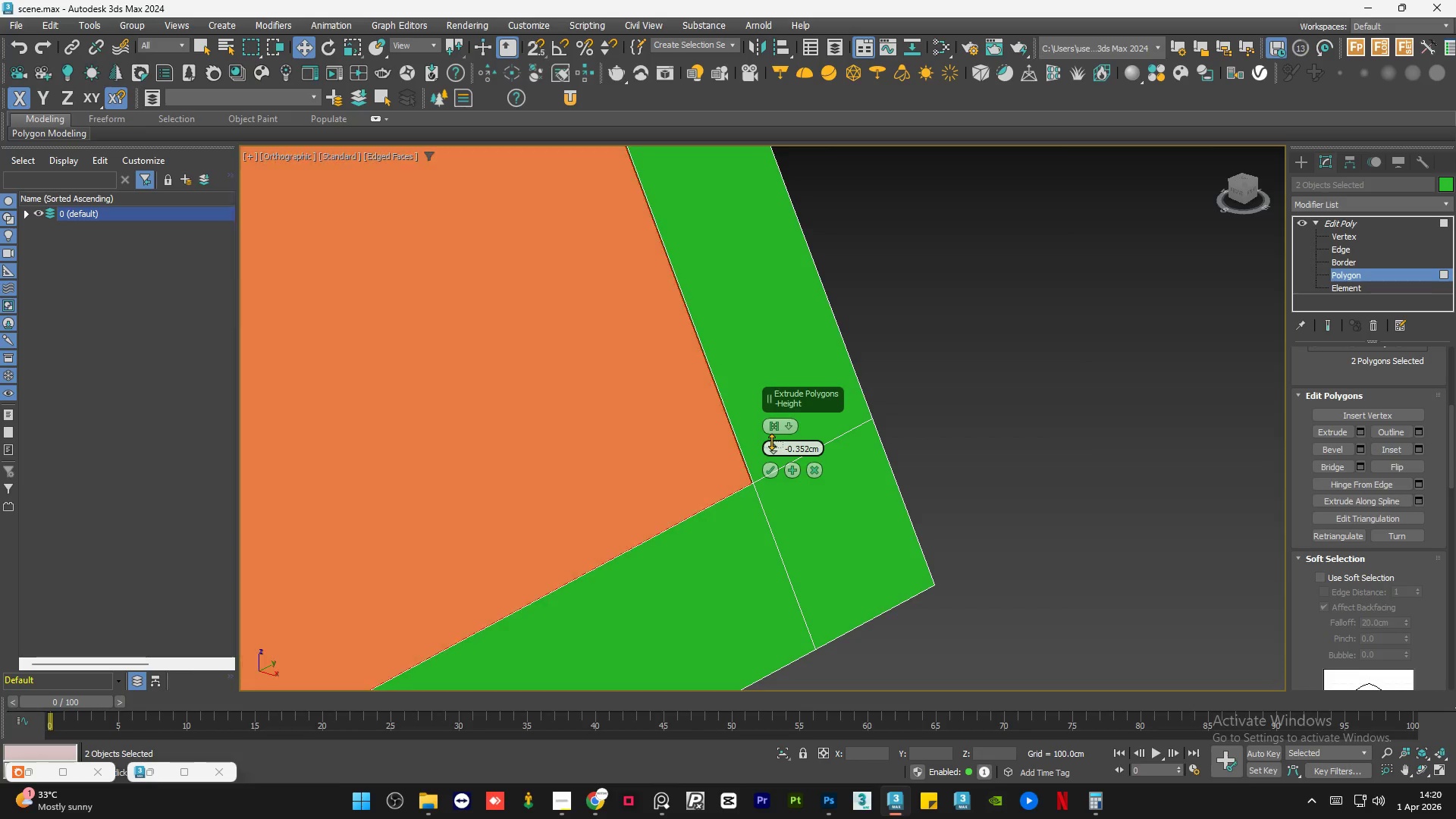 
wait(9.83)
 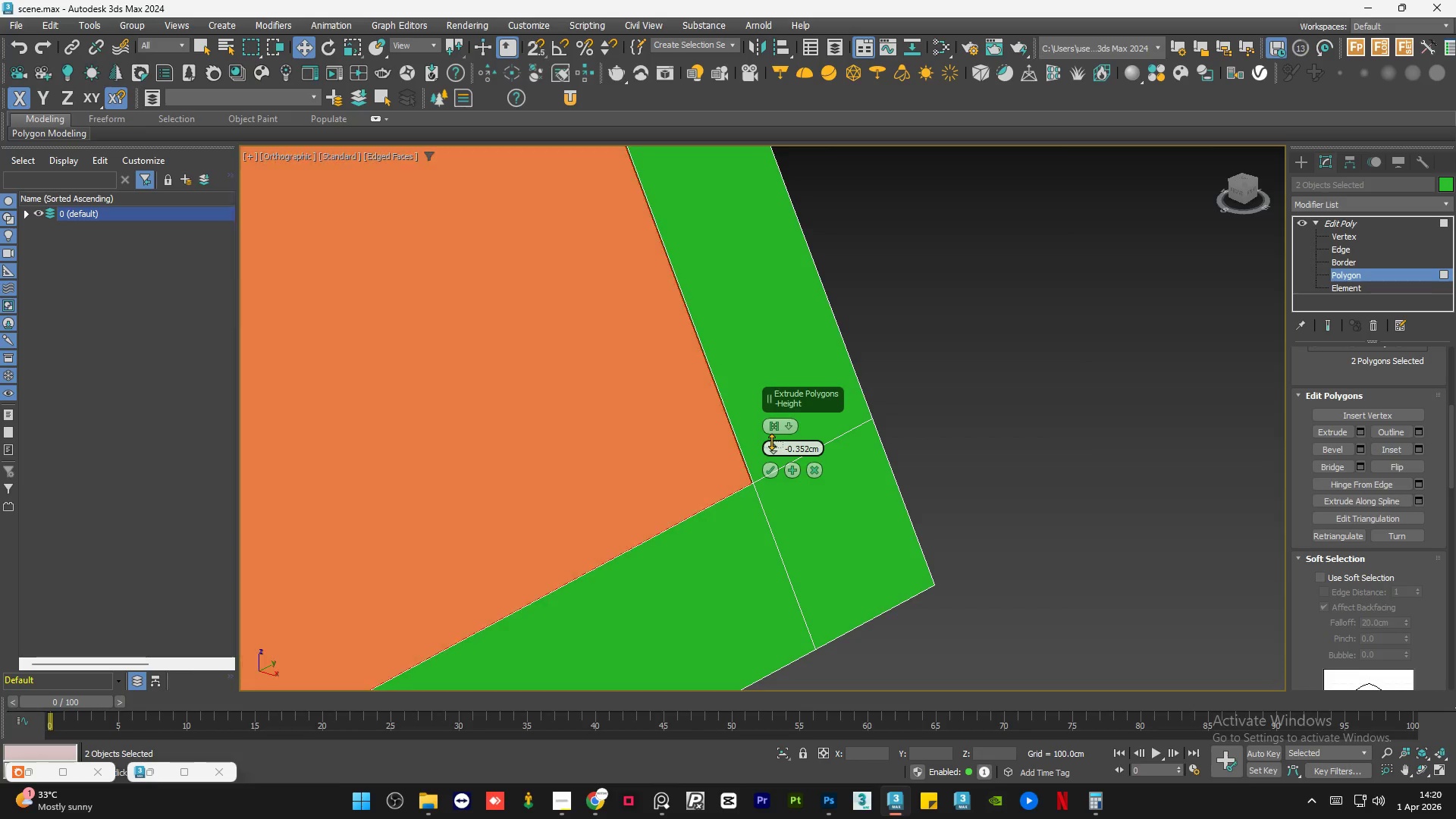 
left_click([774, 472])
 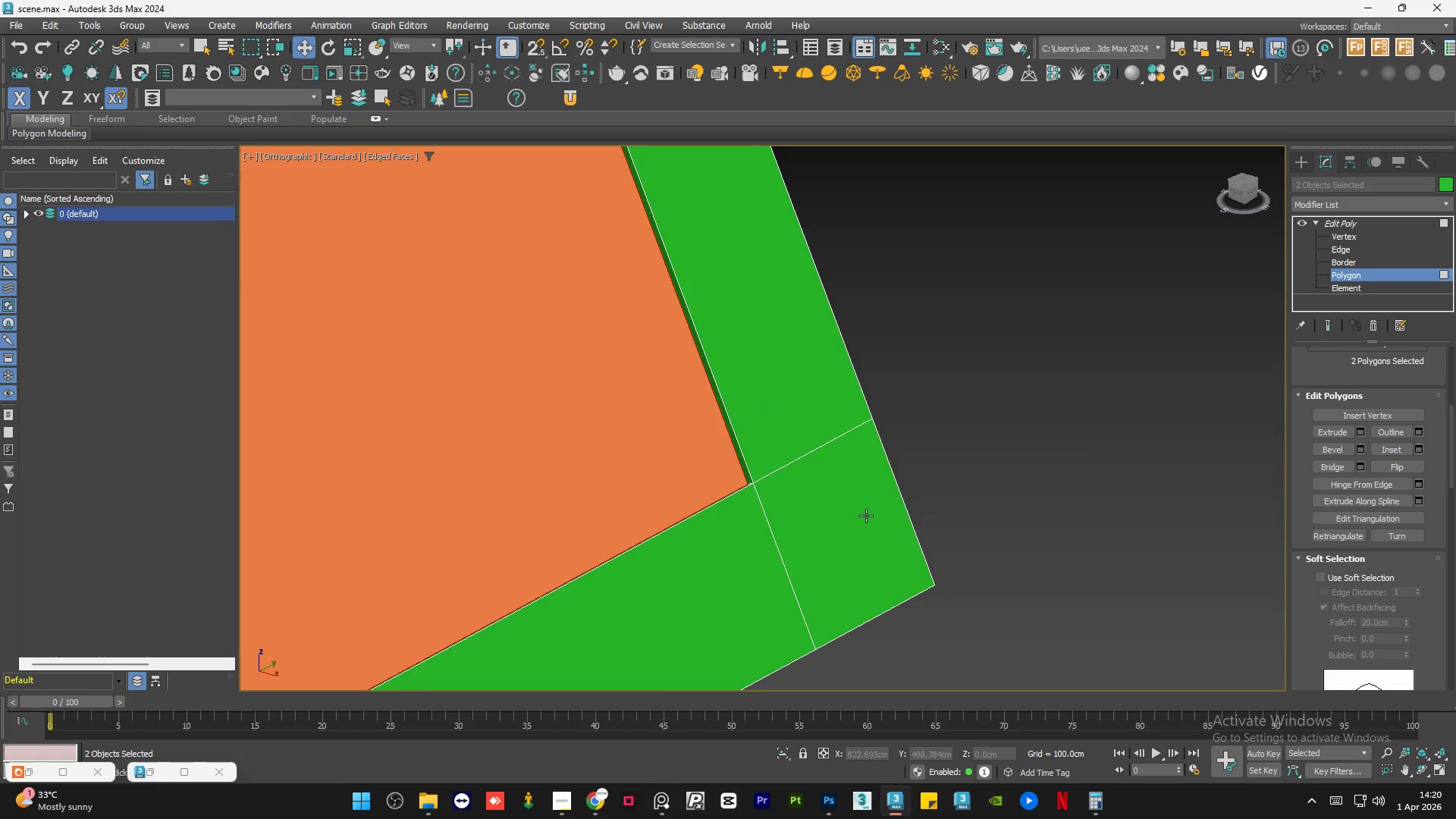 
left_click([935, 467])
 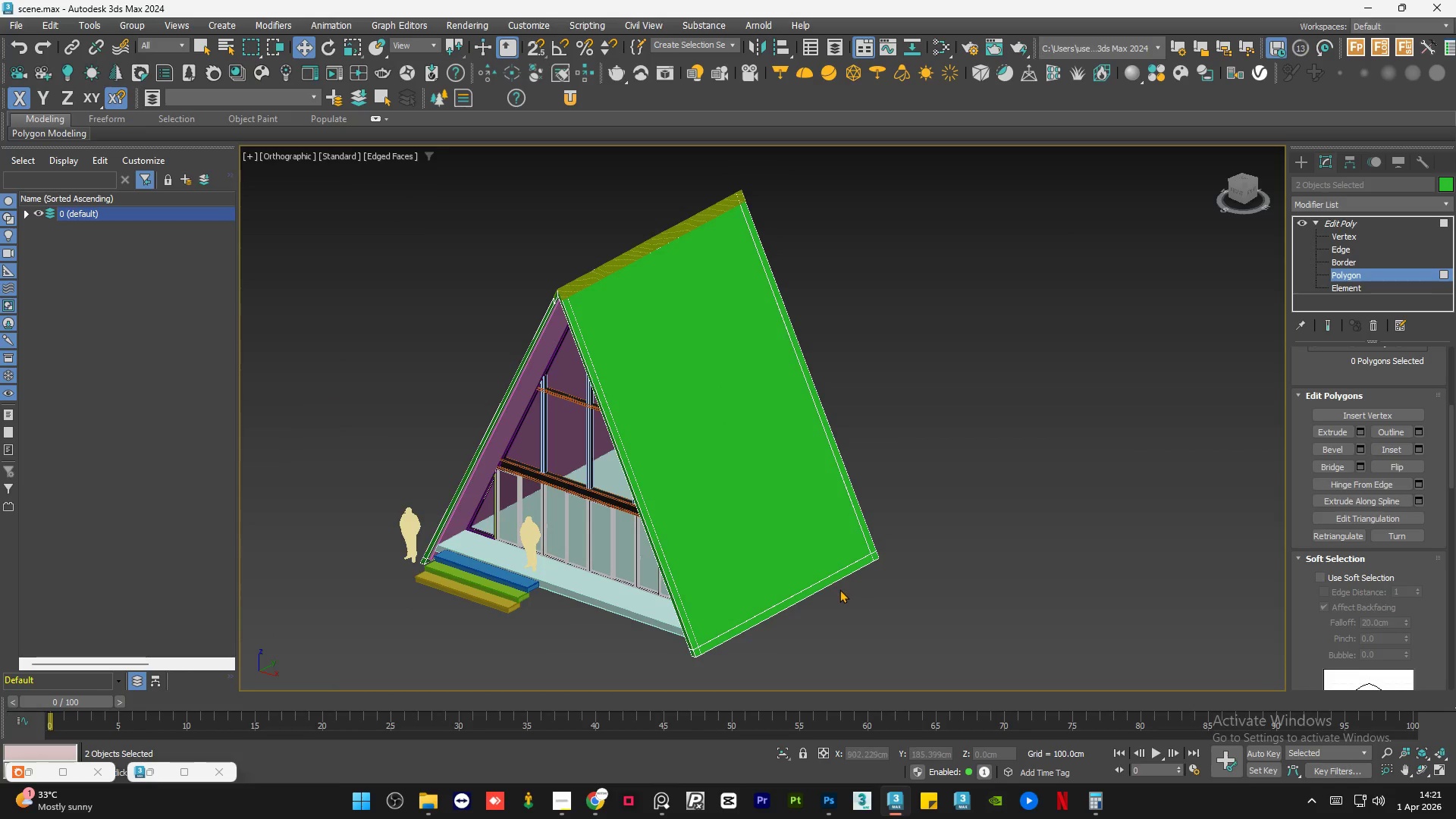 
scroll: coordinate [880, 569], scroll_direction: down, amount: 9.0
 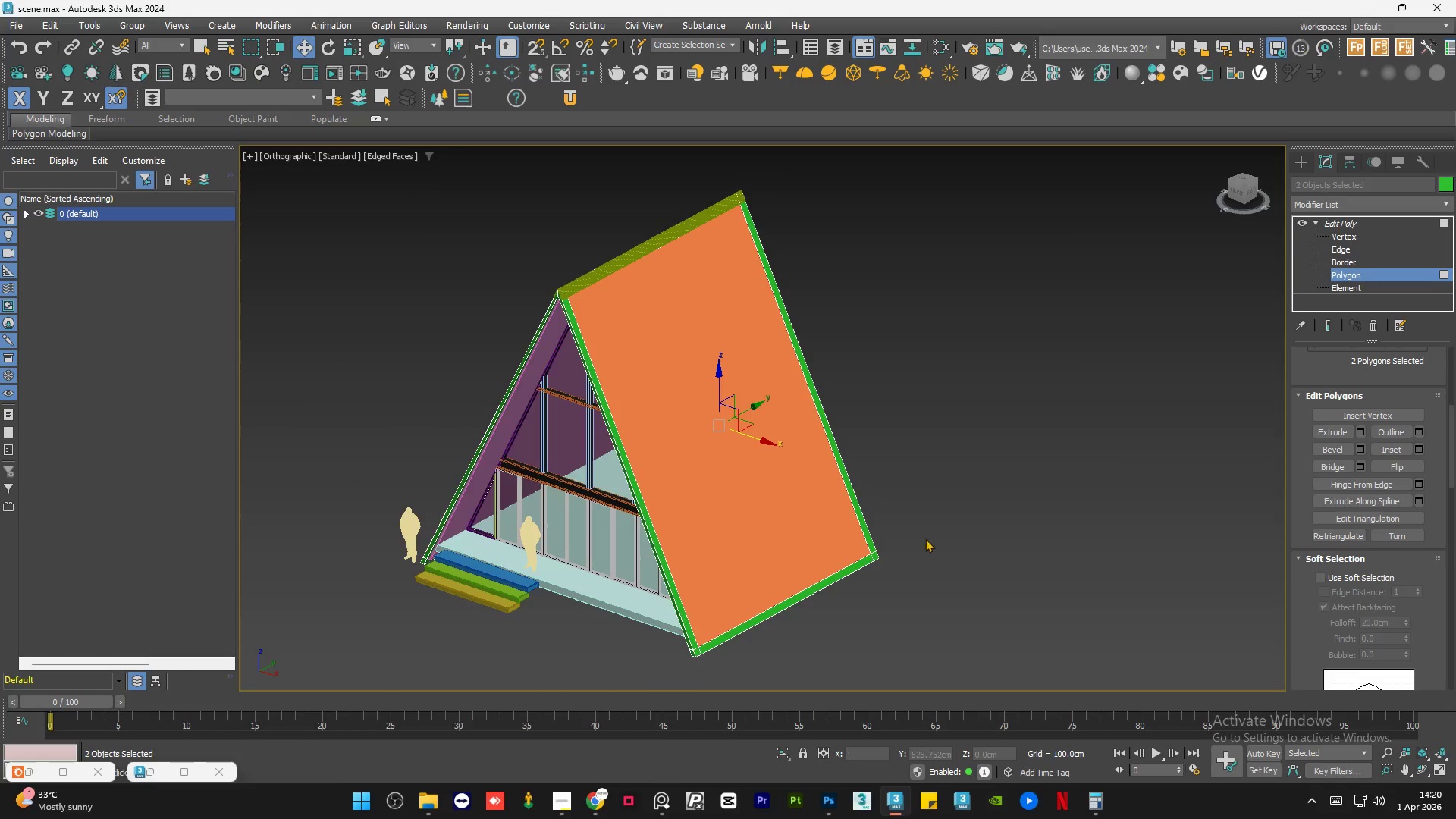 
left_click([770, 540])
 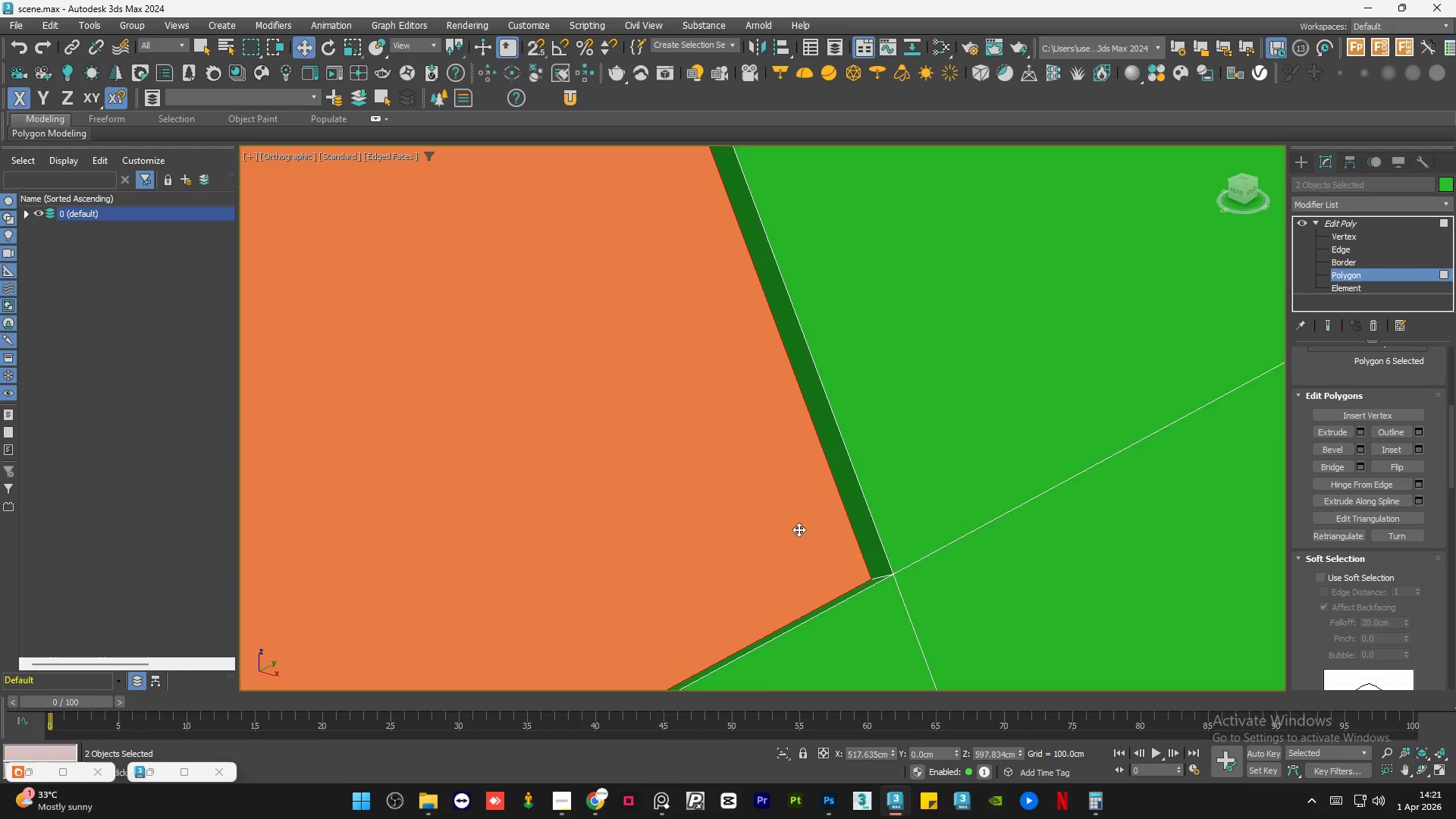 
scroll: coordinate [833, 559], scroll_direction: up, amount: 13.0
 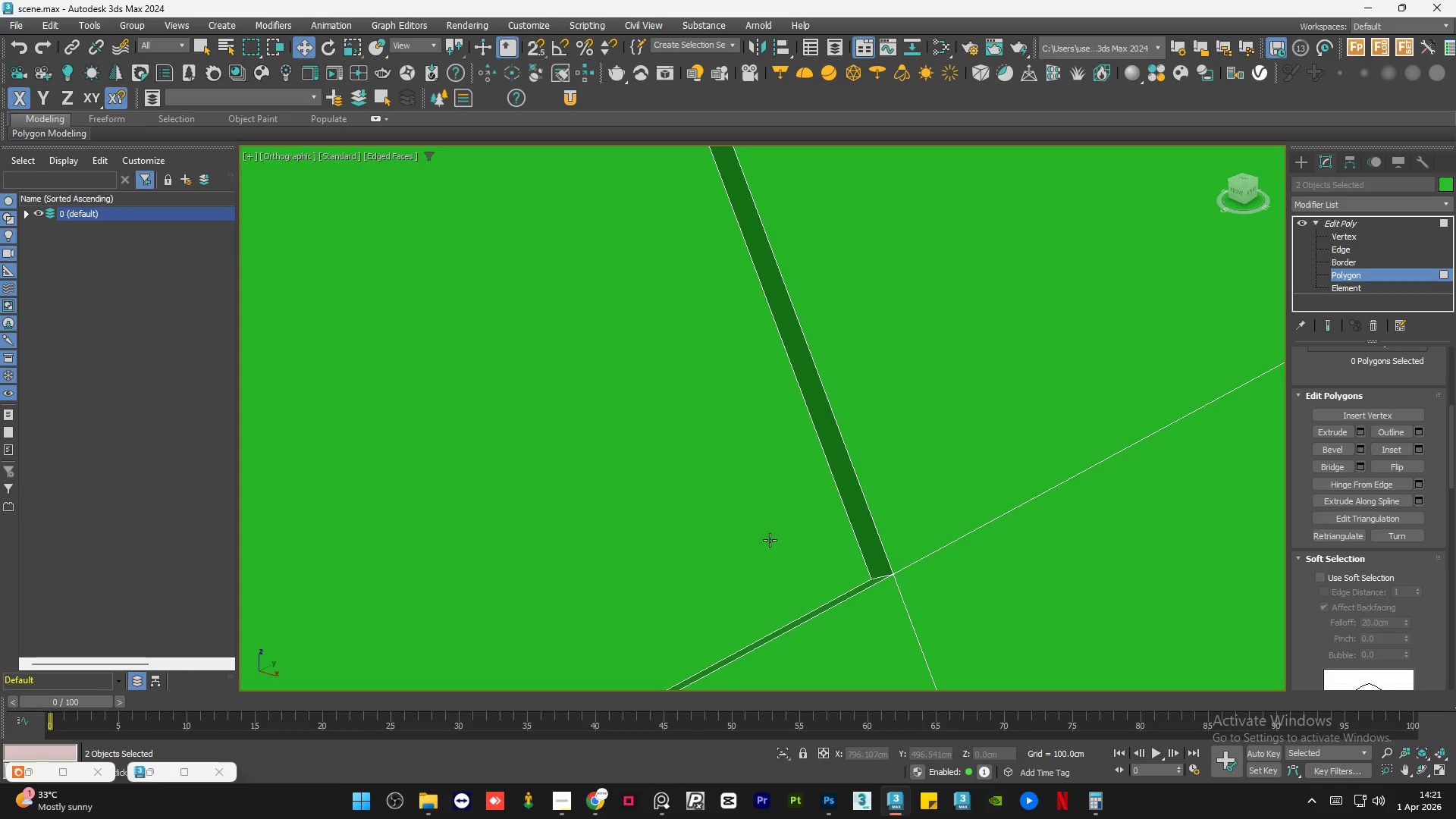 
hold_key(key=AltLeft, duration=0.64)
 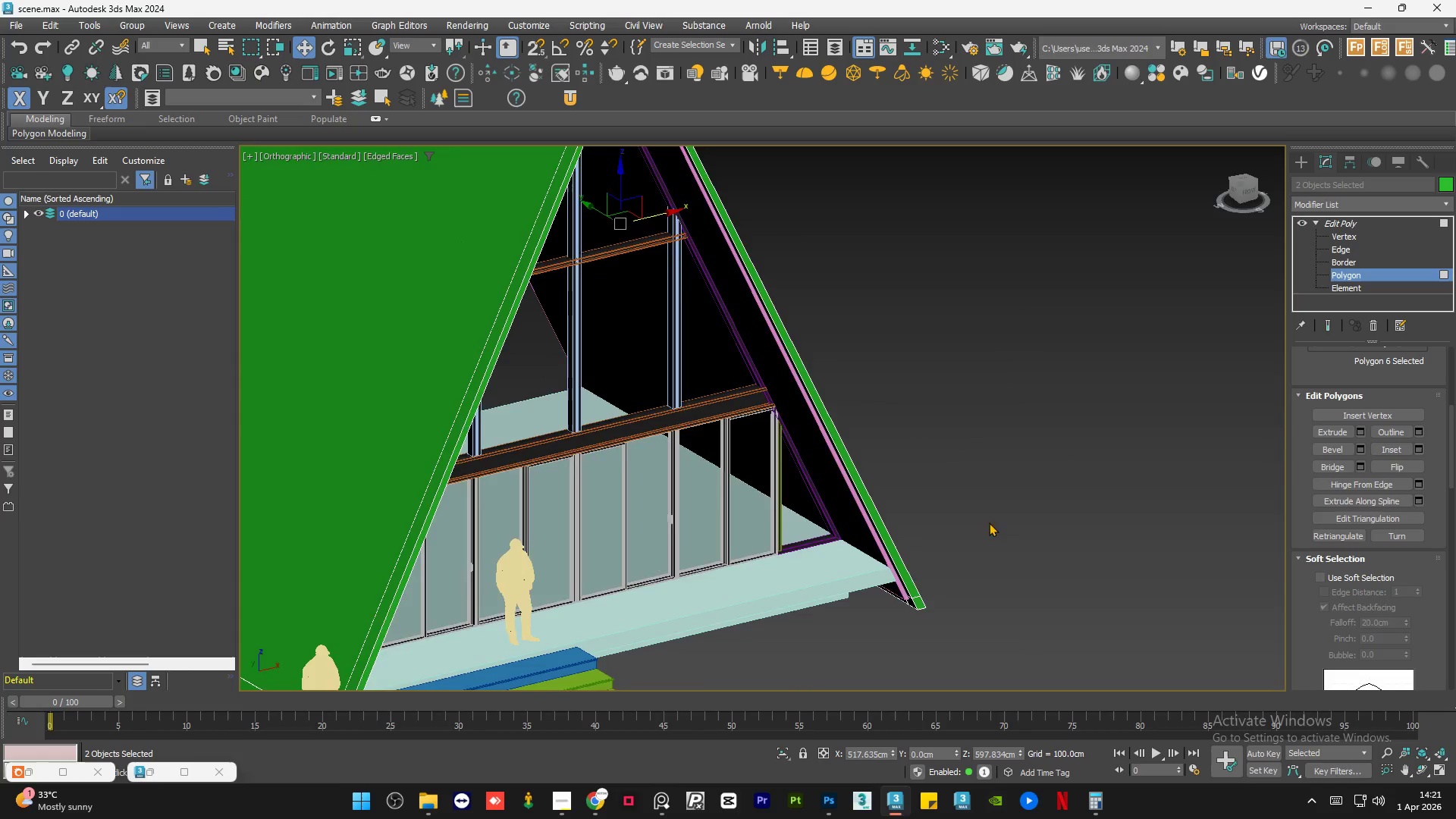 
scroll: coordinate [920, 520], scroll_direction: down, amount: 11.0
 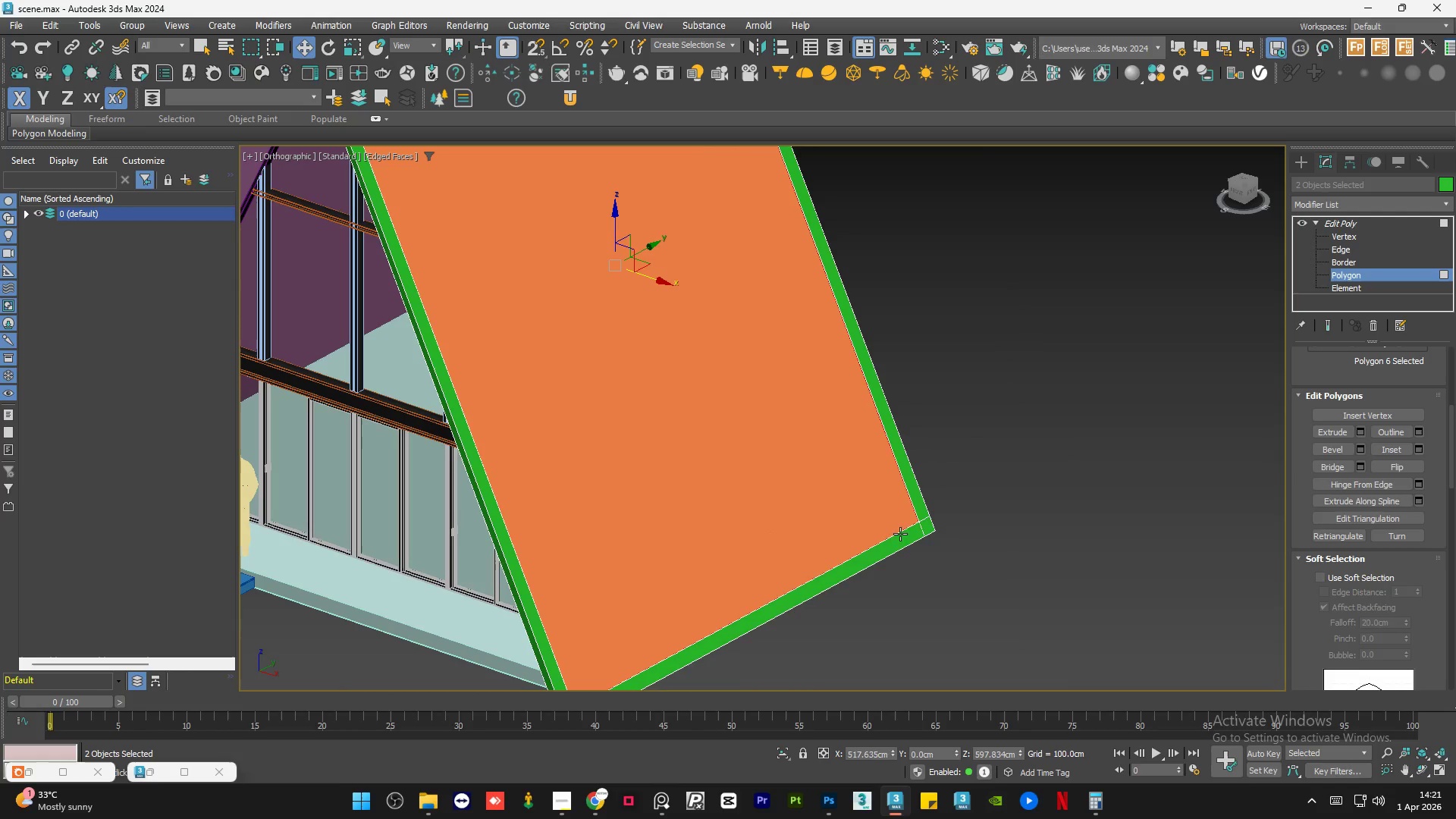 
hold_key(key=AltLeft, duration=0.31)
 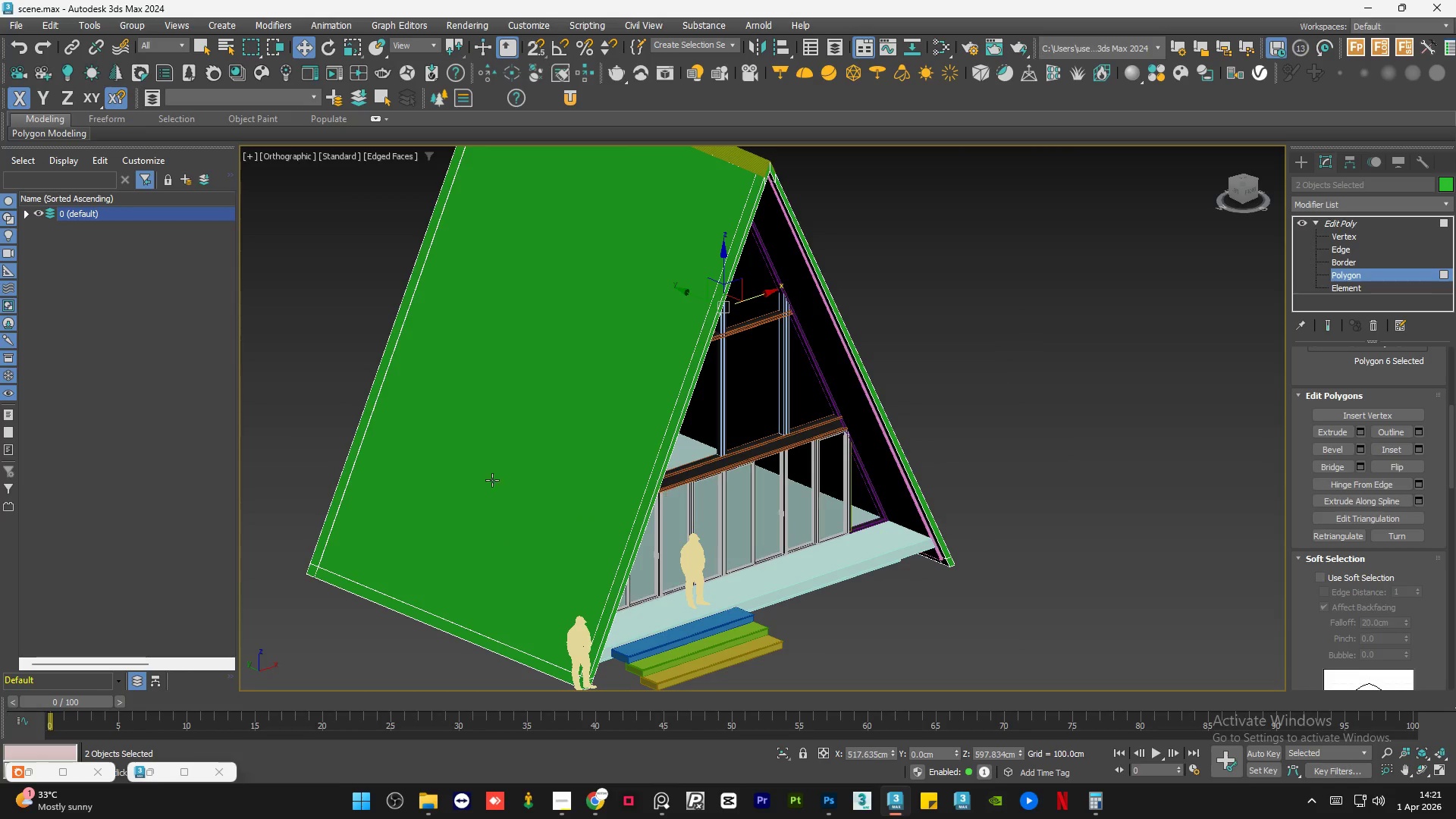 
scroll: coordinate [994, 519], scroll_direction: down, amount: 1.0
 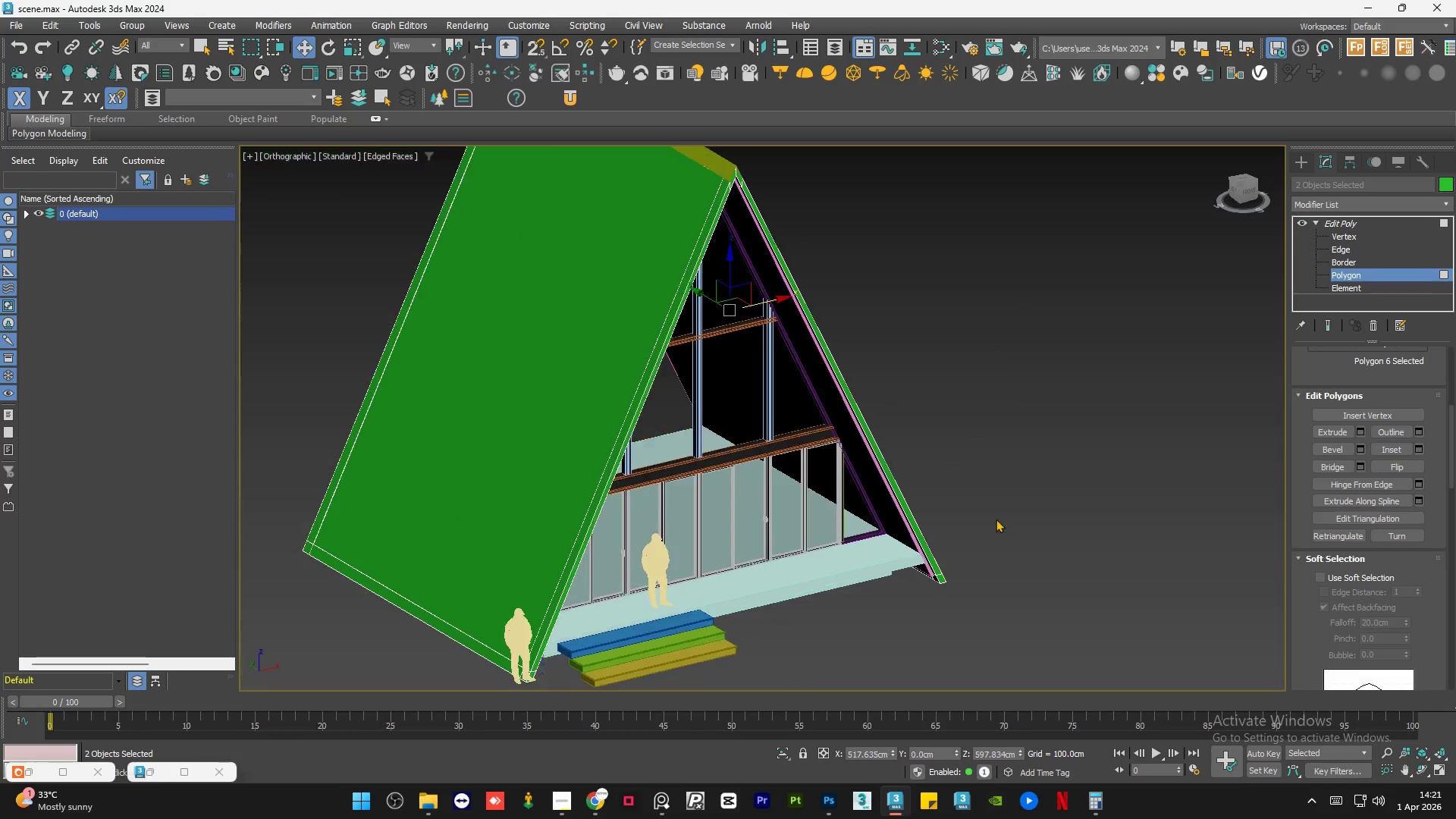 
hold_key(key=ControlLeft, duration=0.44)
left_click([435, 476])
 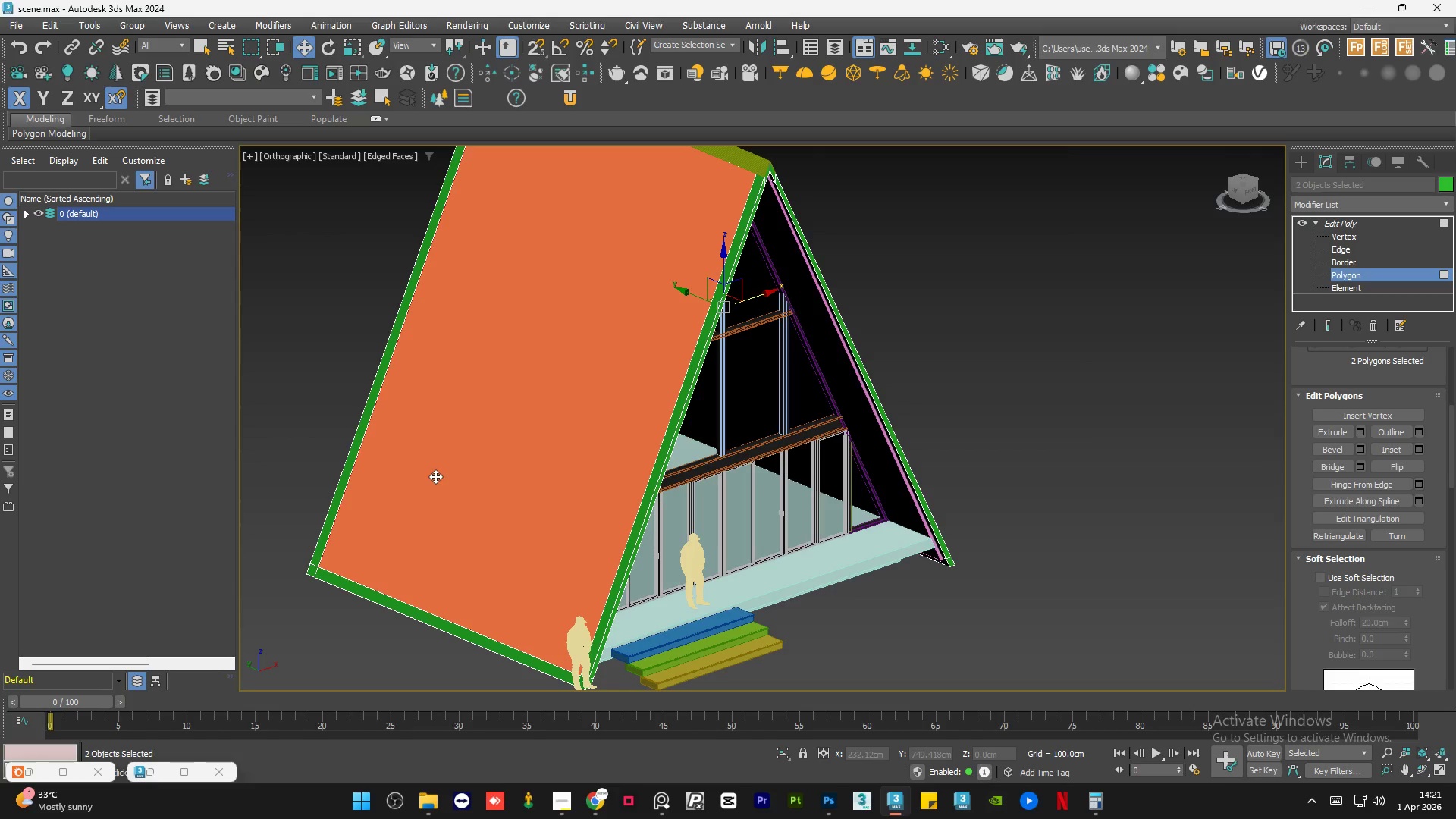 
hold_key(key=AltLeft, duration=0.69)
 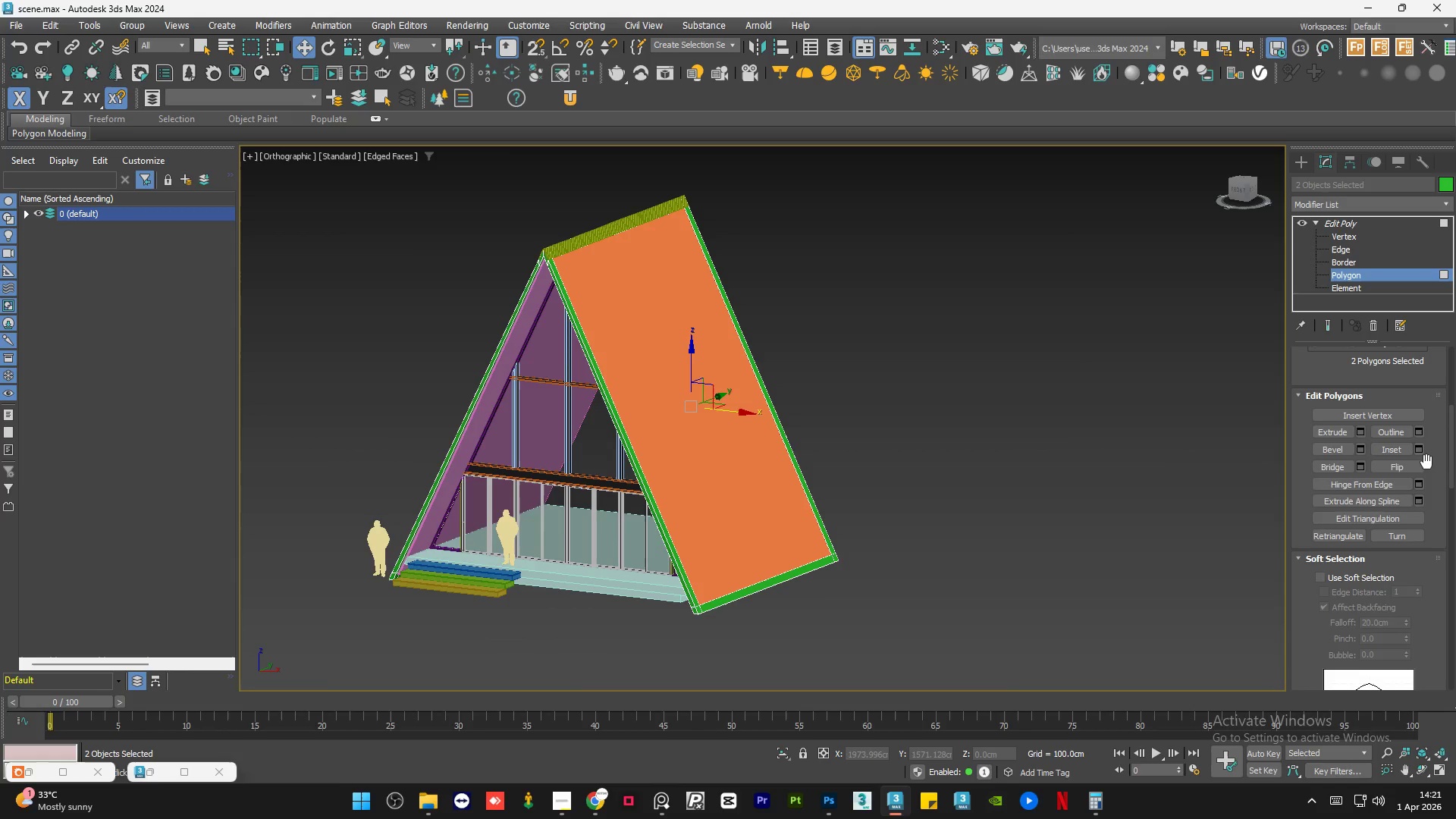 
scroll: coordinate [573, 540], scroll_direction: down, amount: 1.0
 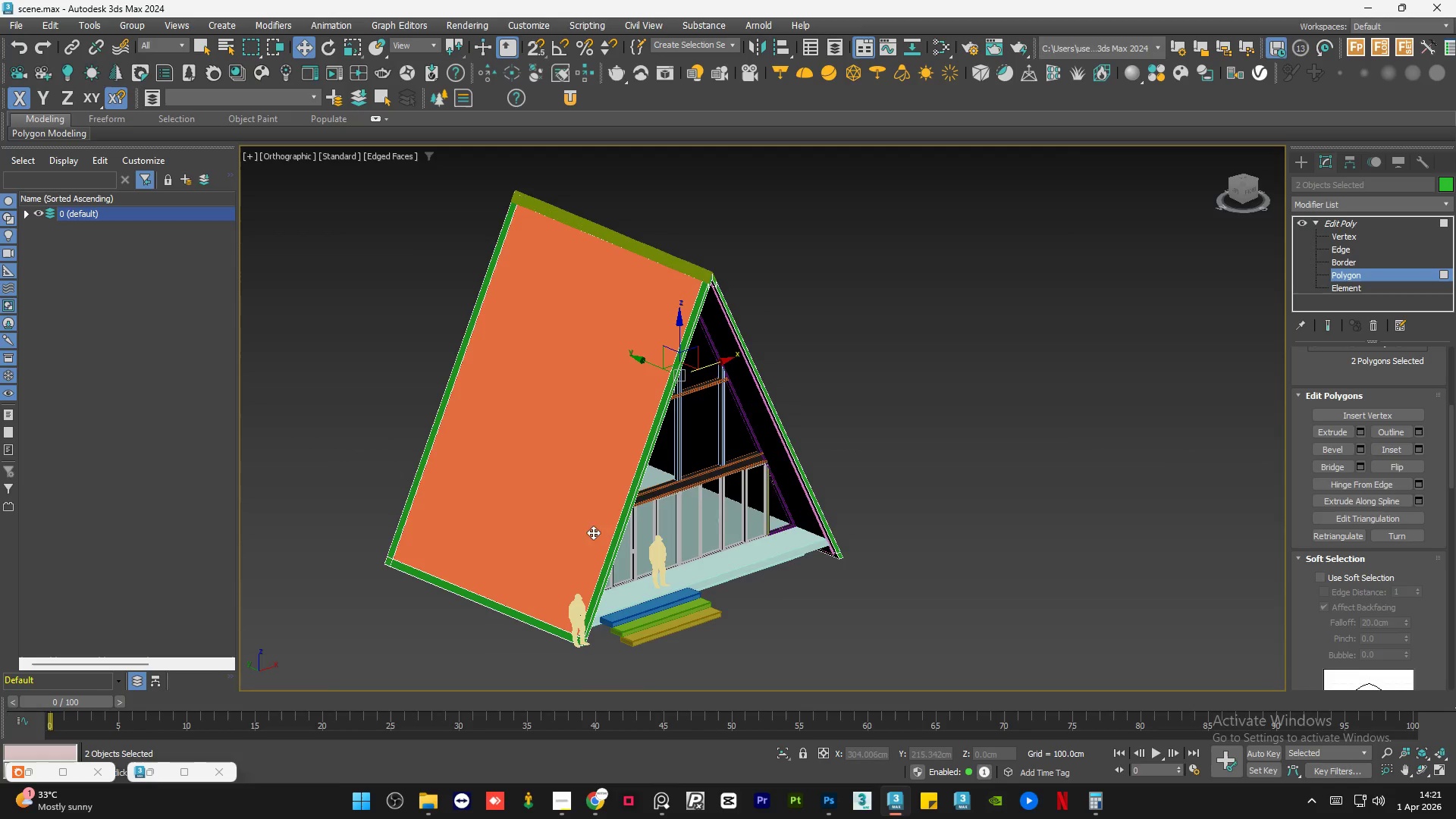 
left_click_drag(start_coordinate=[1451, 449], to_coordinate=[1454, 561])
 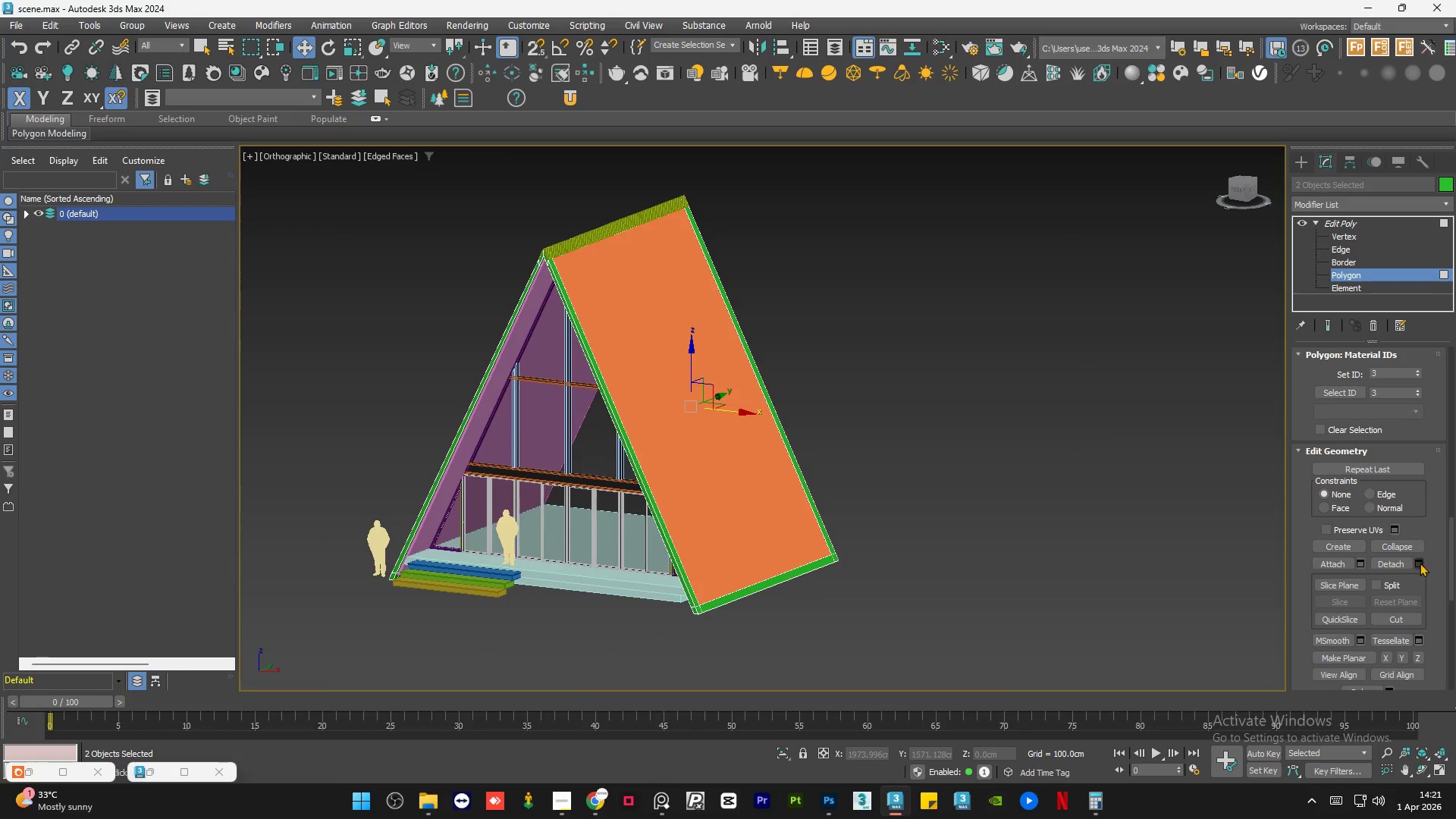 
left_click([1420, 563])
 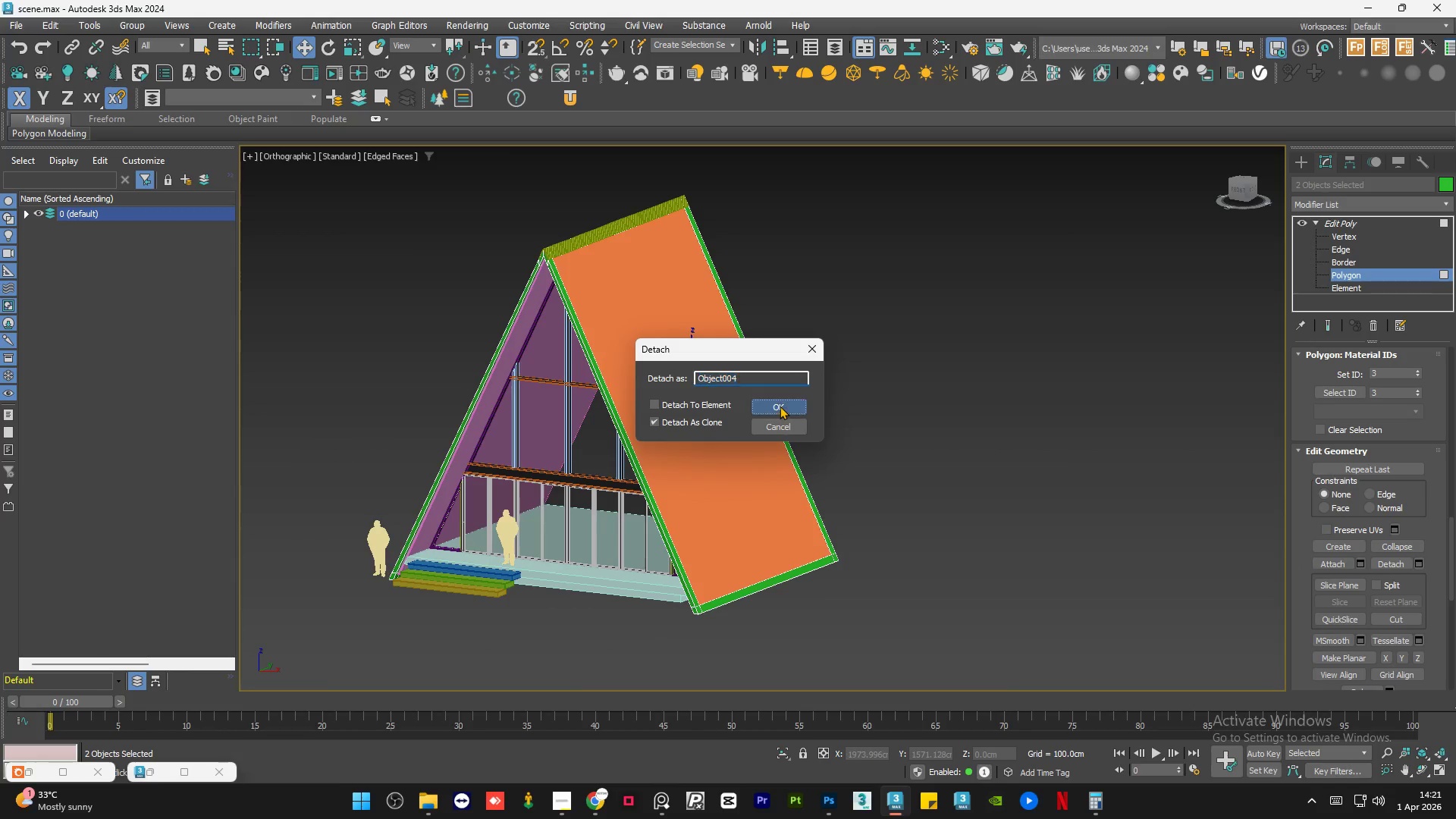 
double_click([836, 363])
 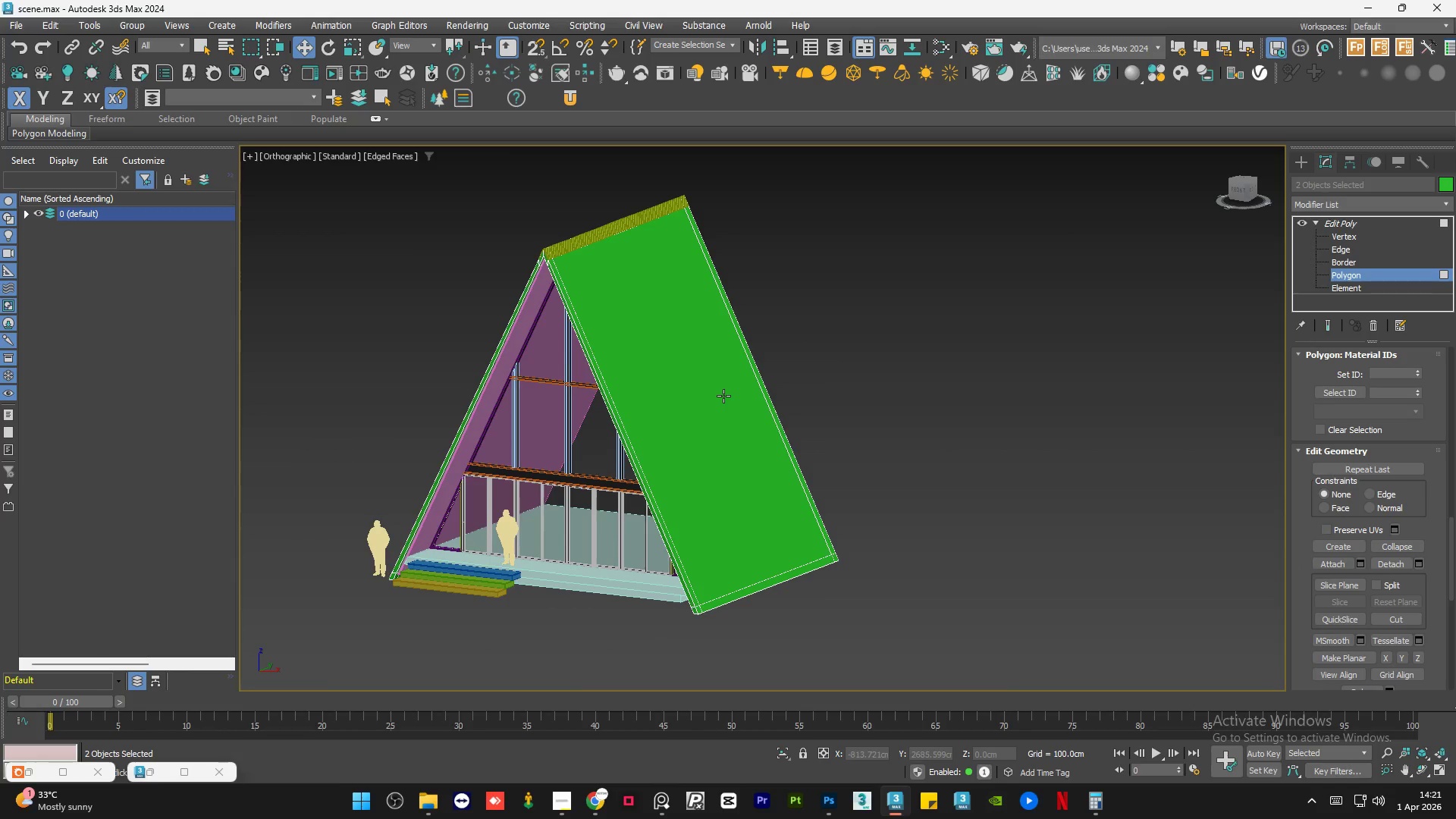 
left_click([723, 396])
 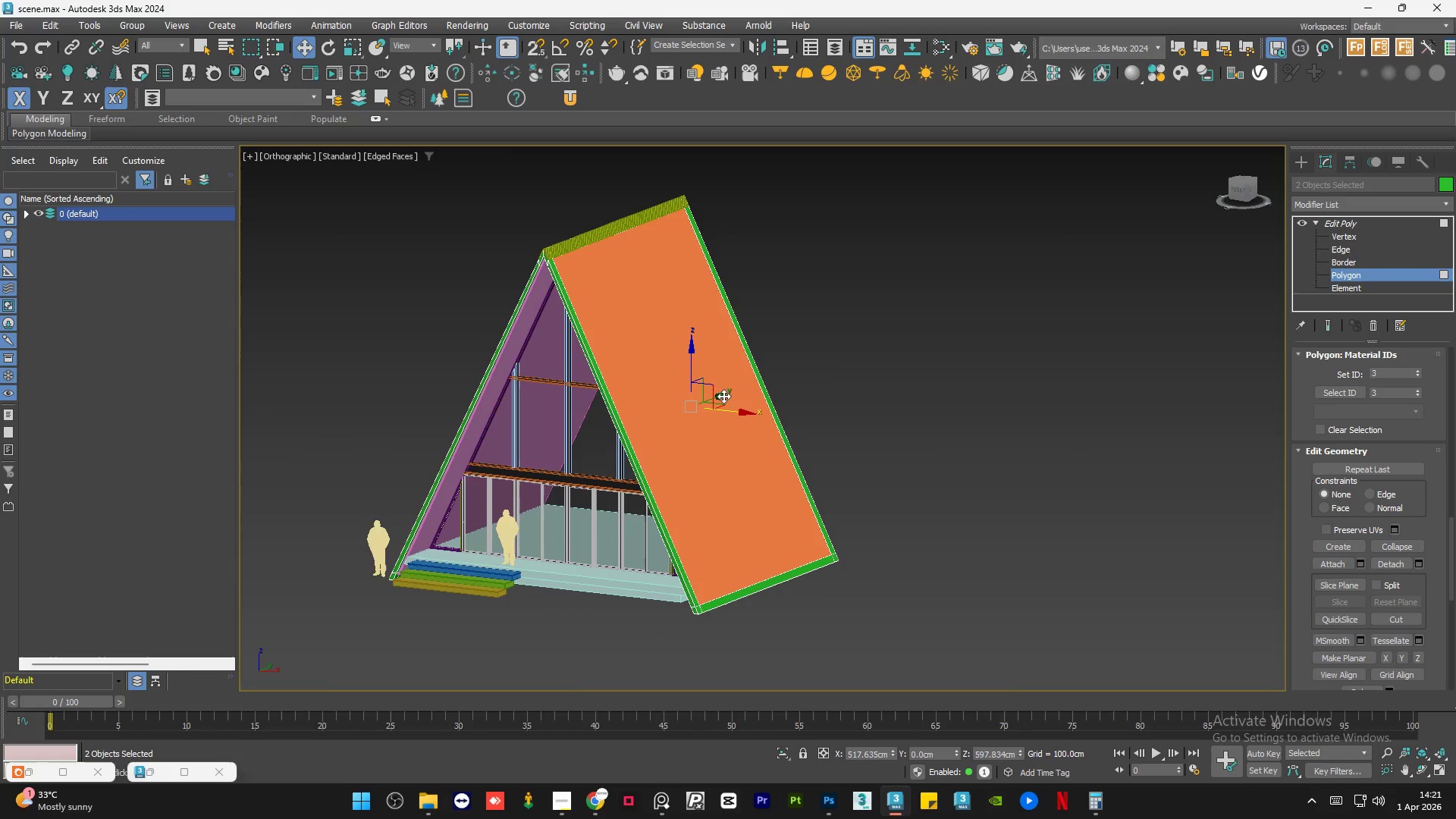 
key(Delete)
 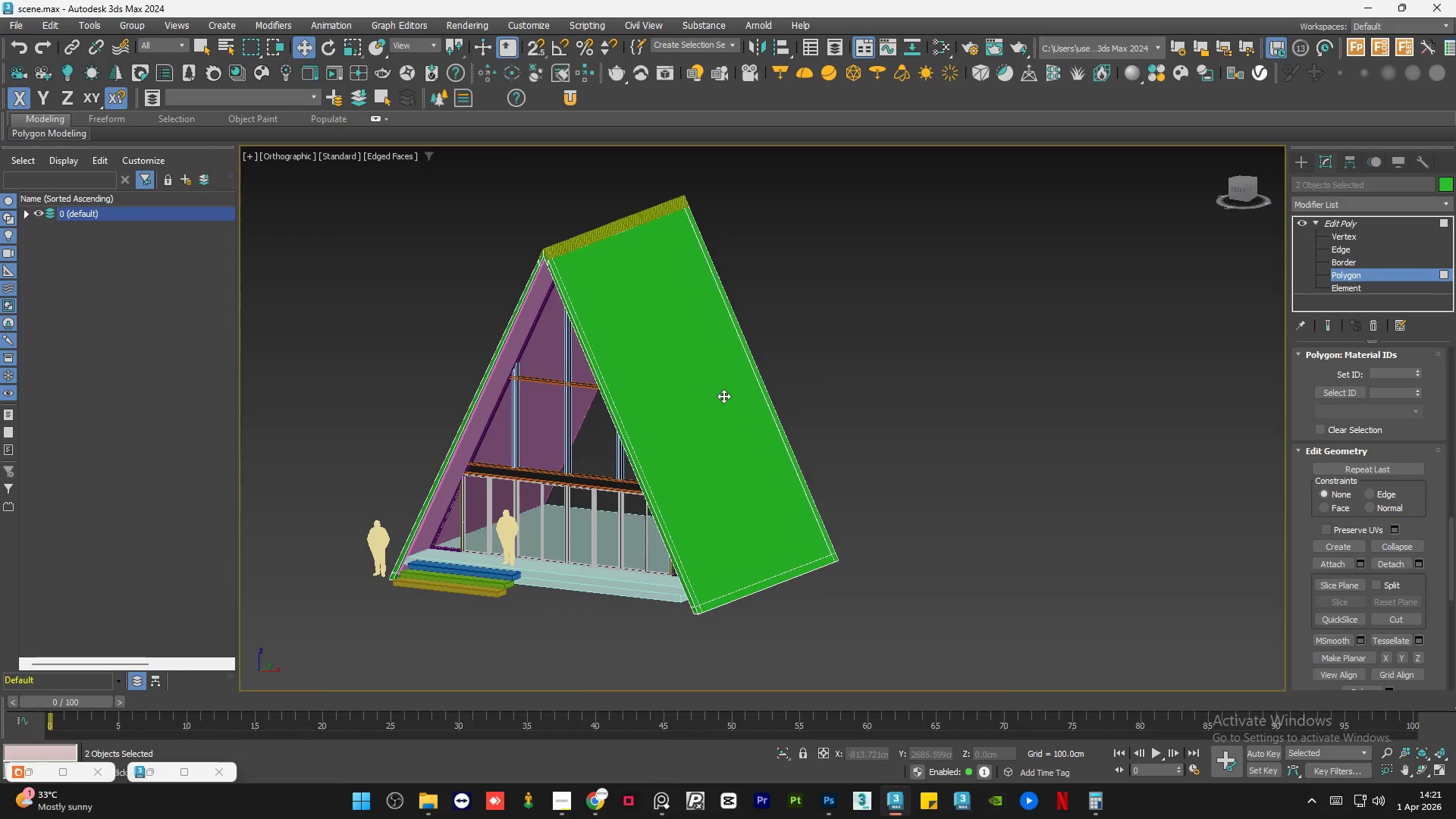 
hold_key(key=AltLeft, duration=0.67)
 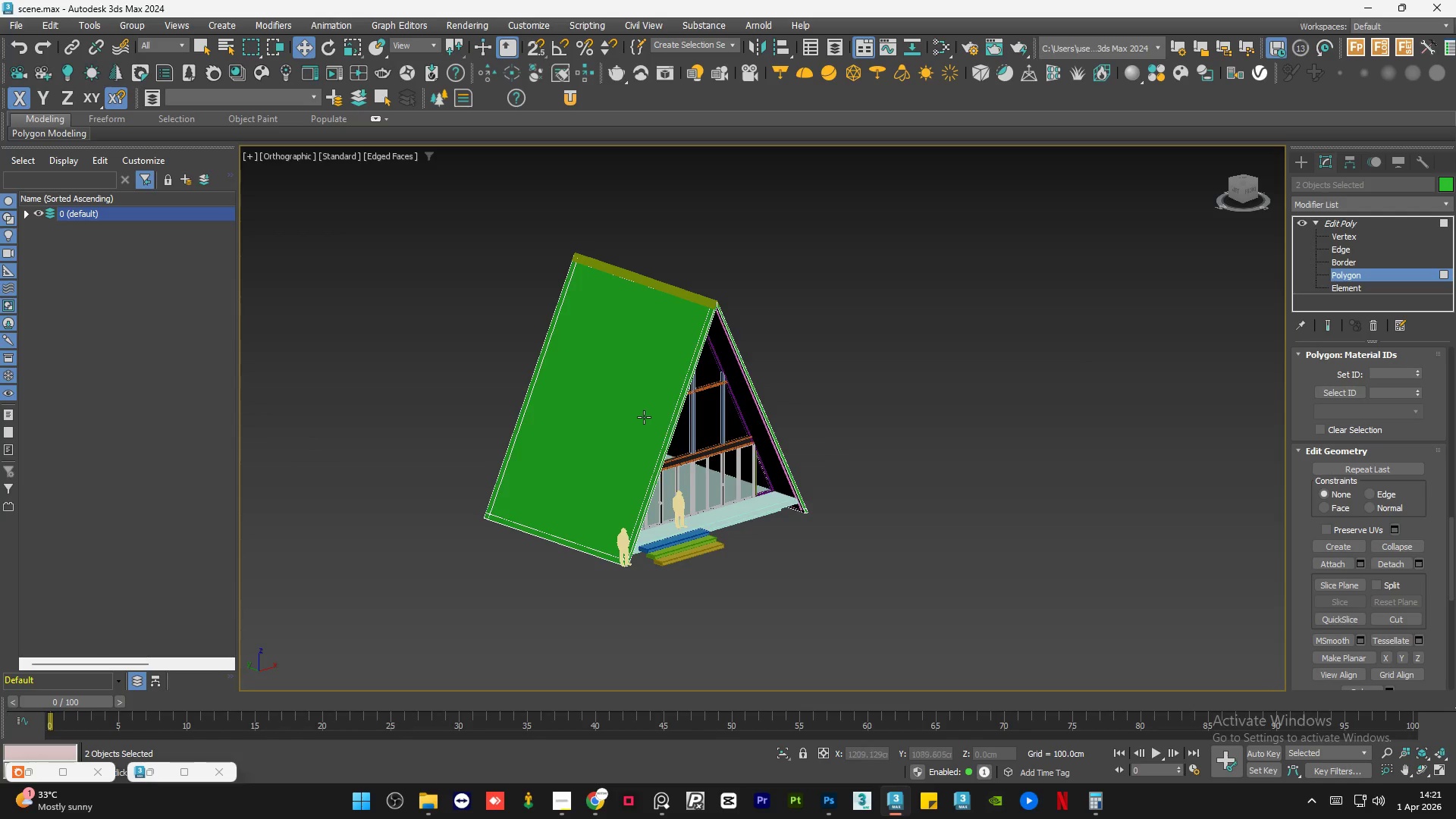 
scroll: coordinate [723, 396], scroll_direction: down, amount: 1.0
 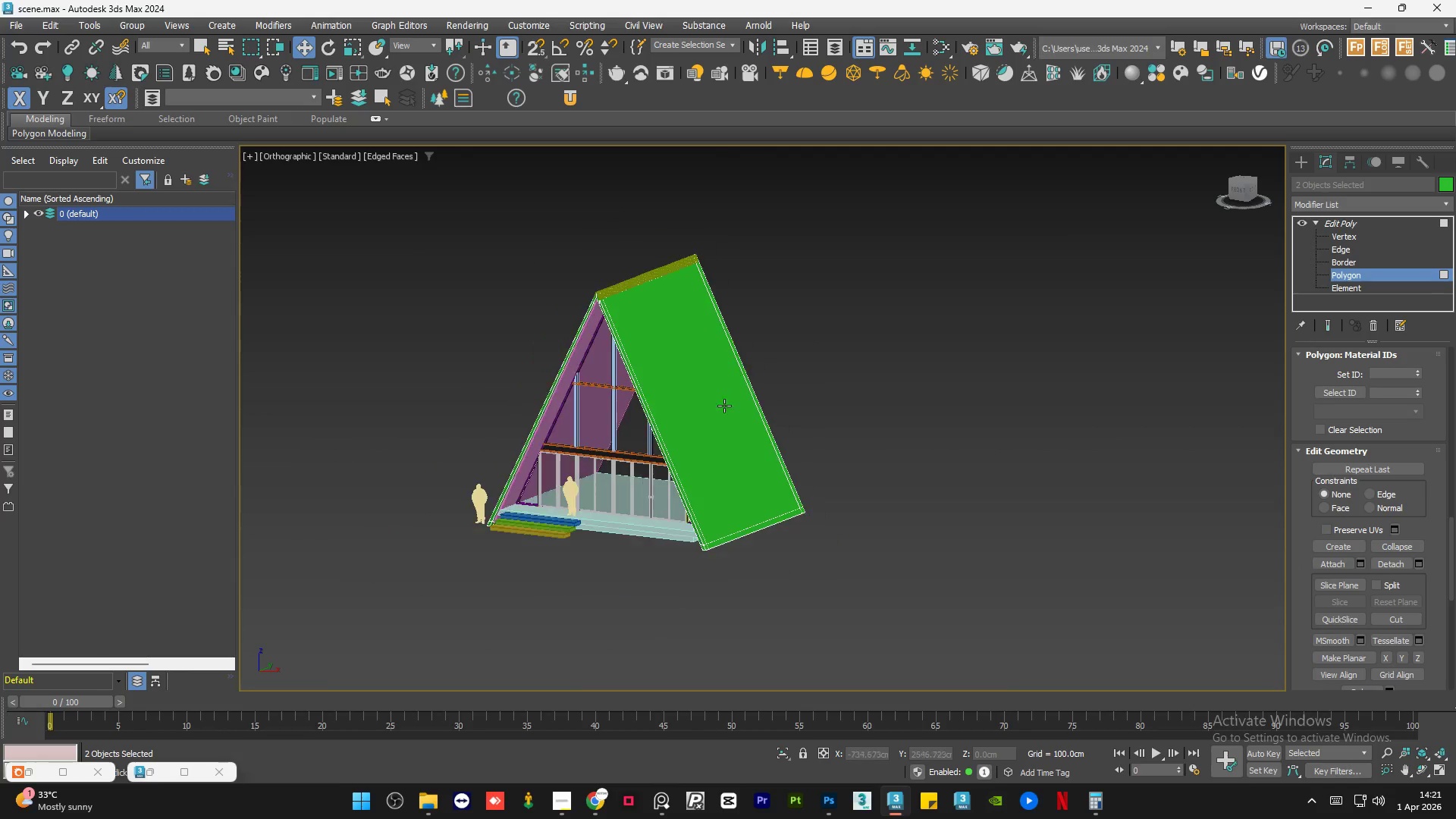 
left_click([644, 416])
 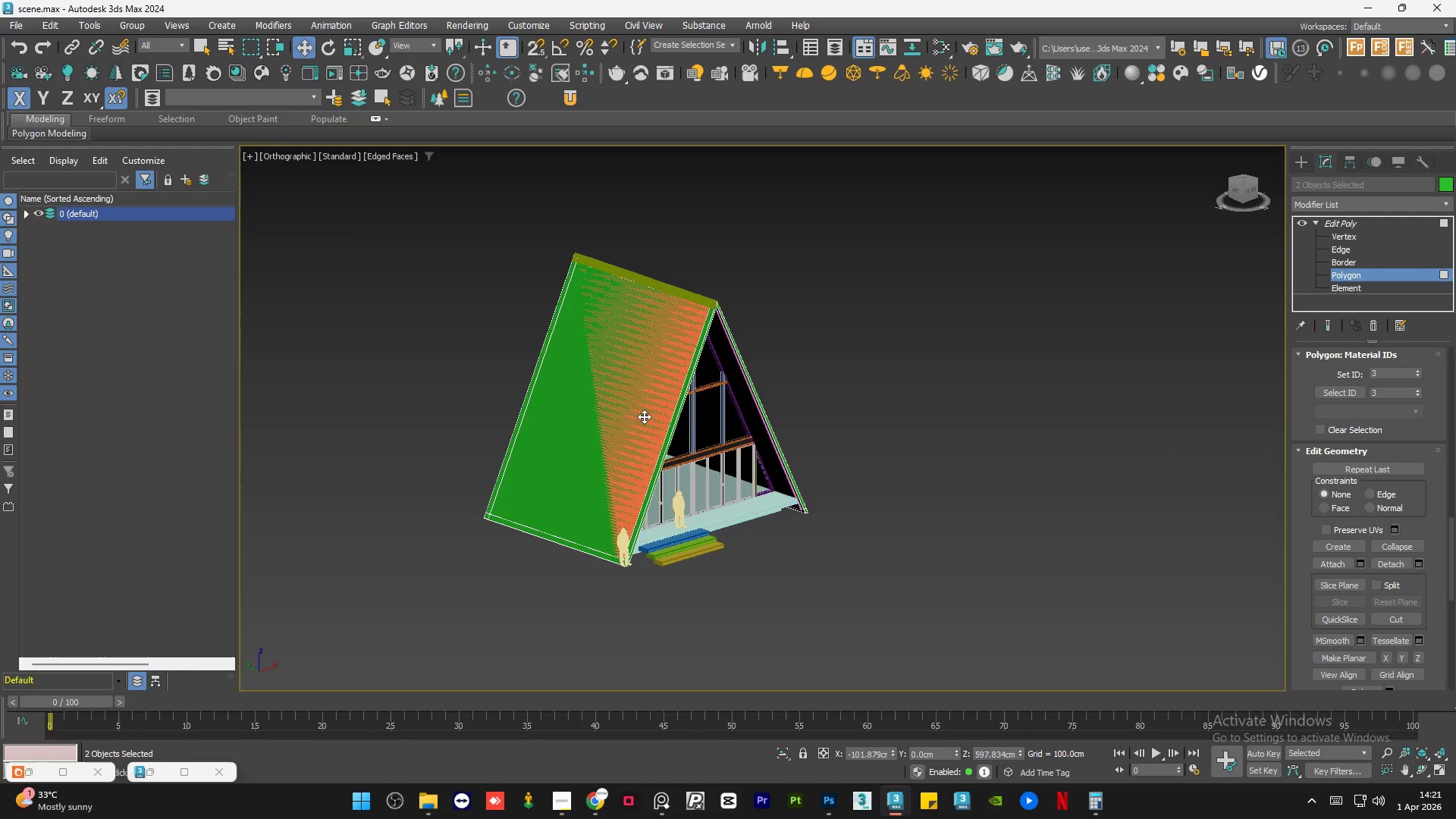 
key(Delete)
 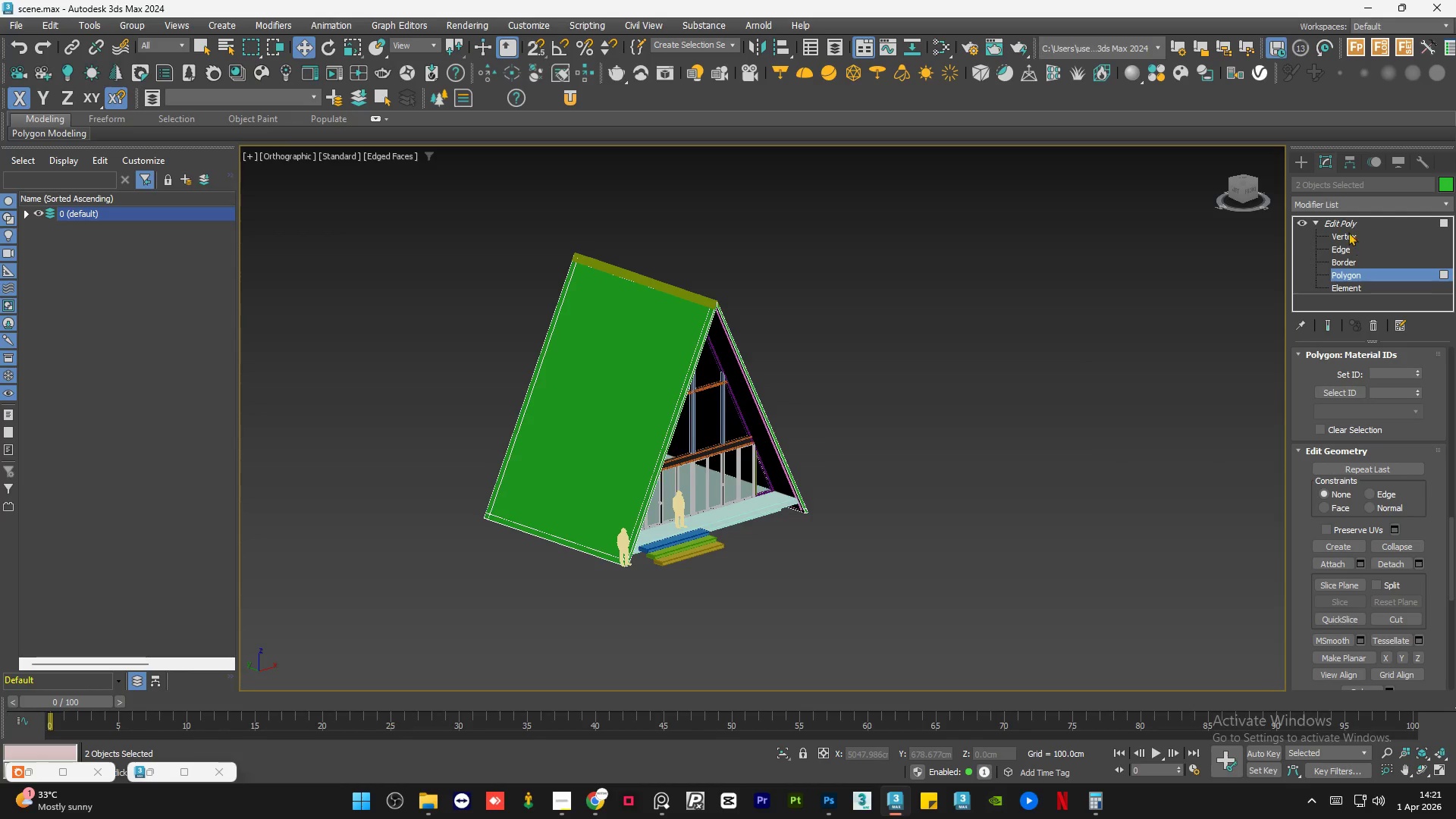 
left_click([1352, 222])
 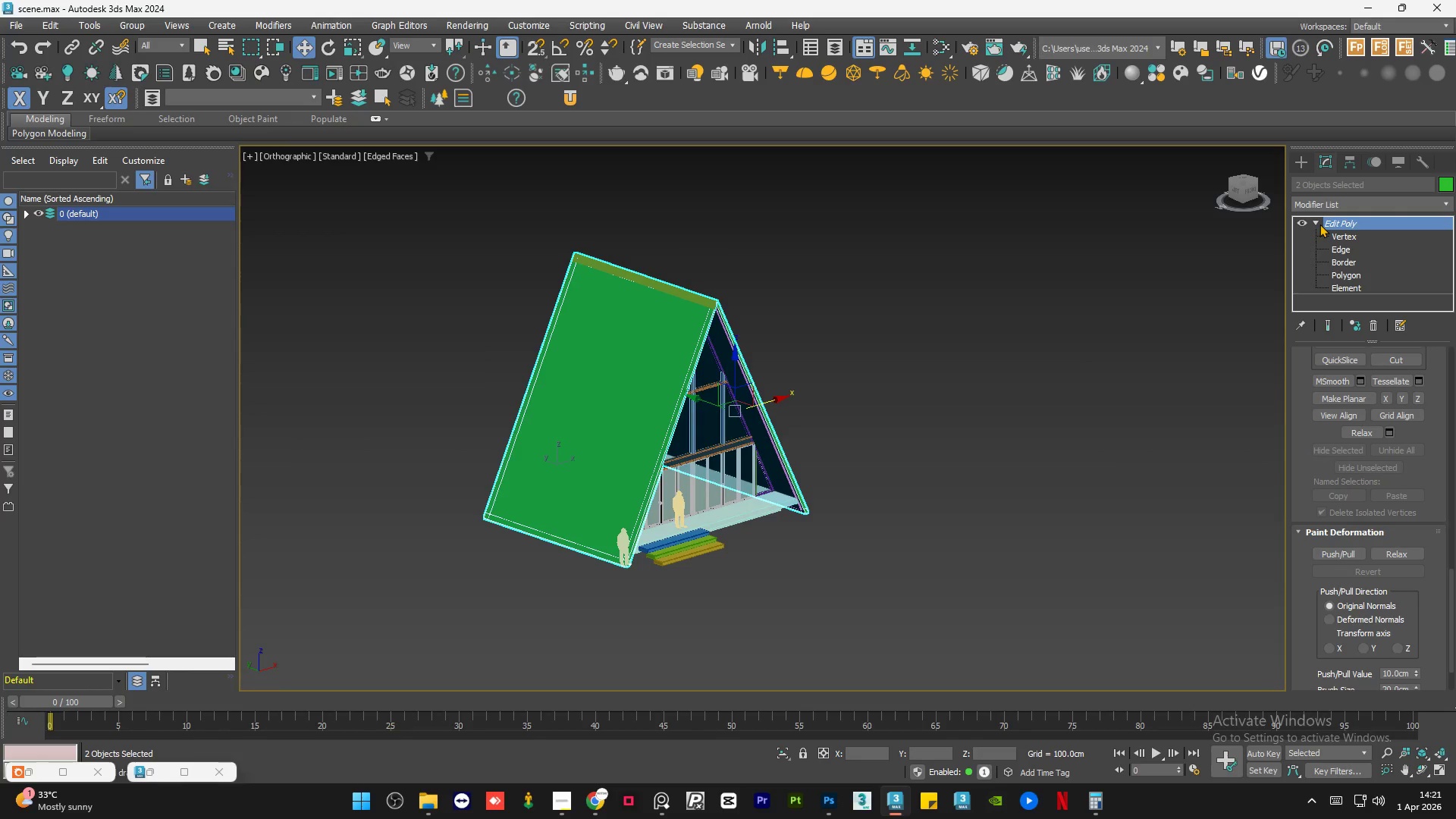 
left_click([1316, 223])
 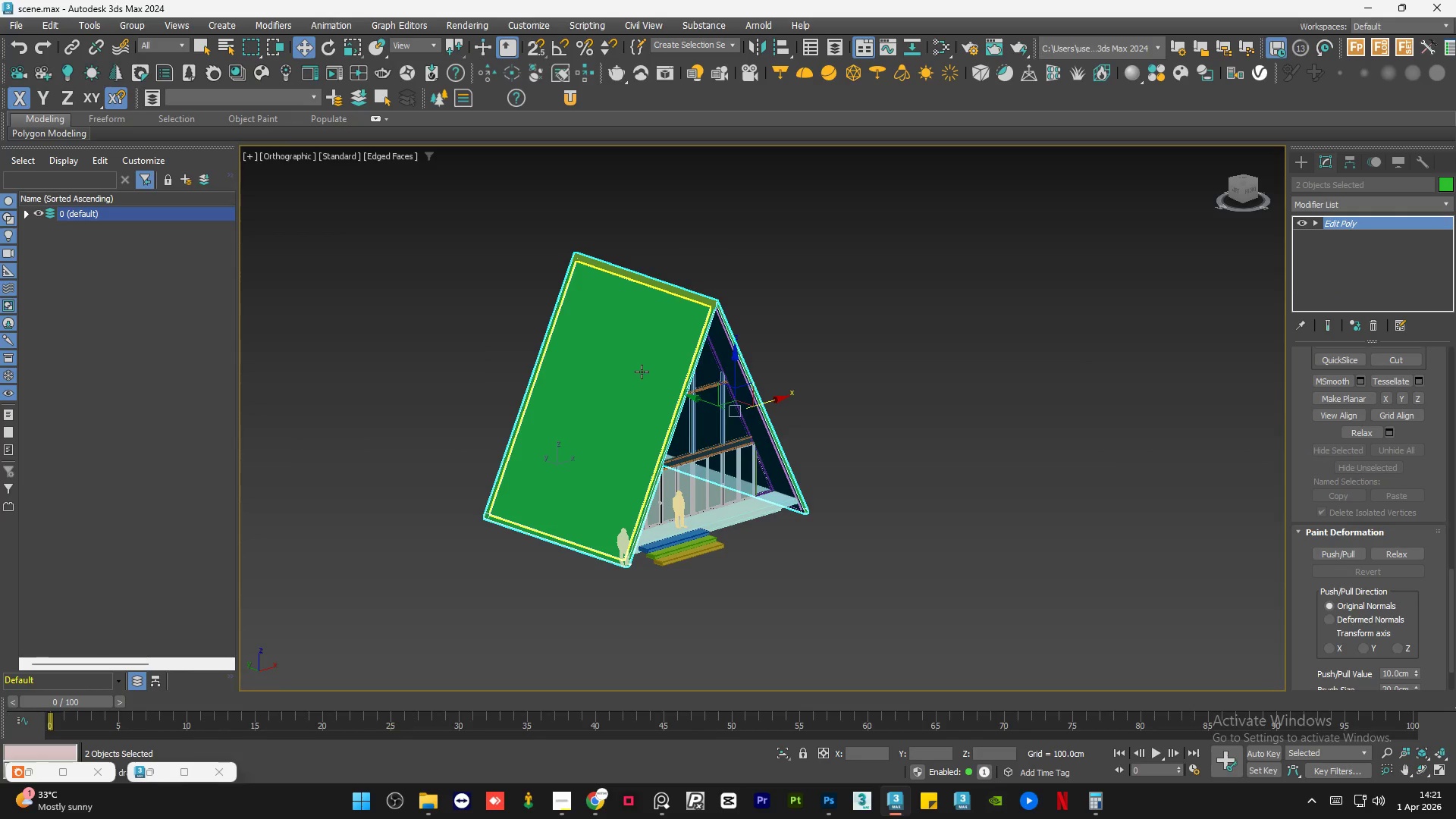 
left_click([642, 372])
 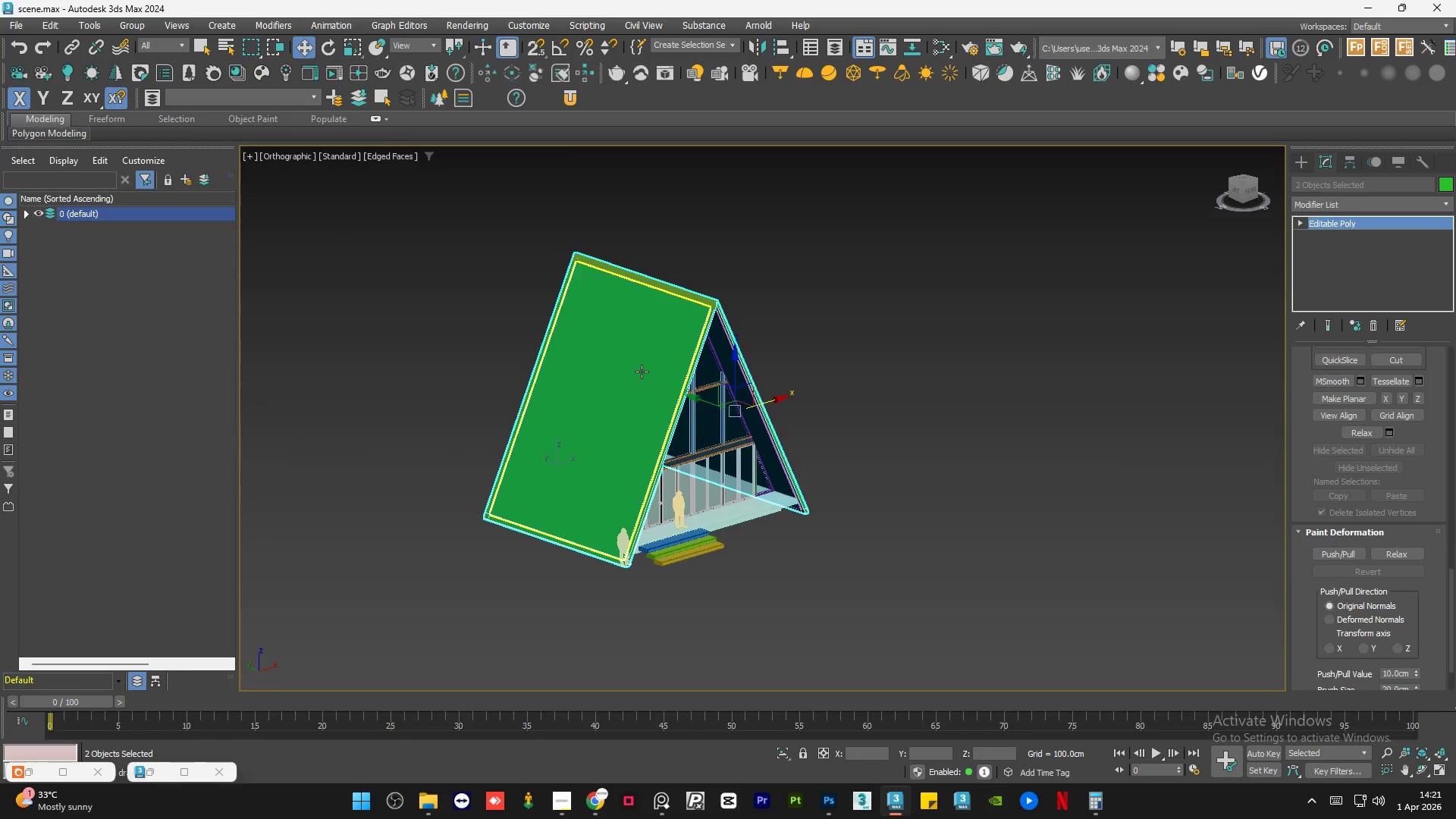 
hold_key(key=AltLeft, duration=0.75)
 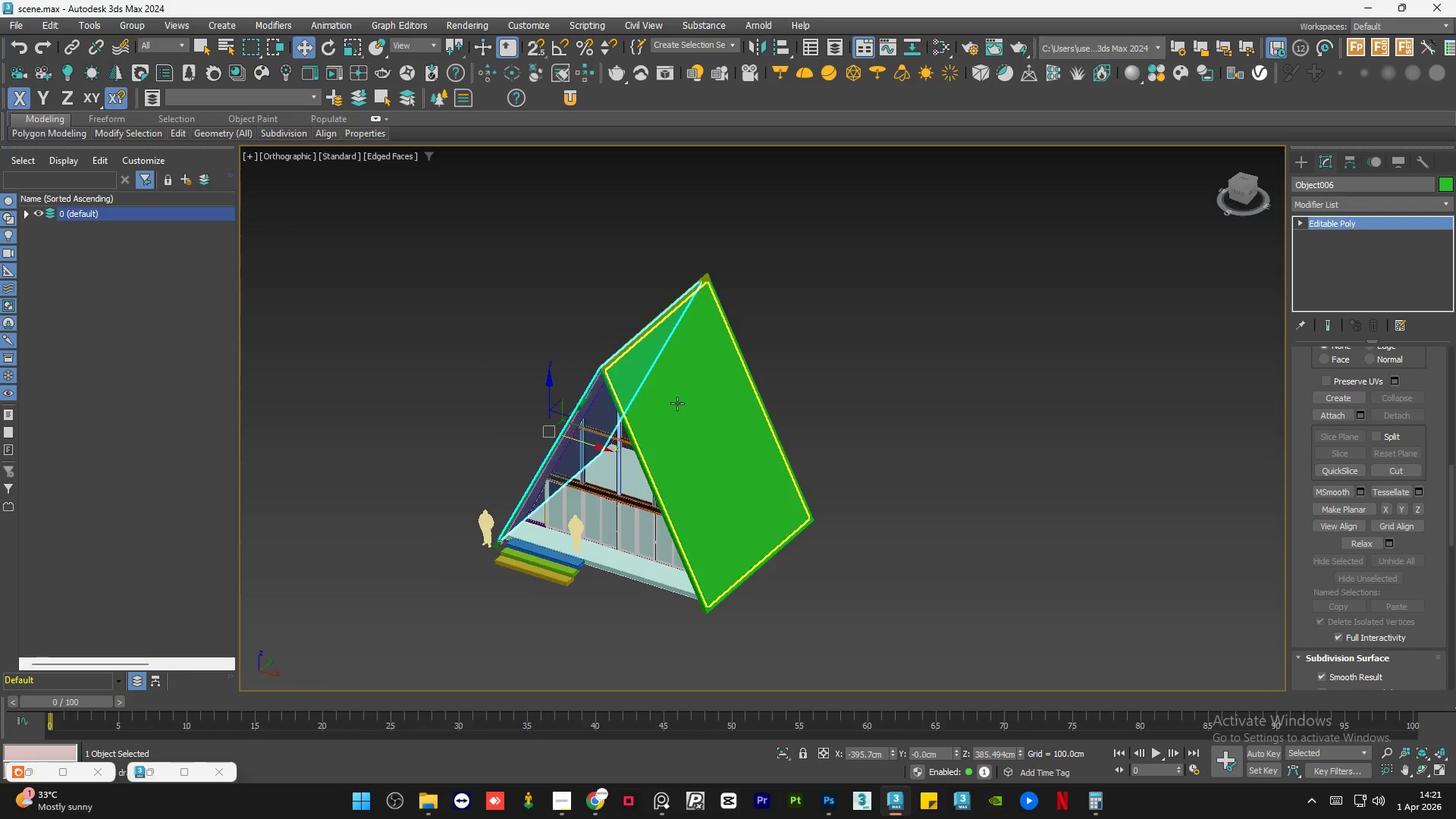 
hold_key(key=ControlLeft, duration=0.5)
left_click([680, 401])
 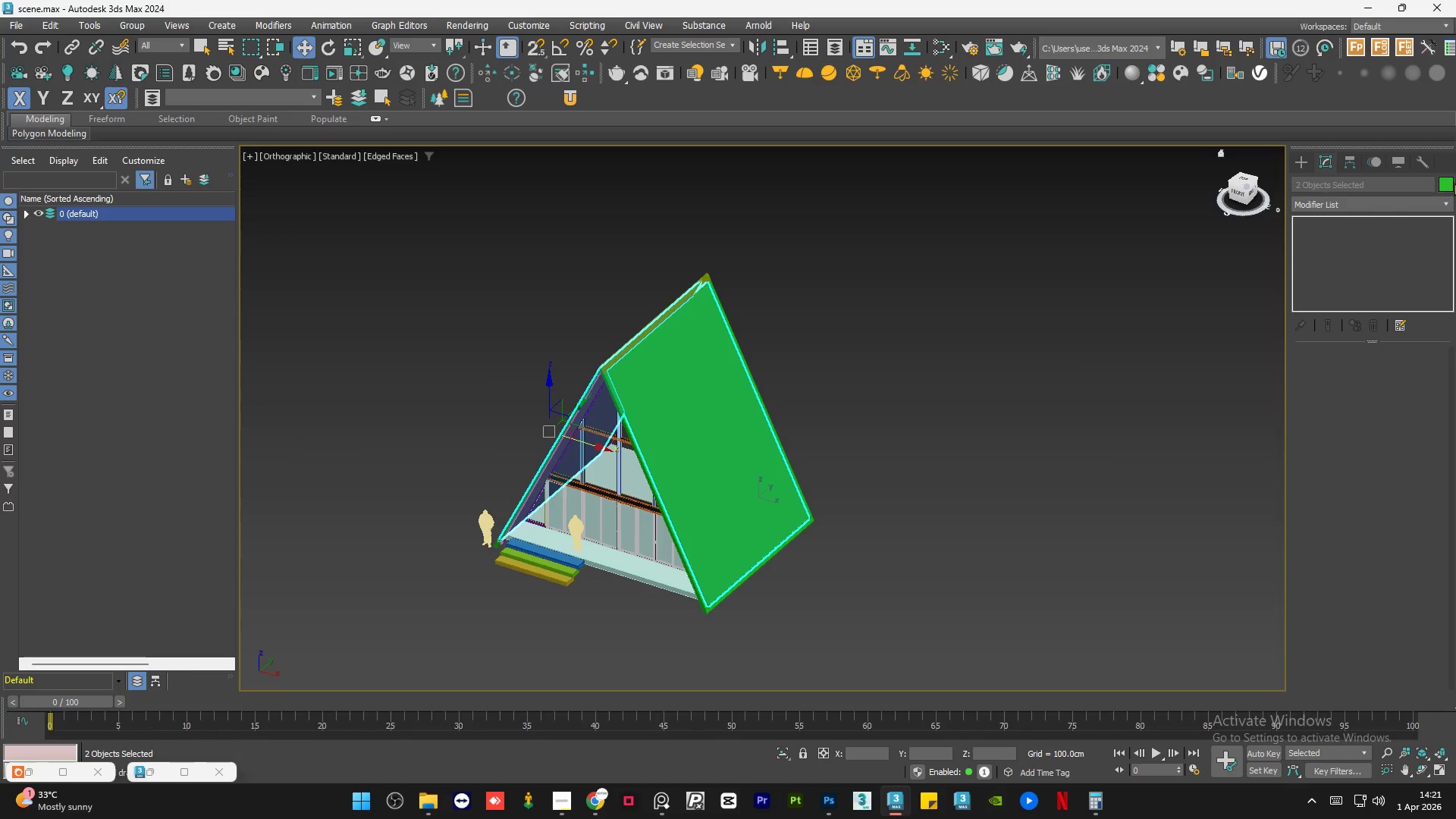 
left_click([1448, 184])
 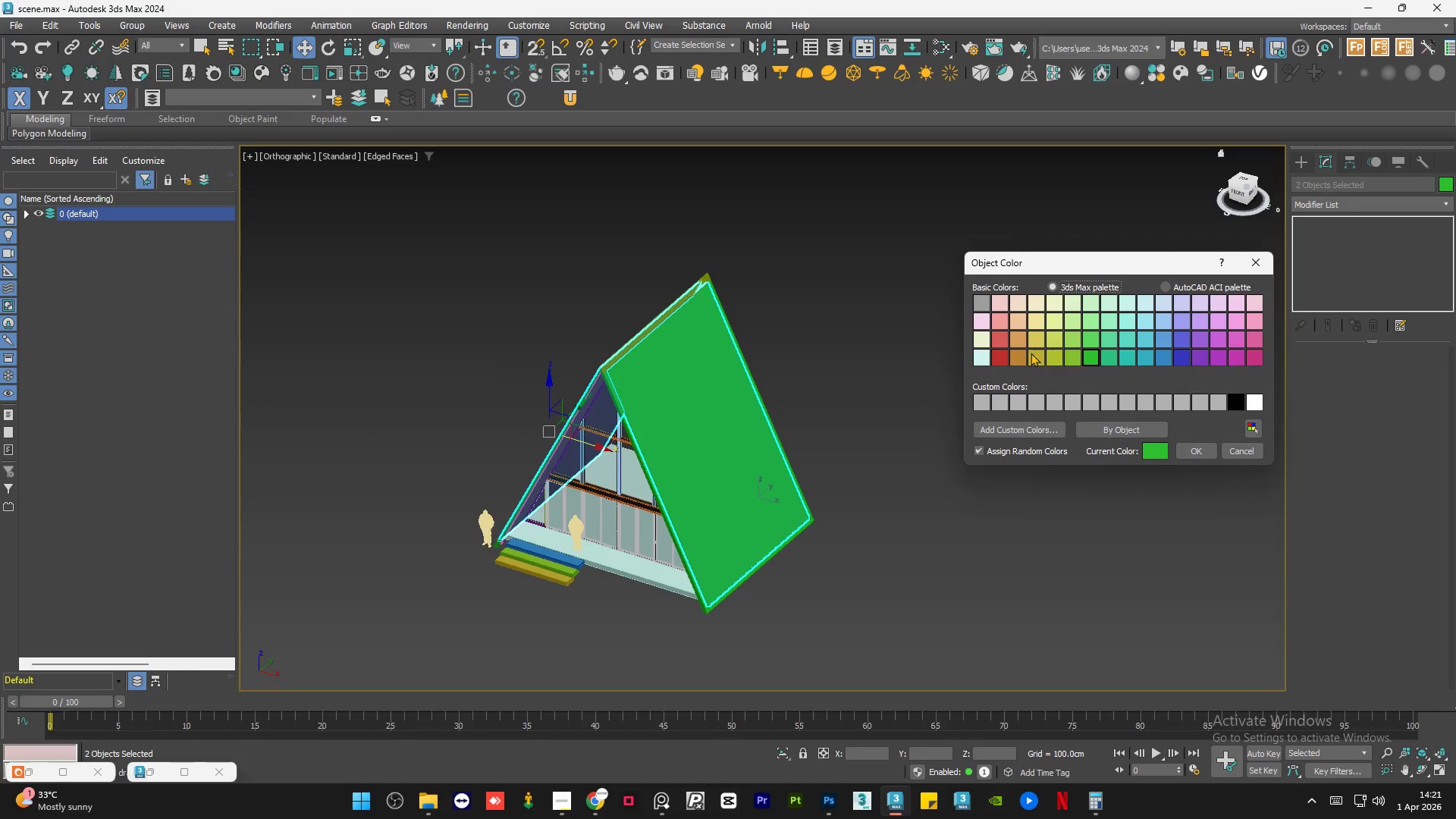 
left_click([1034, 356])
 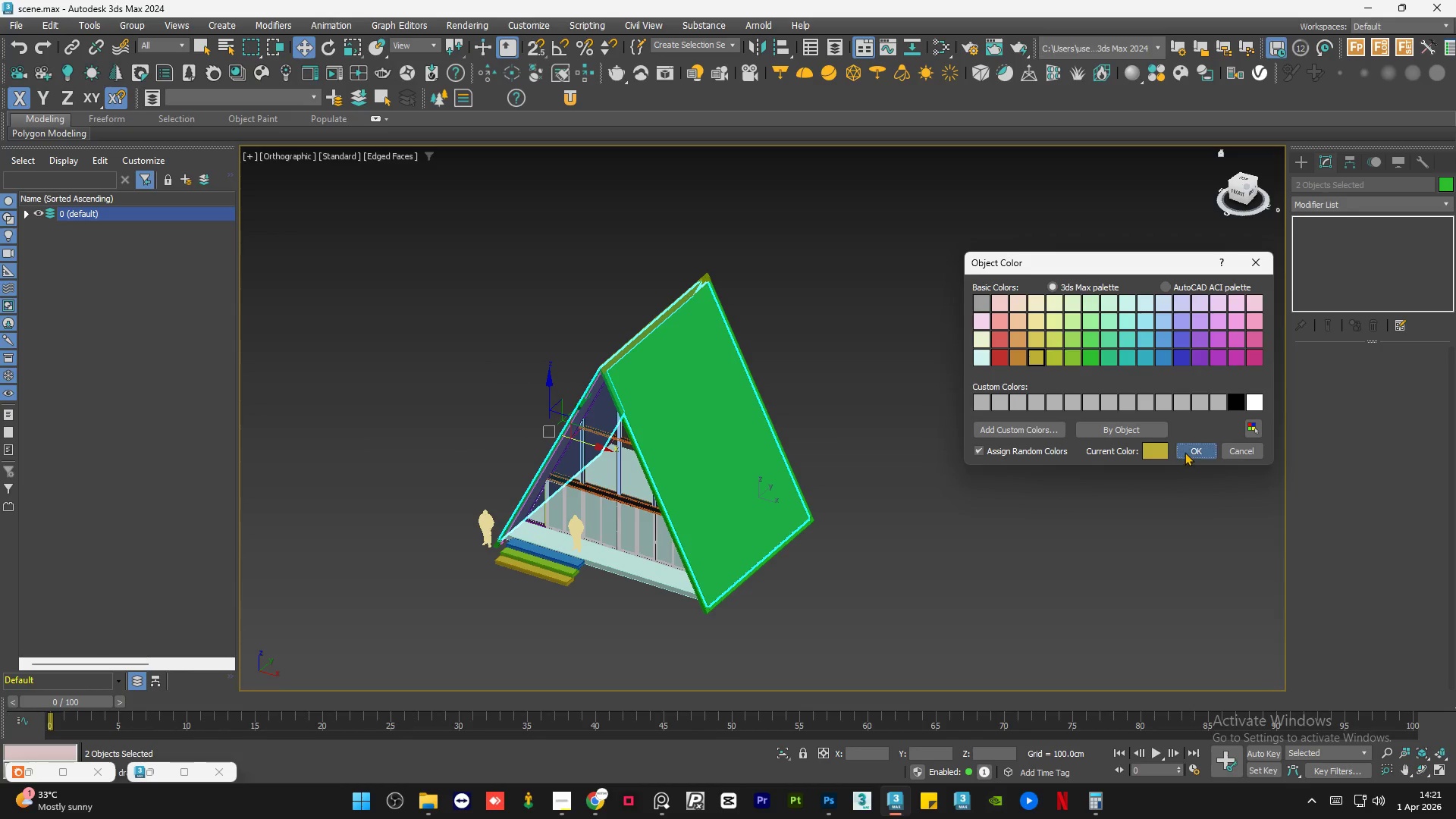 
double_click([912, 369])
 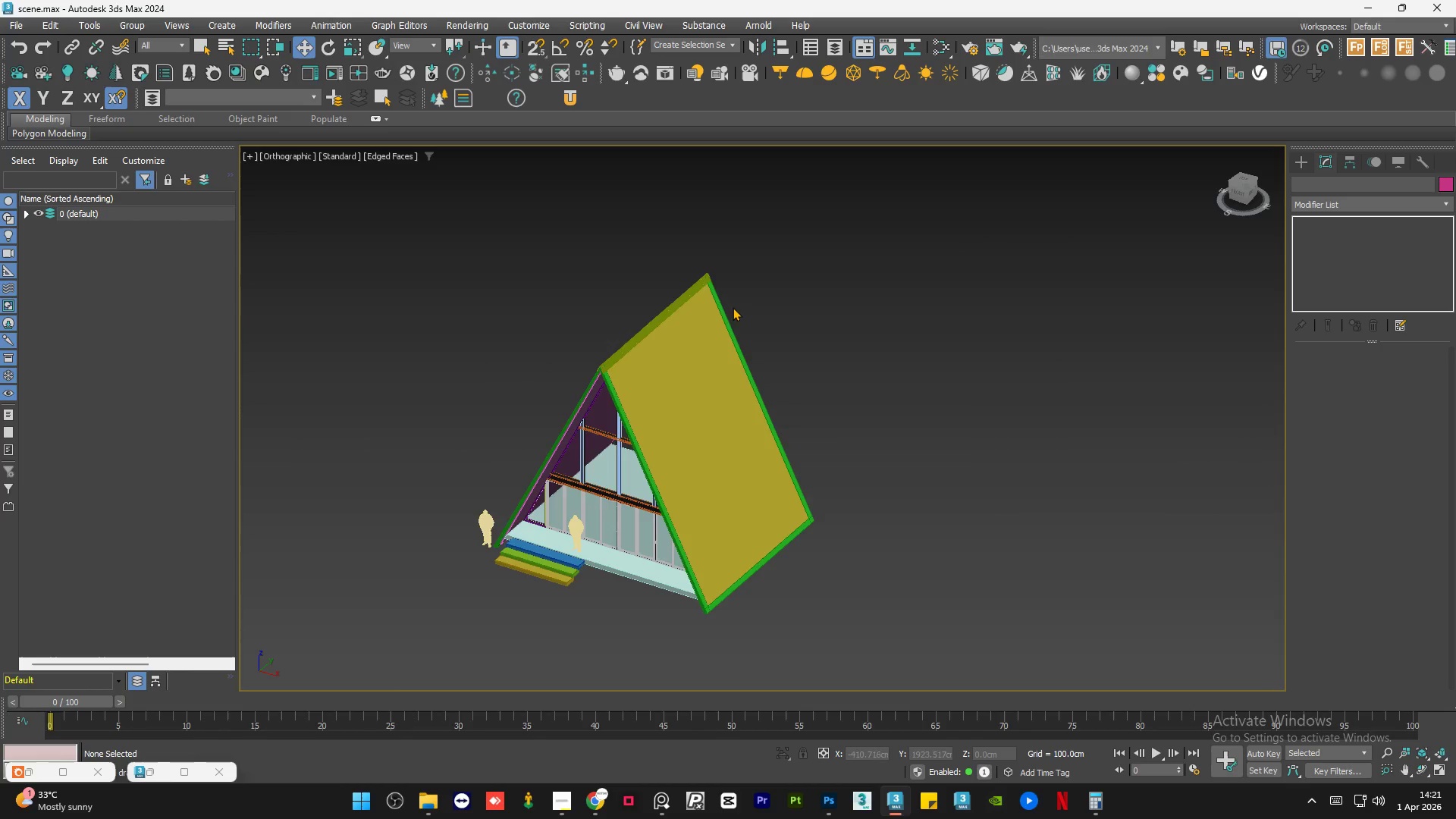 
left_click([867, 281])
 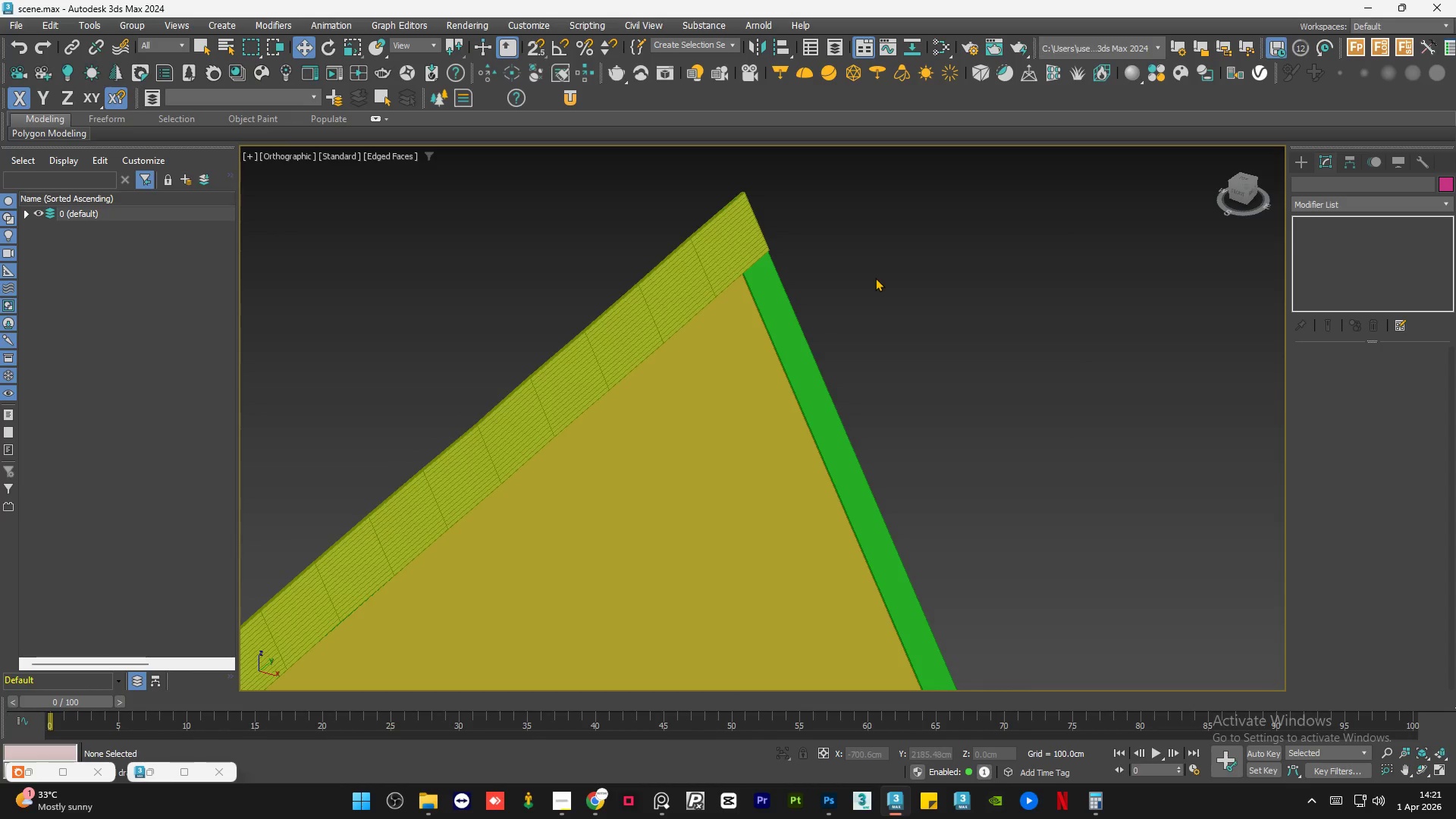 
scroll: coordinate [725, 284], scroll_direction: up, amount: 6.0
 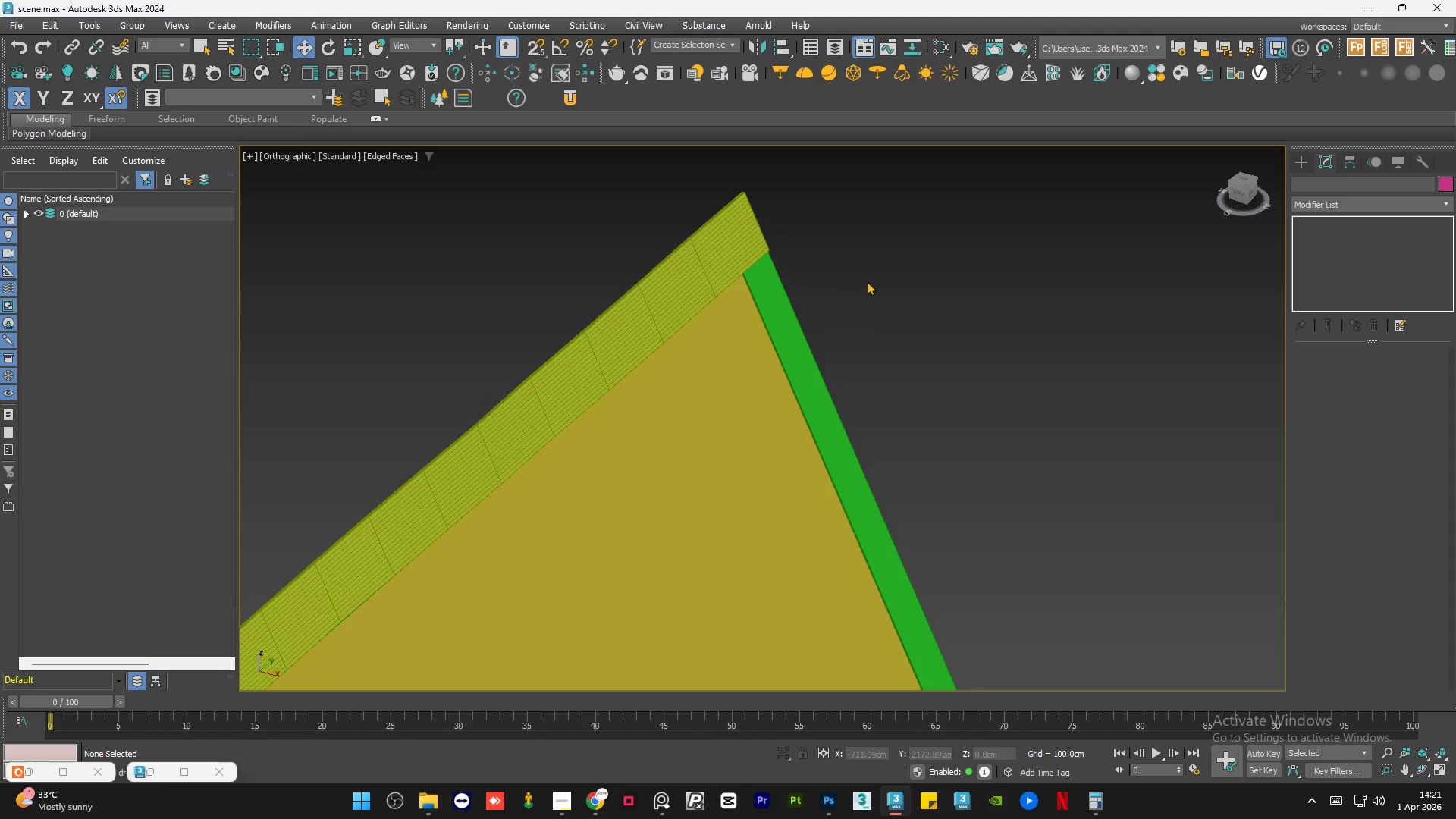 
left_click([788, 413])
 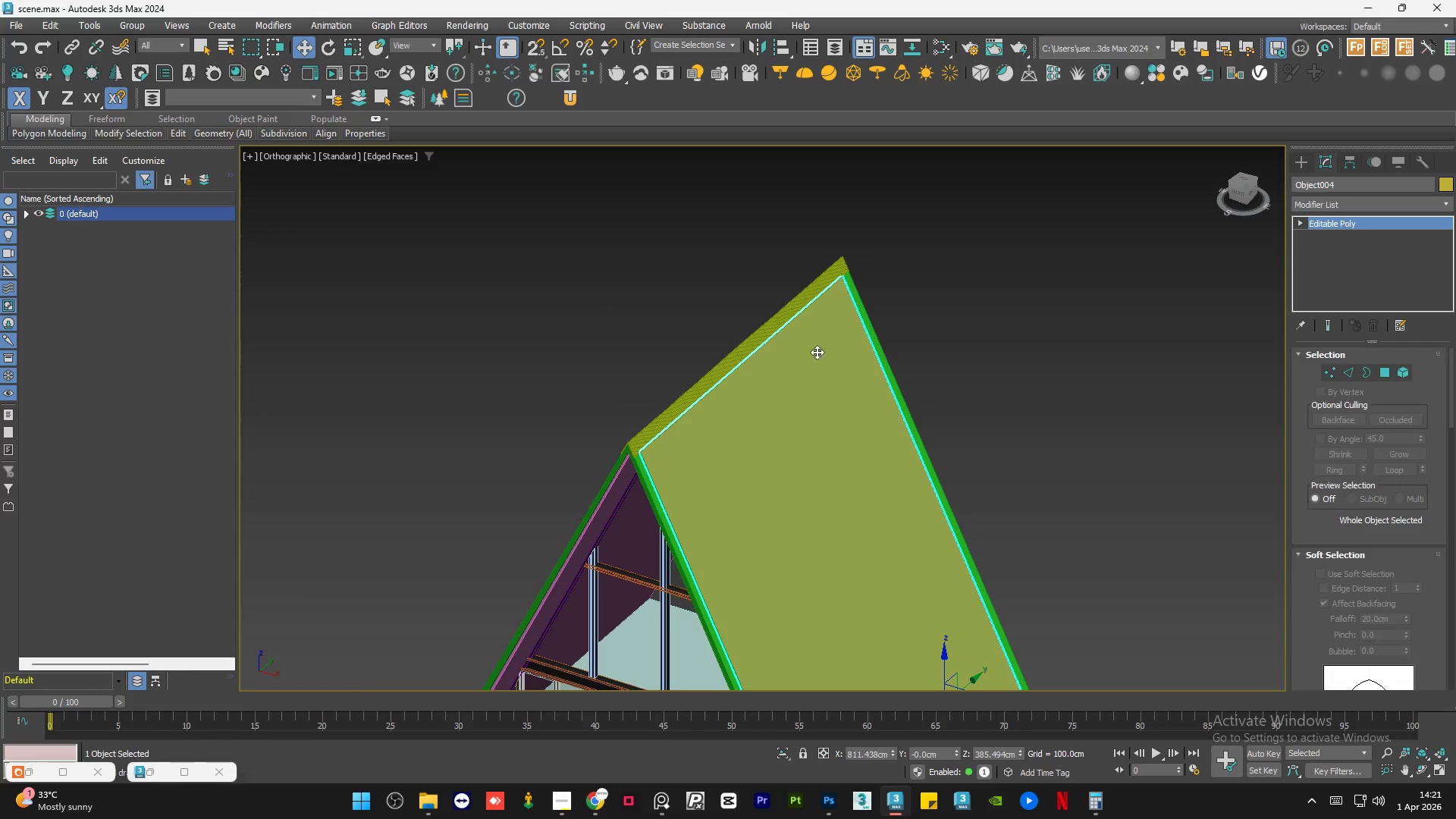 
scroll: coordinate [875, 278], scroll_direction: down, amount: 4.0
 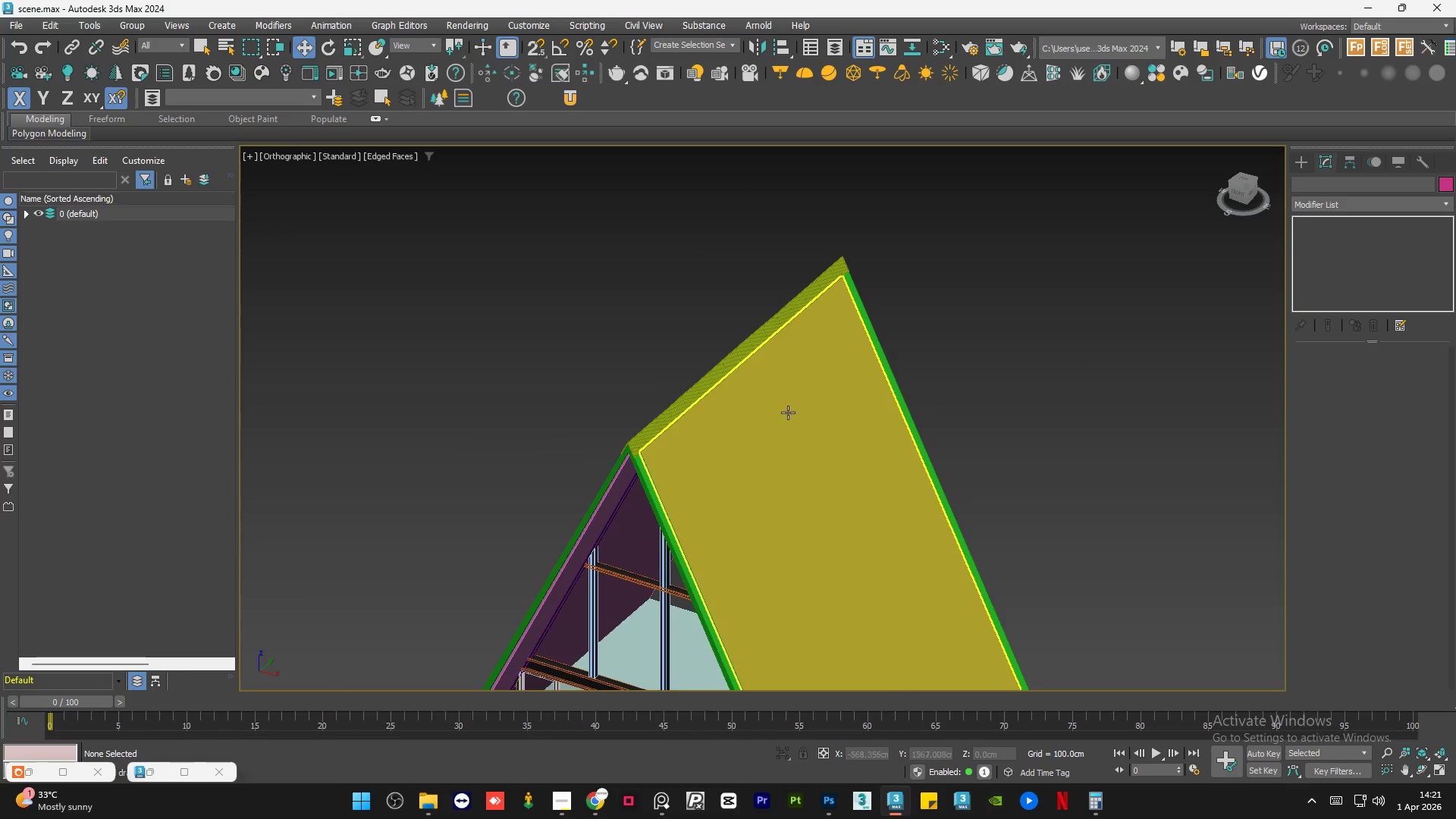 
hold_key(key=AltLeft, duration=0.61)
 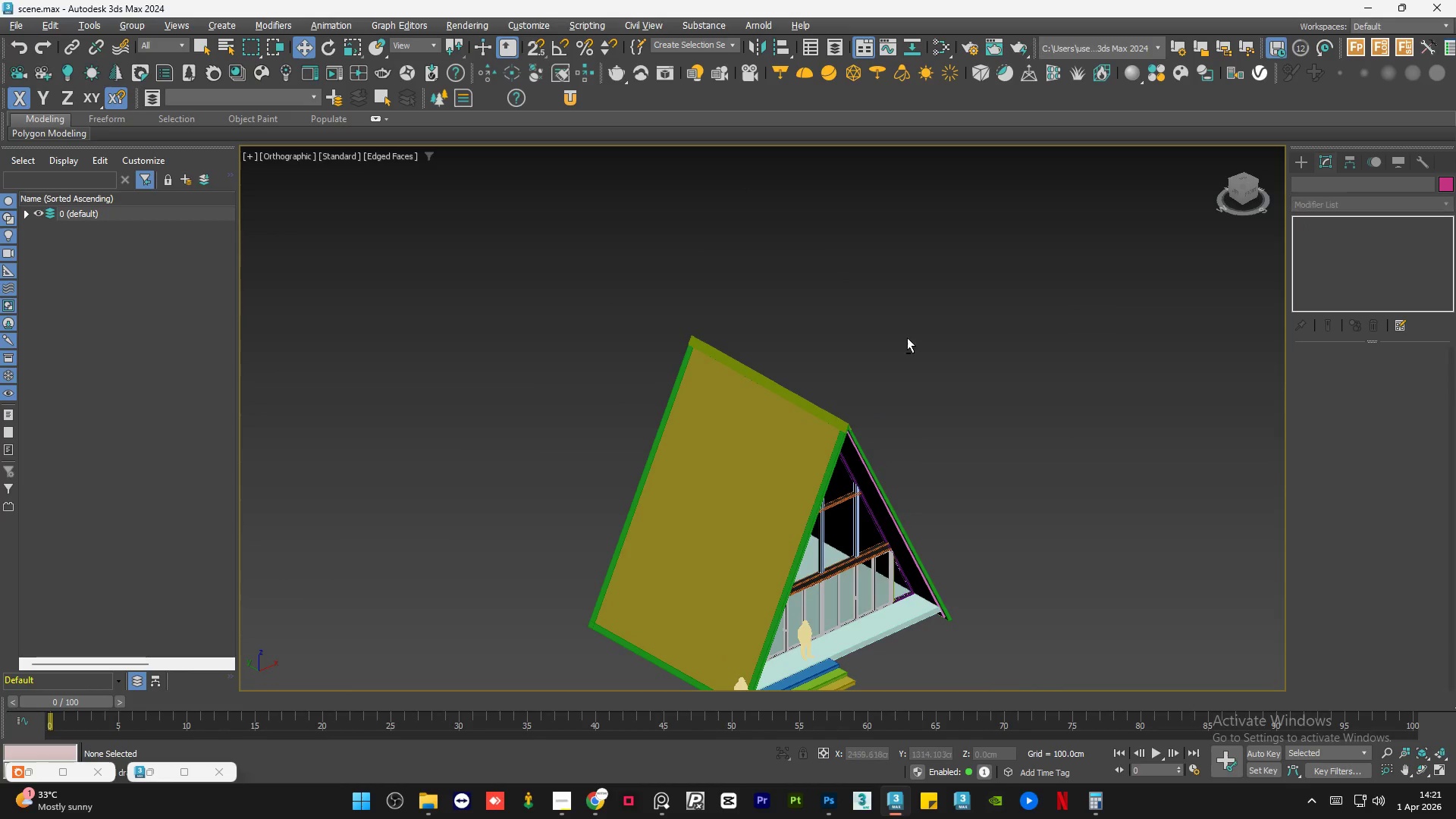 
scroll: coordinate [831, 337], scroll_direction: down, amount: 2.0
 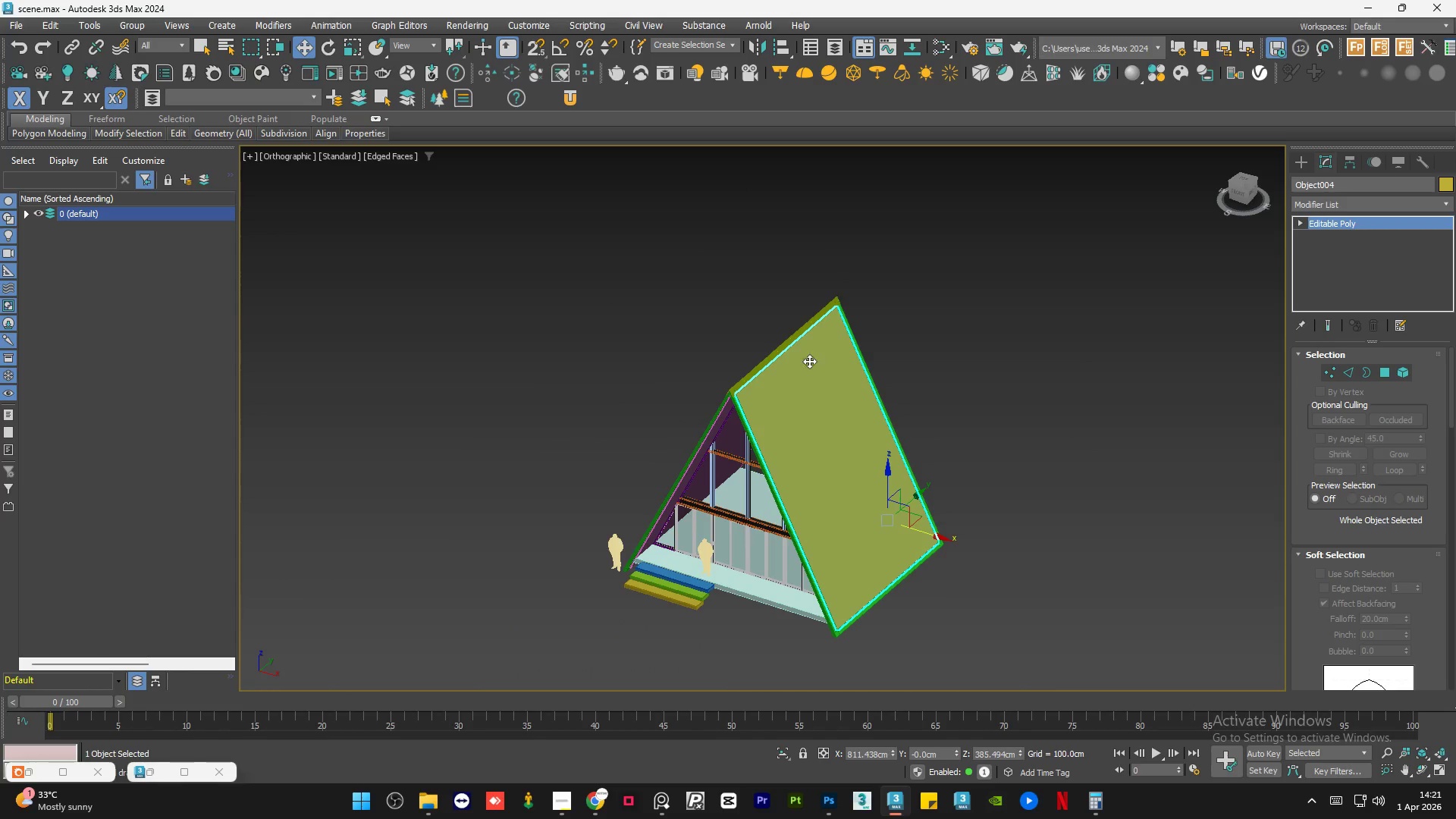 
left_click([1072, 318])
 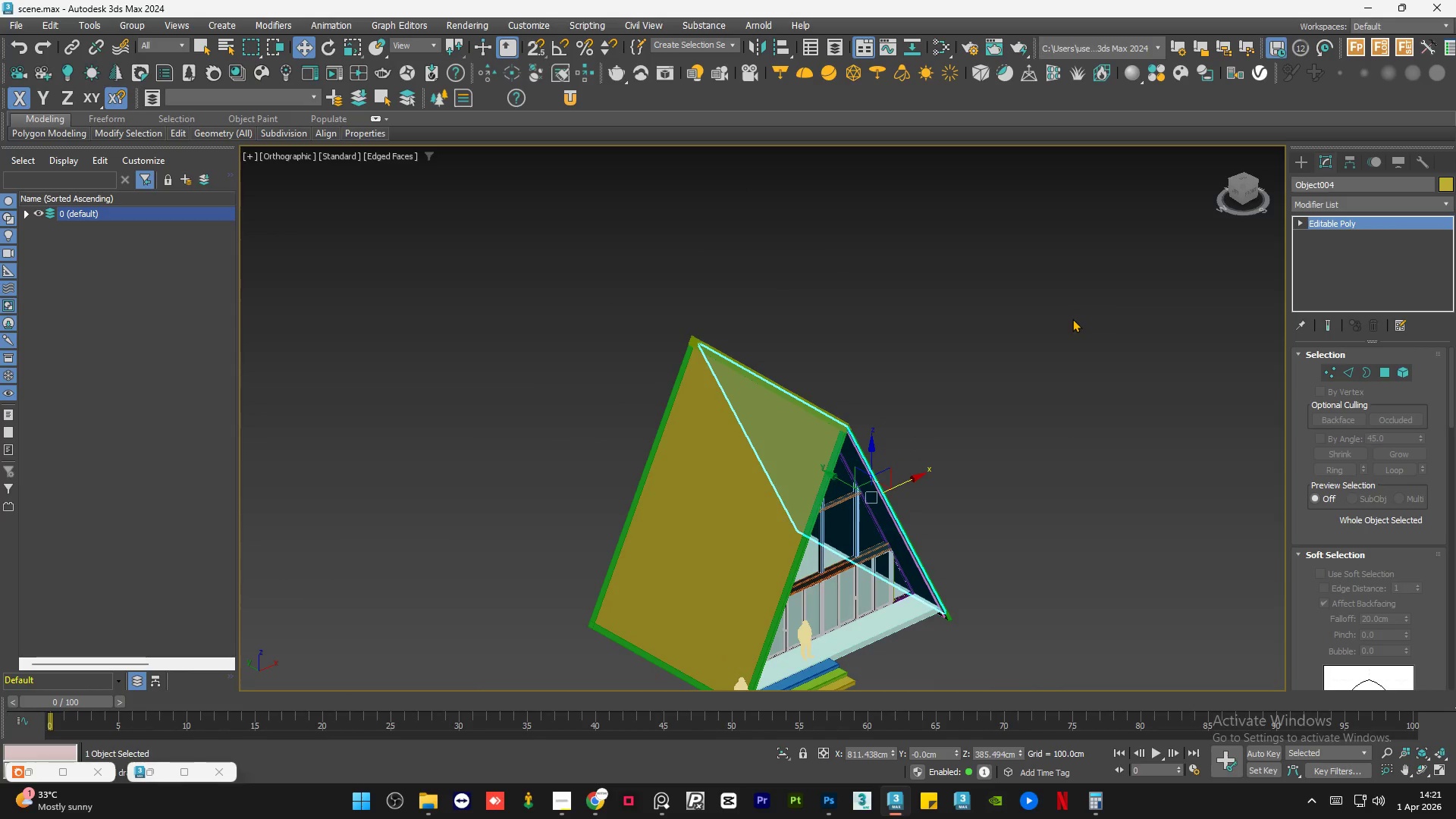 
hold_key(key=AltLeft, duration=0.75)
 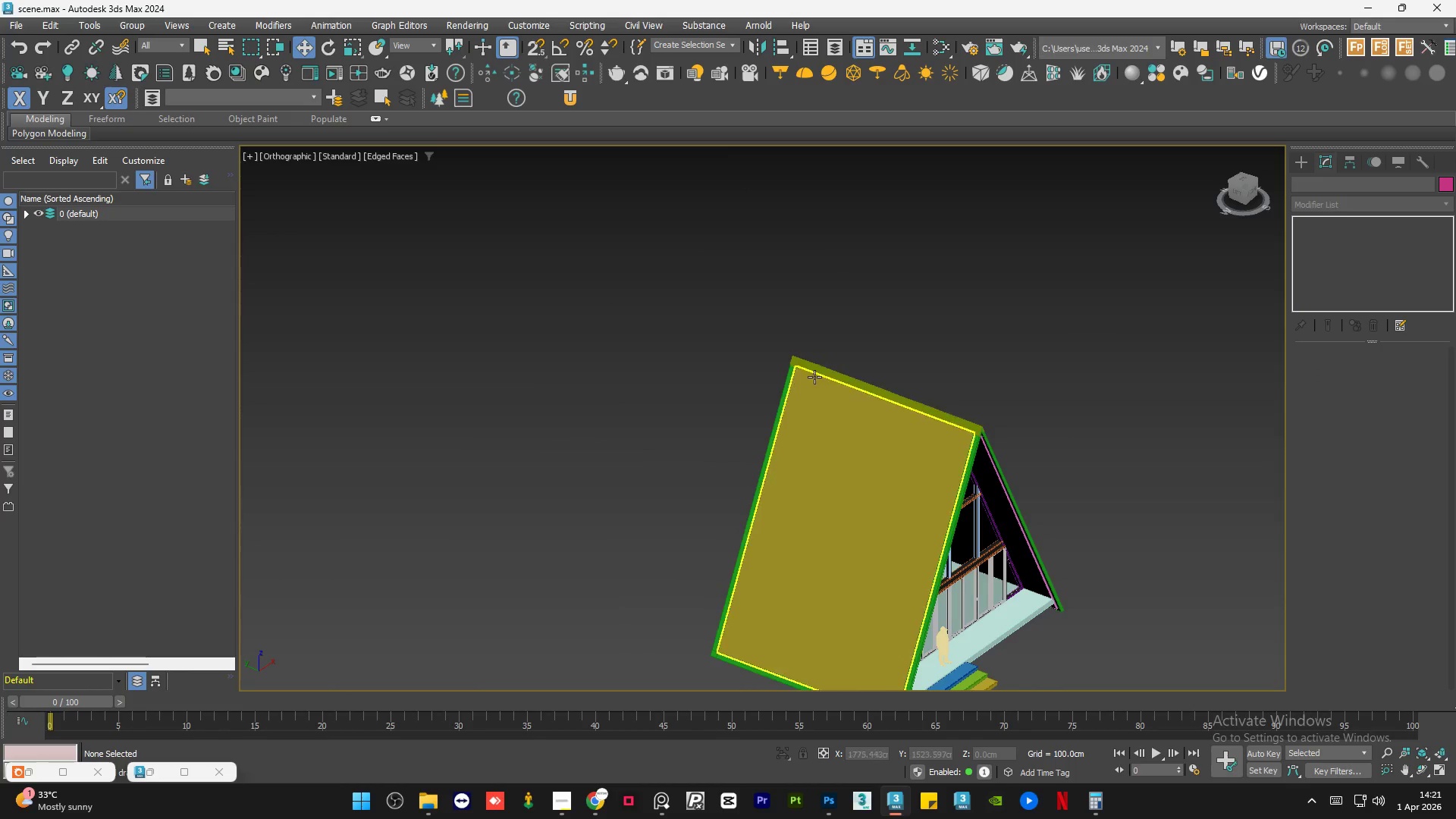 
scroll: coordinate [790, 369], scroll_direction: up, amount: 8.0
 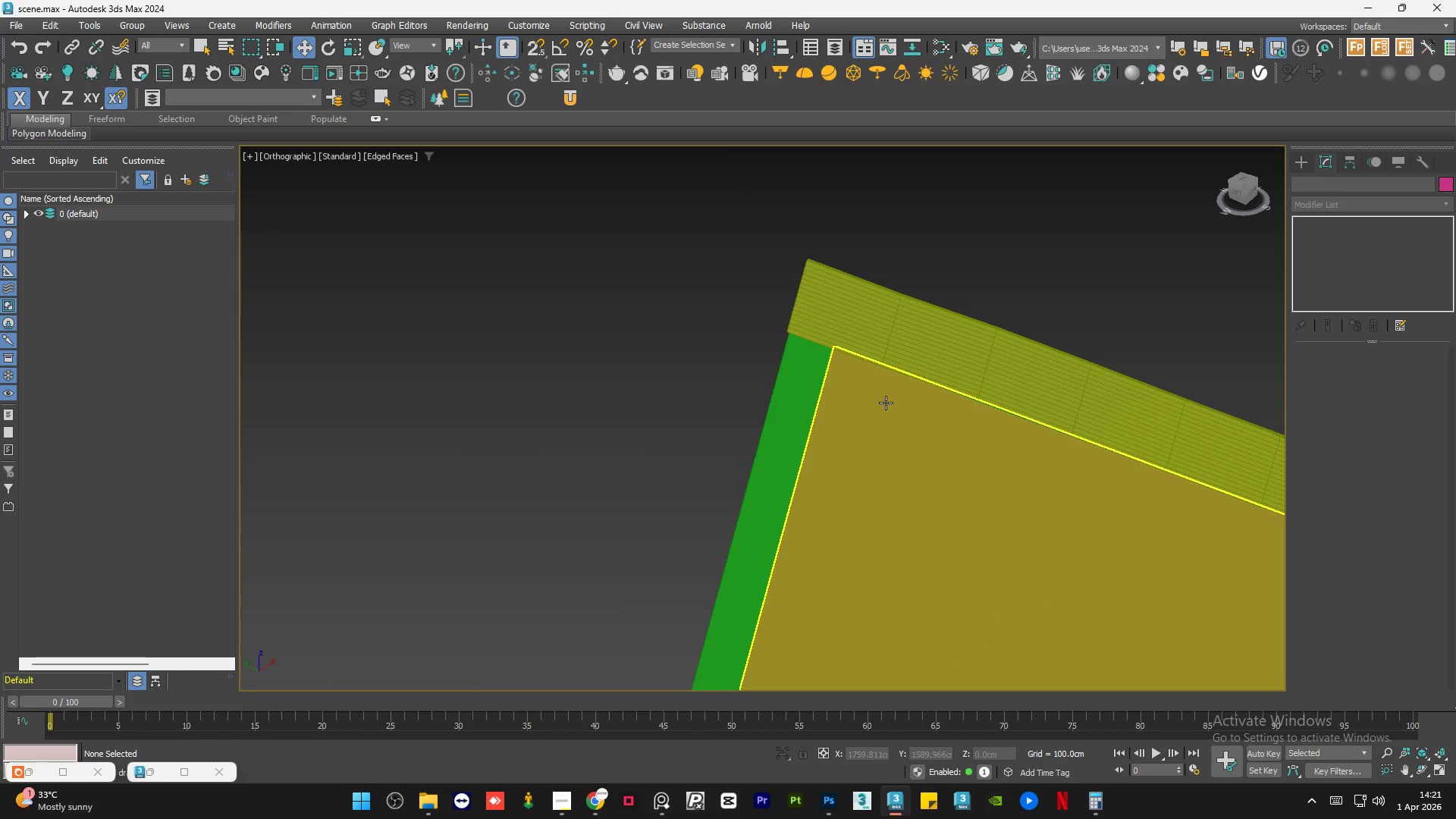 
left_click([886, 403])
 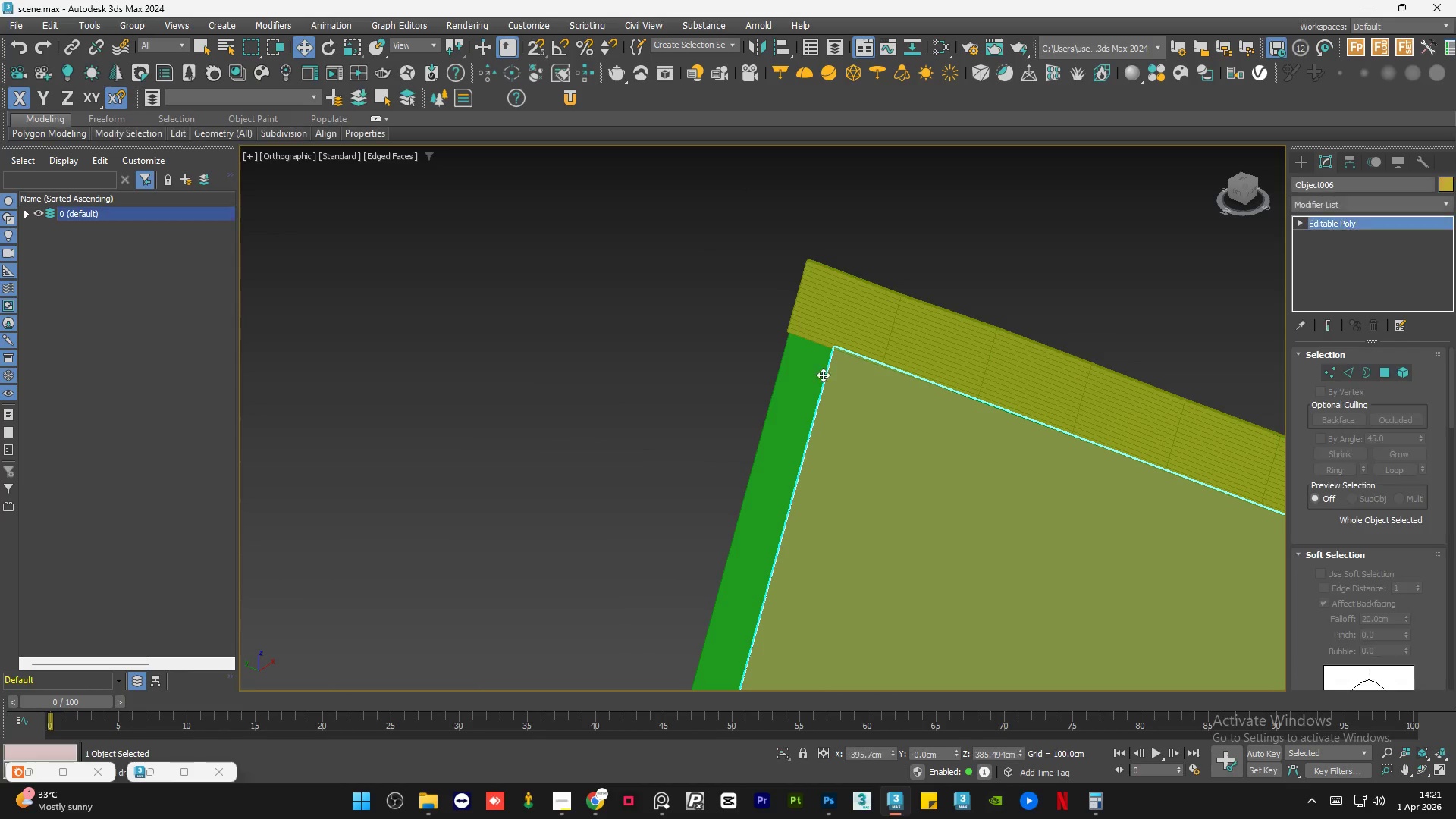 
hold_key(key=AltLeft, duration=0.72)
 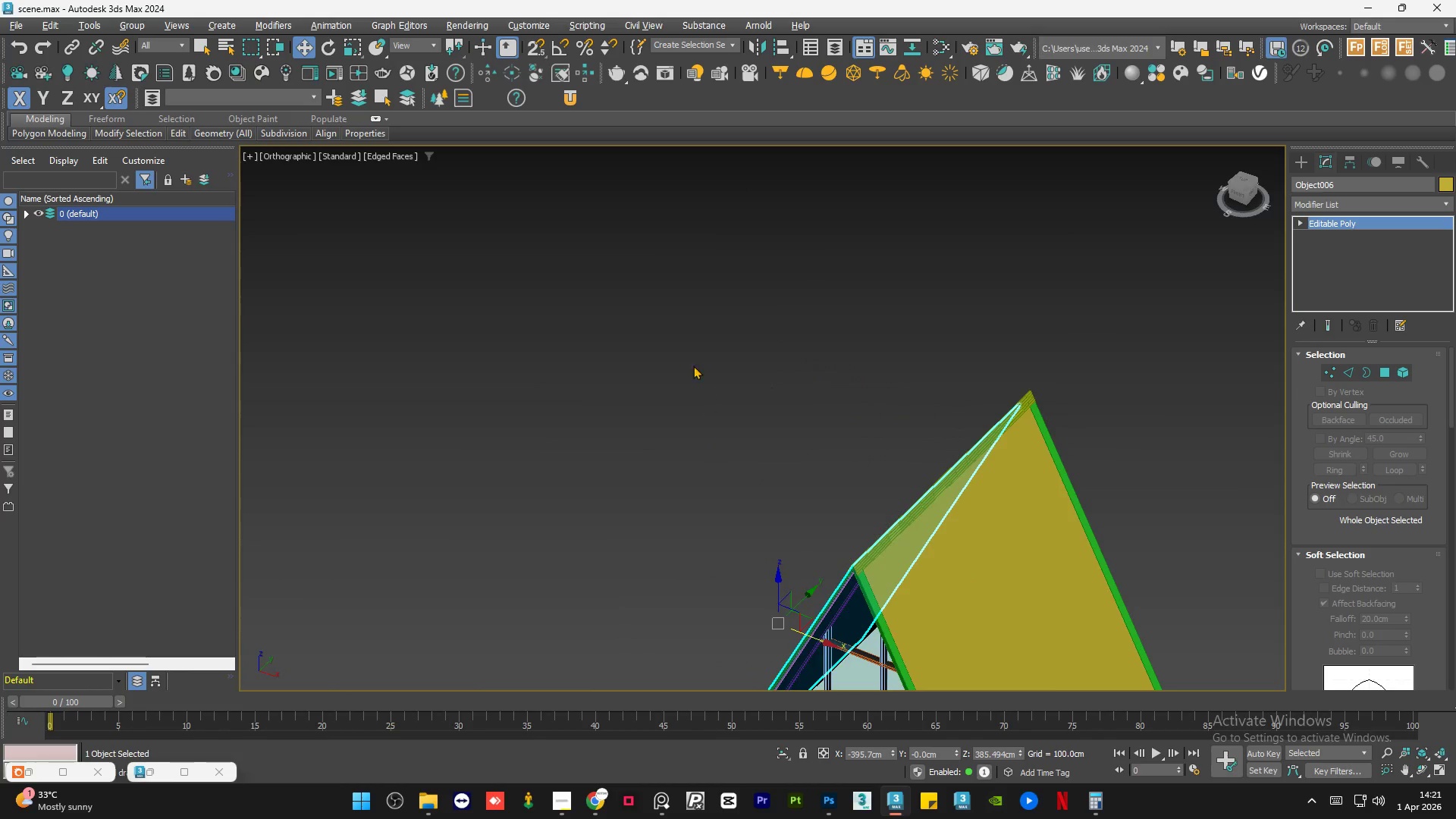 
scroll: coordinate [777, 354], scroll_direction: down, amount: 5.0
 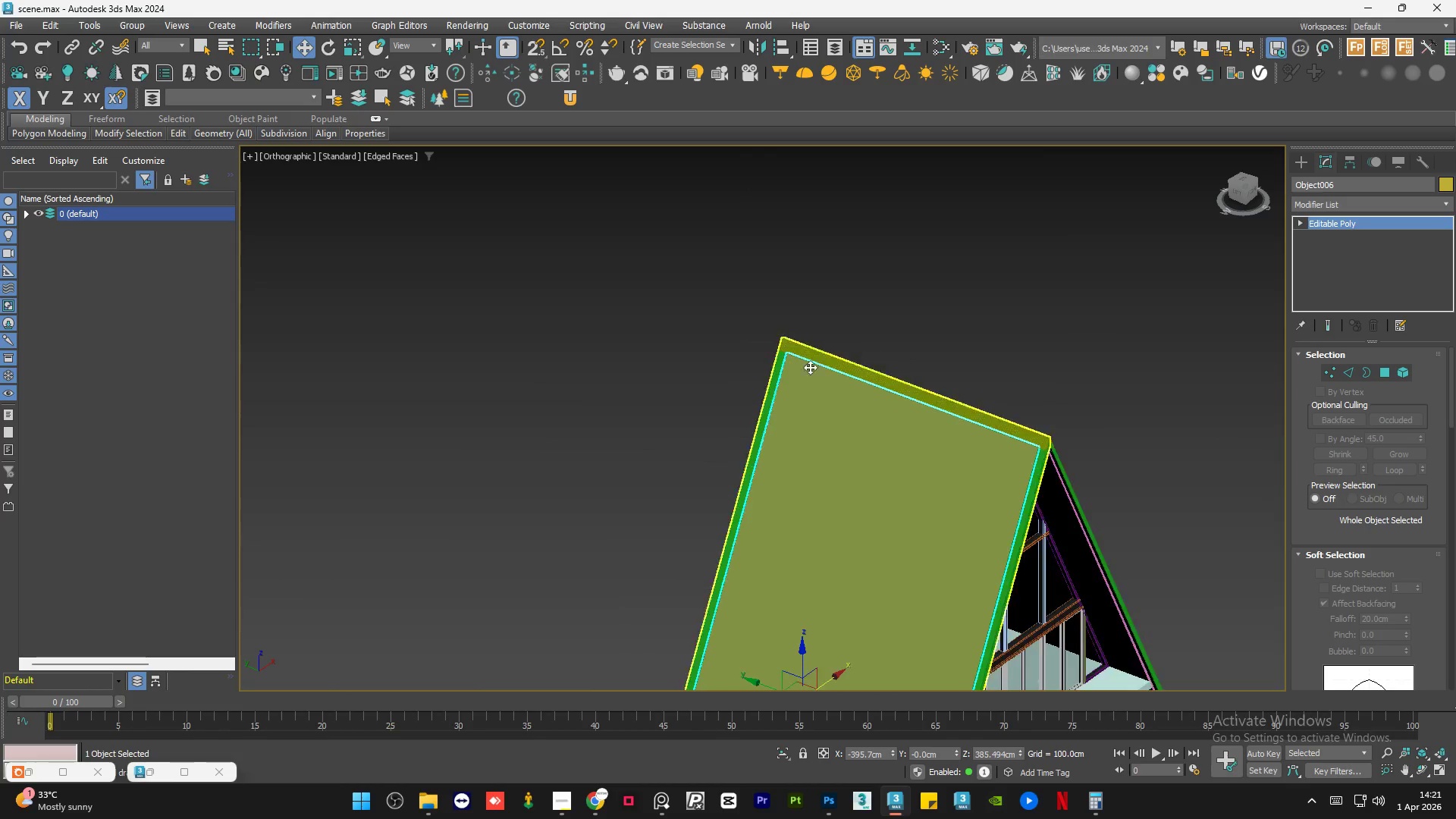 
hold_key(key=AltLeft, duration=0.39)
 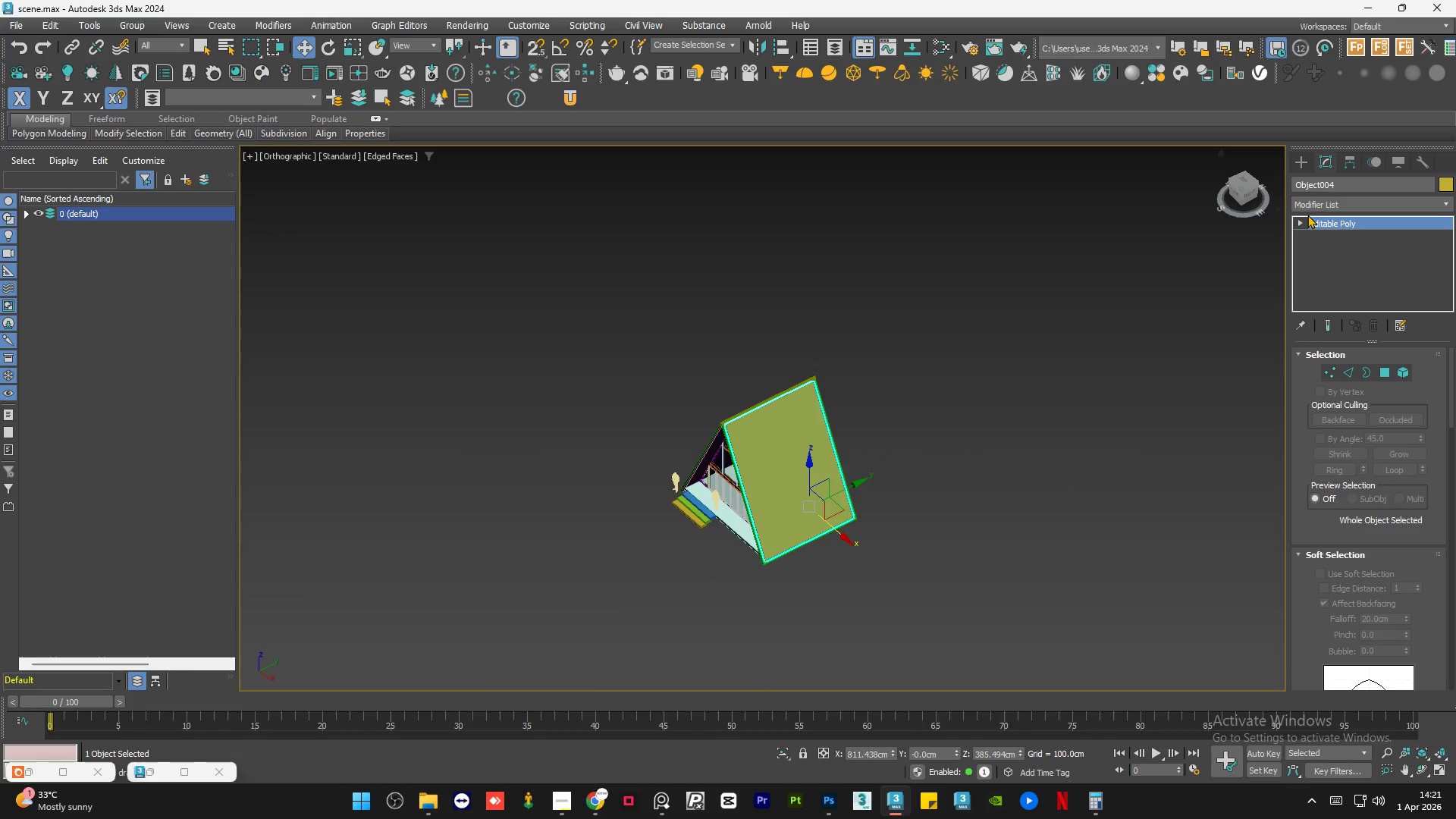 
scroll: coordinate [686, 340], scroll_direction: down, amount: 3.0
 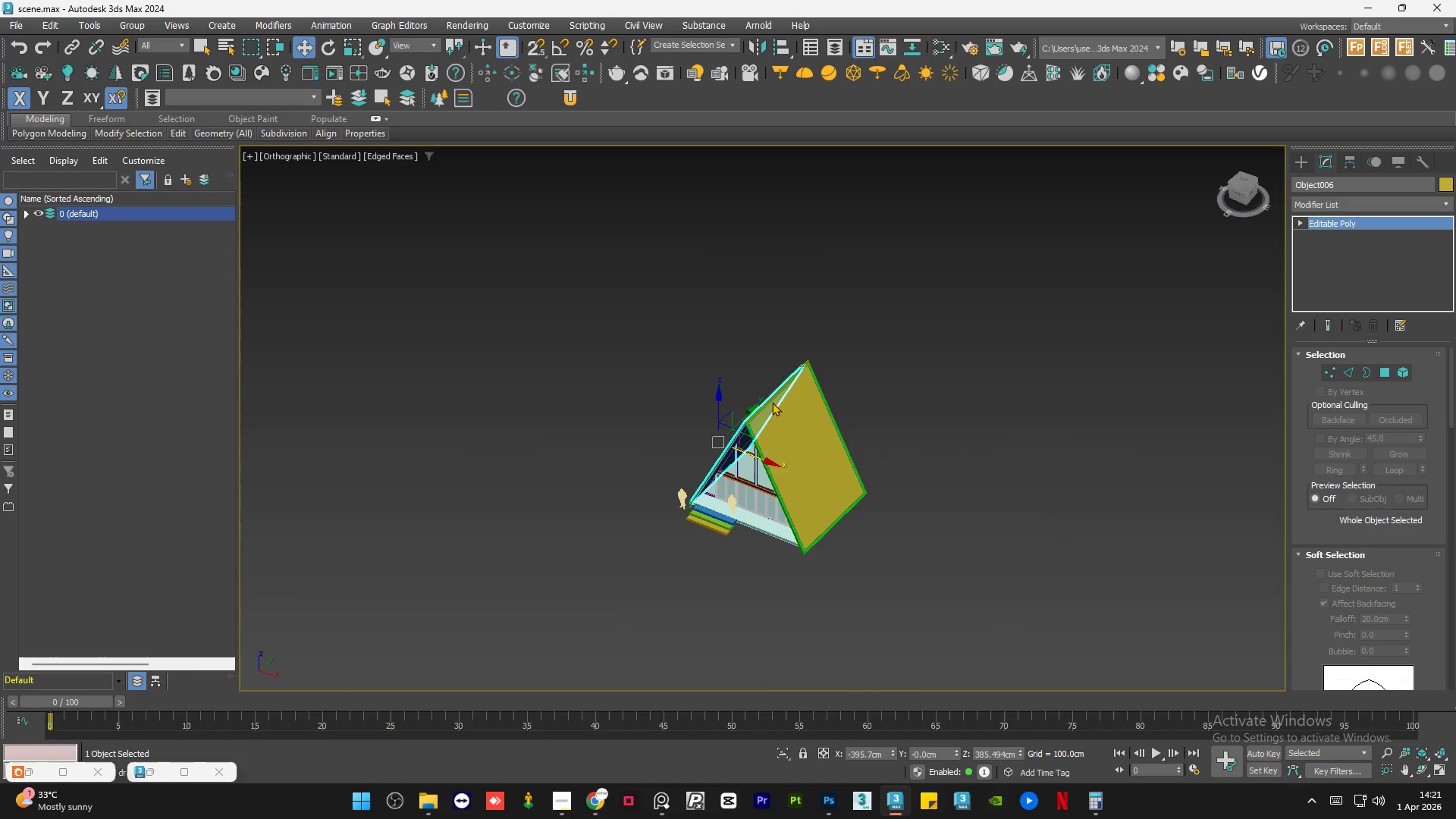 
left_click([1326, 206])
 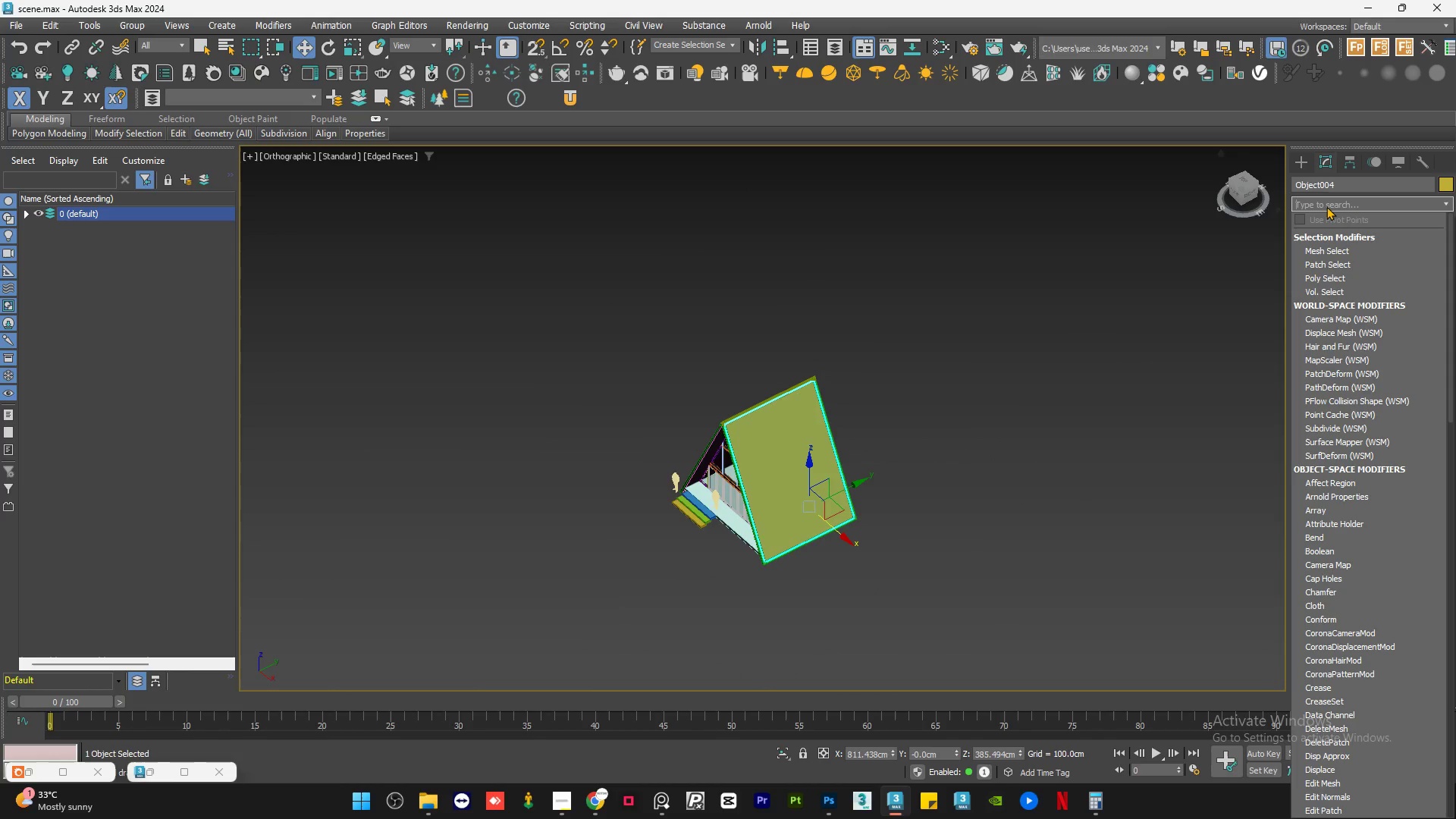 
key(T)
 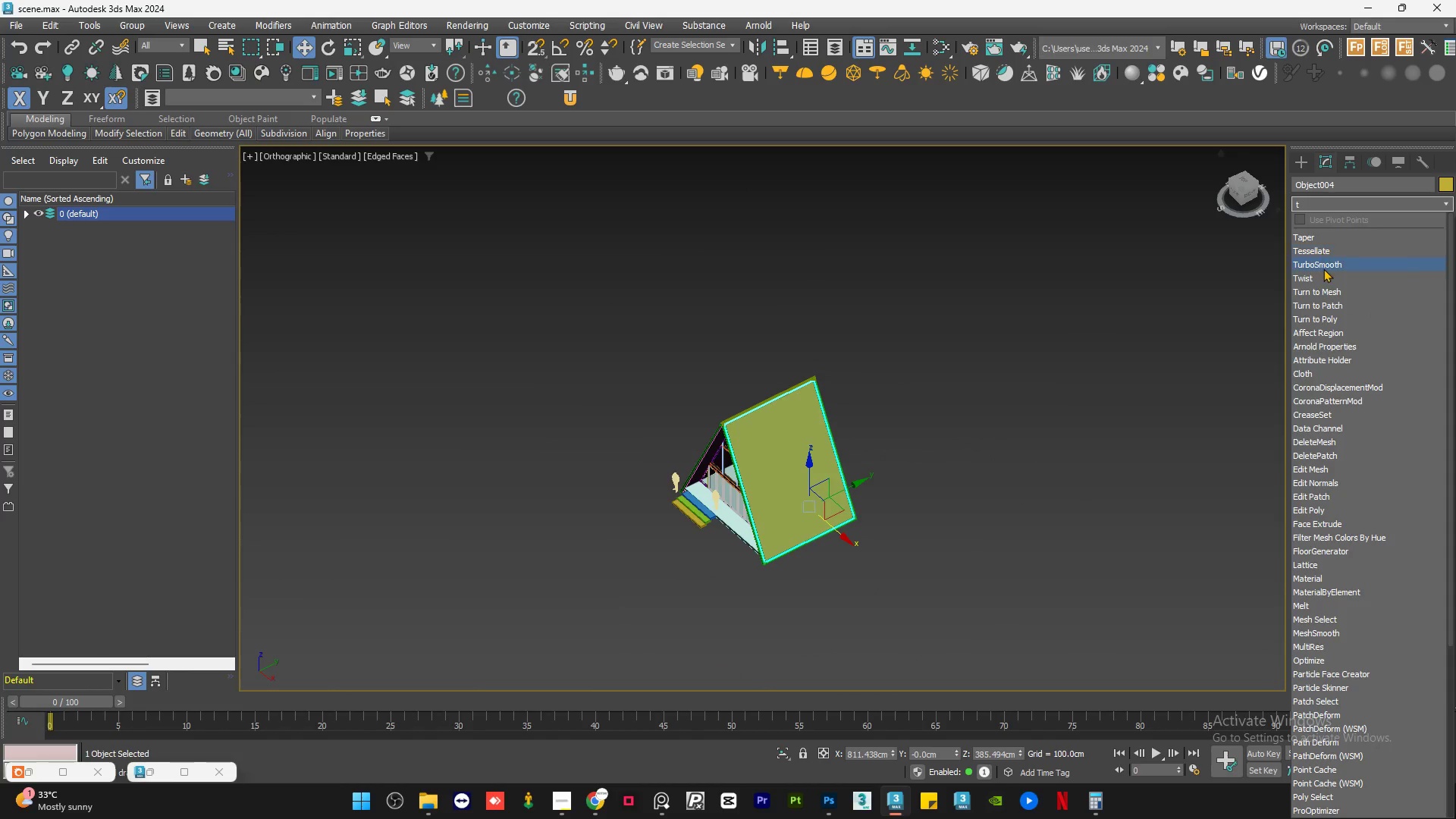 
left_click([1324, 268])
 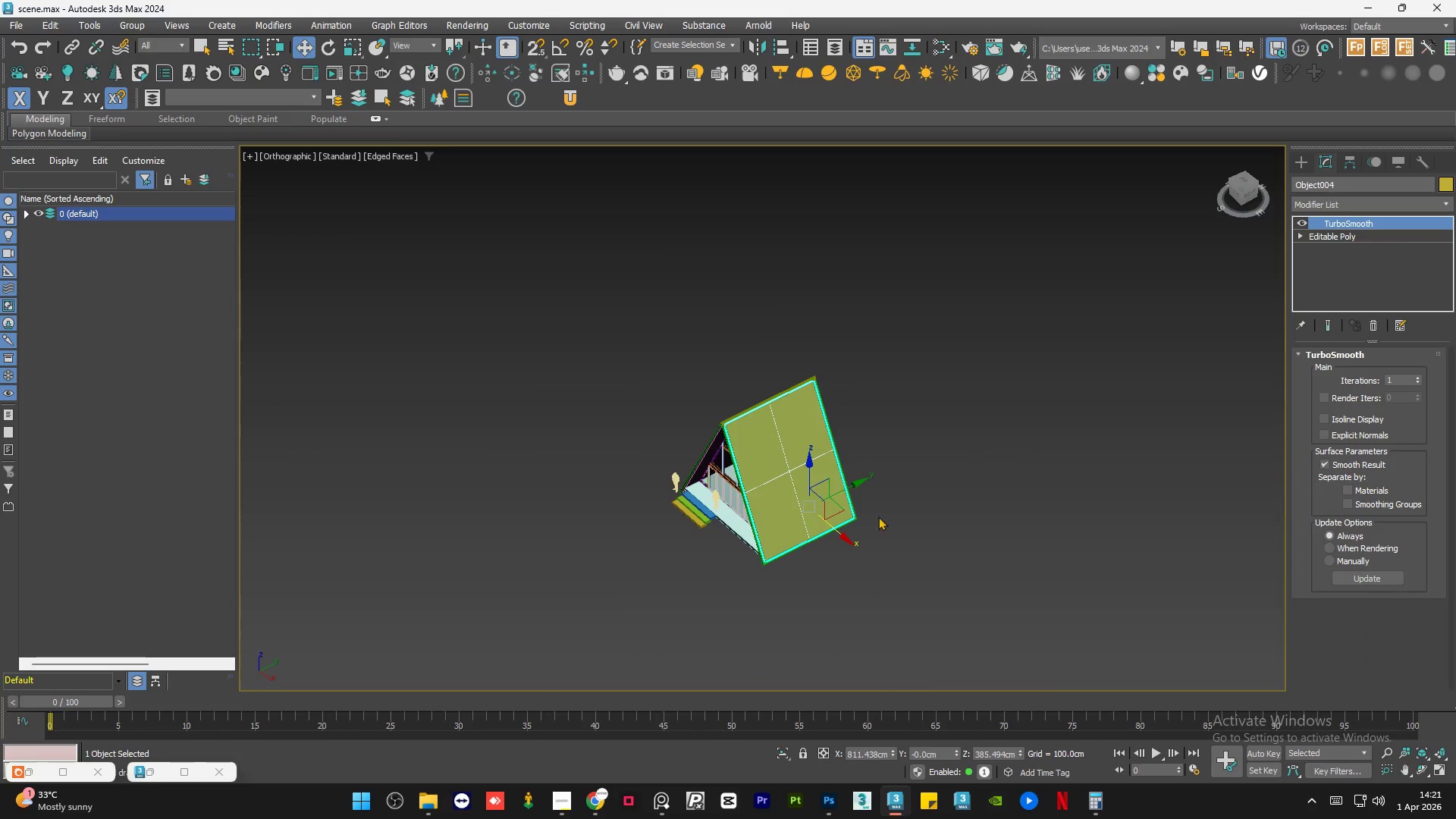 
scroll: coordinate [817, 505], scroll_direction: up, amount: 6.0
 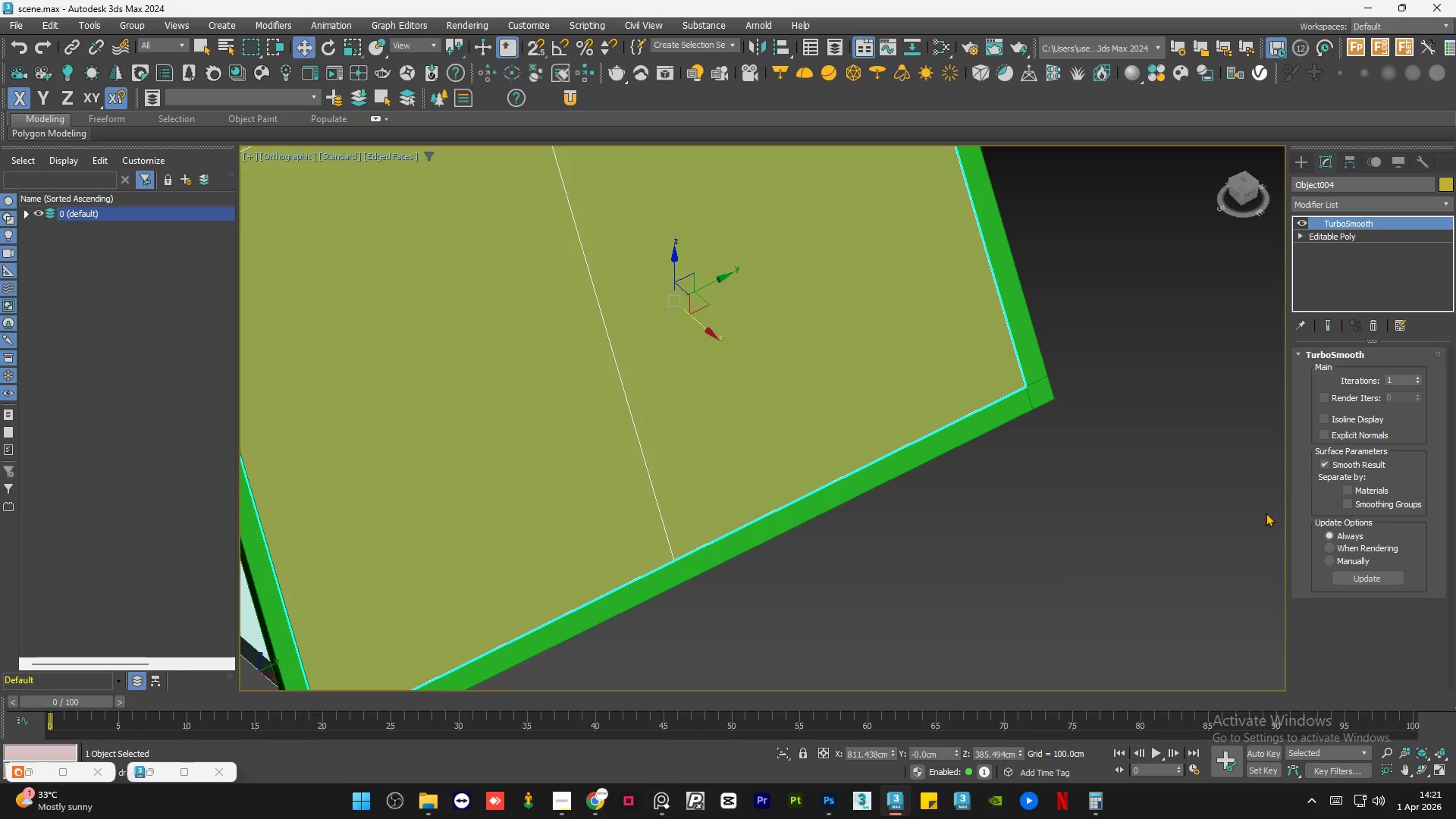 
scroll: coordinate [889, 618], scroll_direction: down, amount: 3.0
 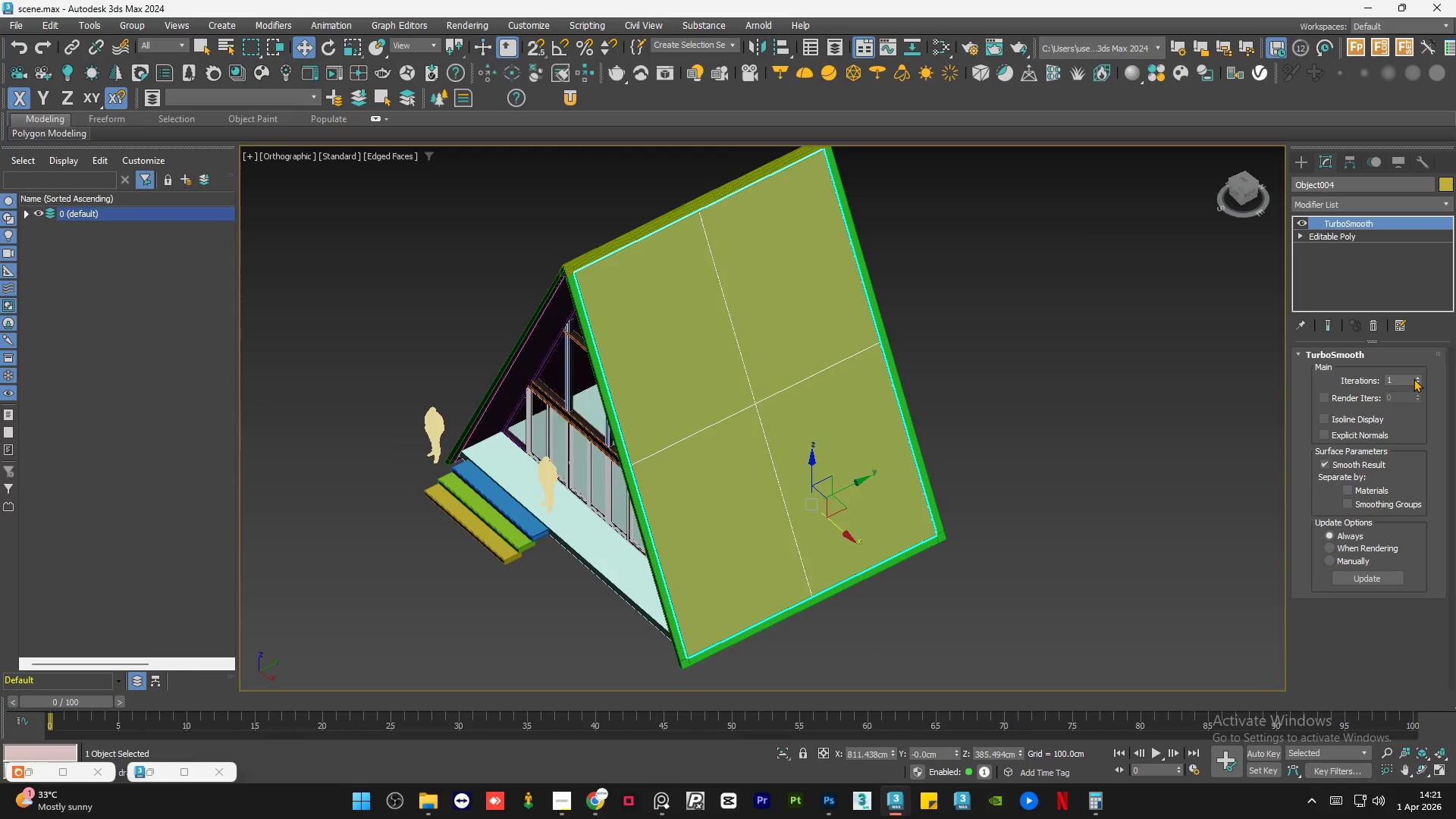 
double_click([1414, 378])
 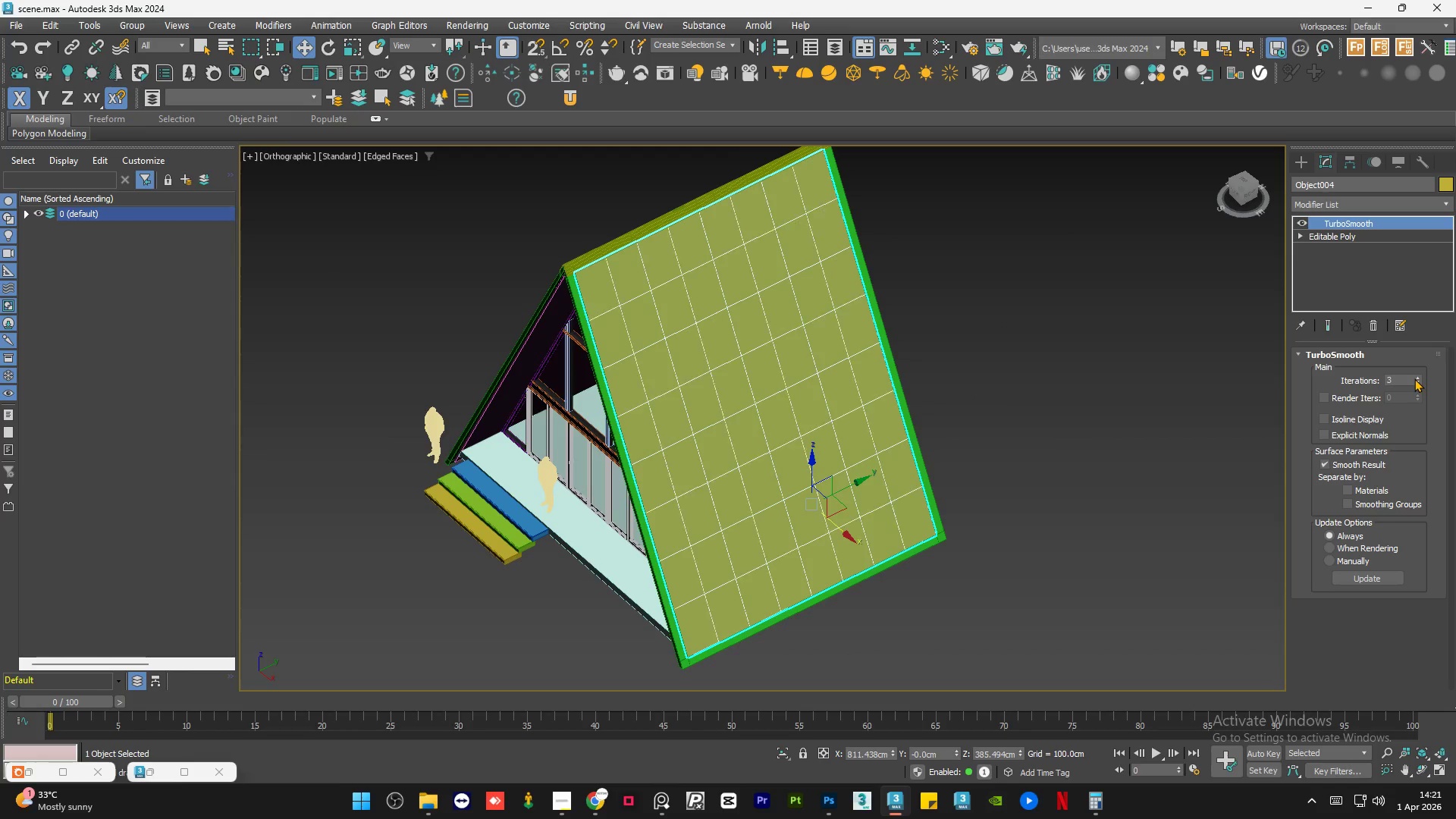 
triple_click([1414, 378])
 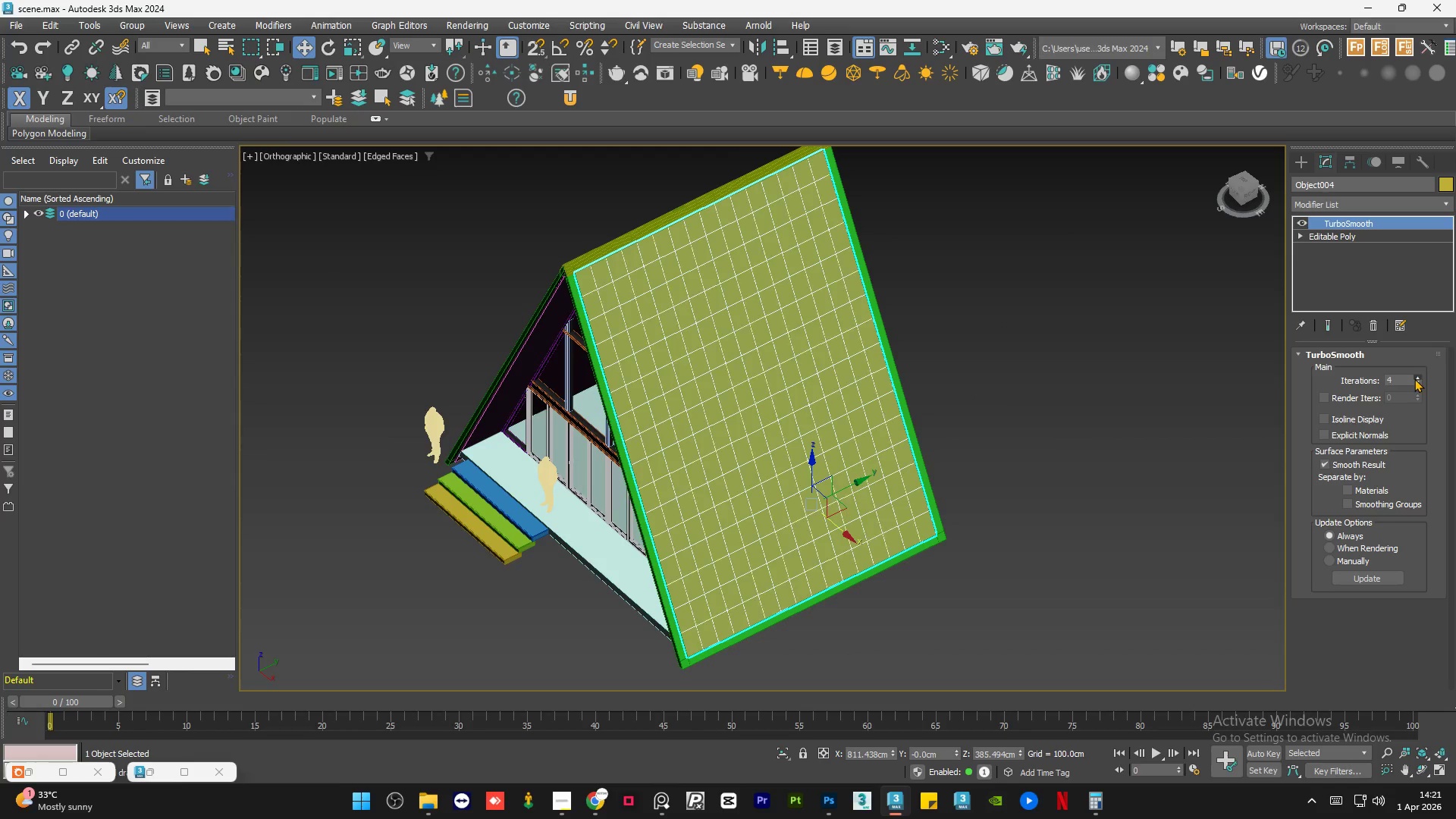 
triple_click([1414, 378])
 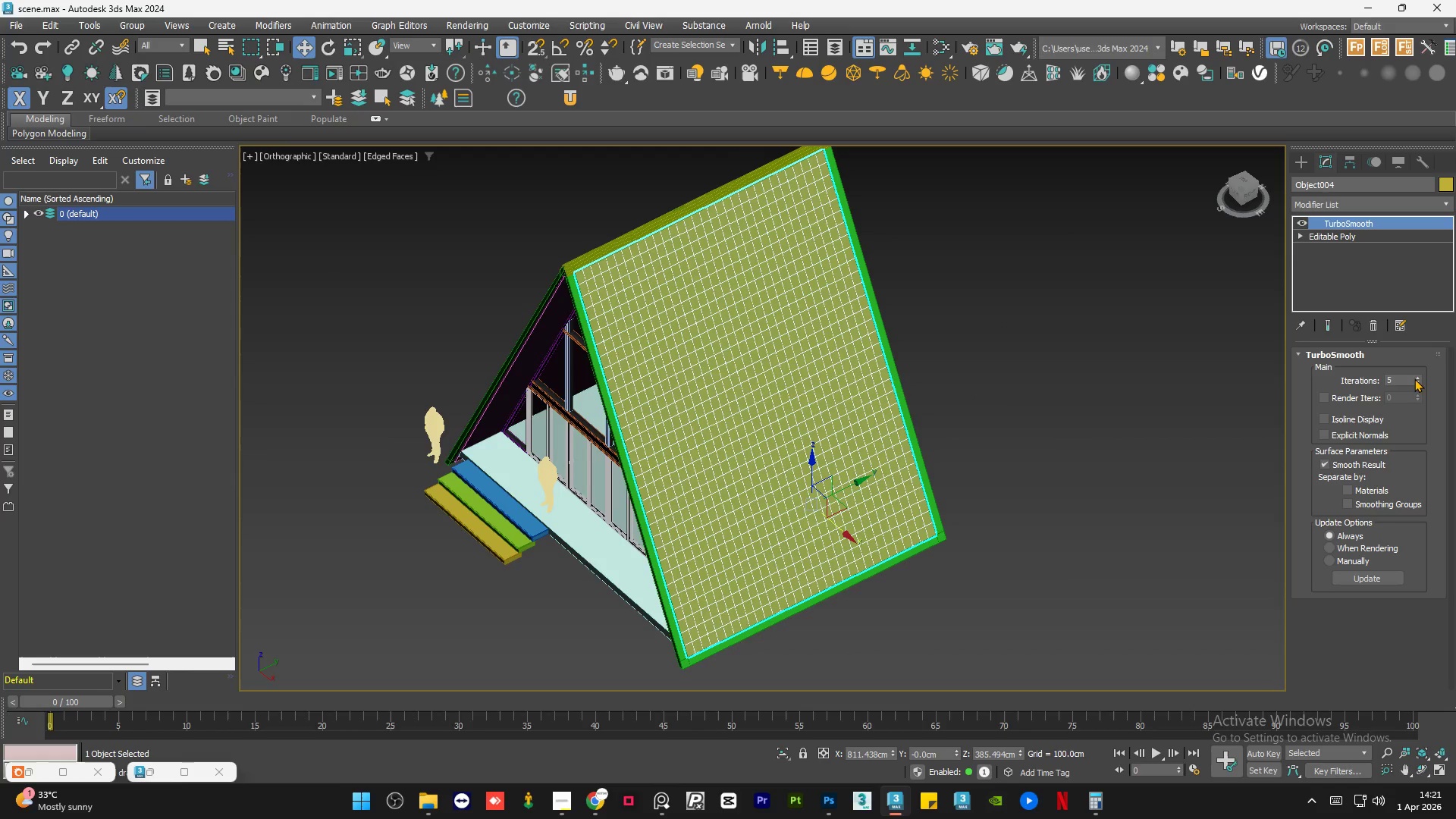 
triple_click([1414, 378])
 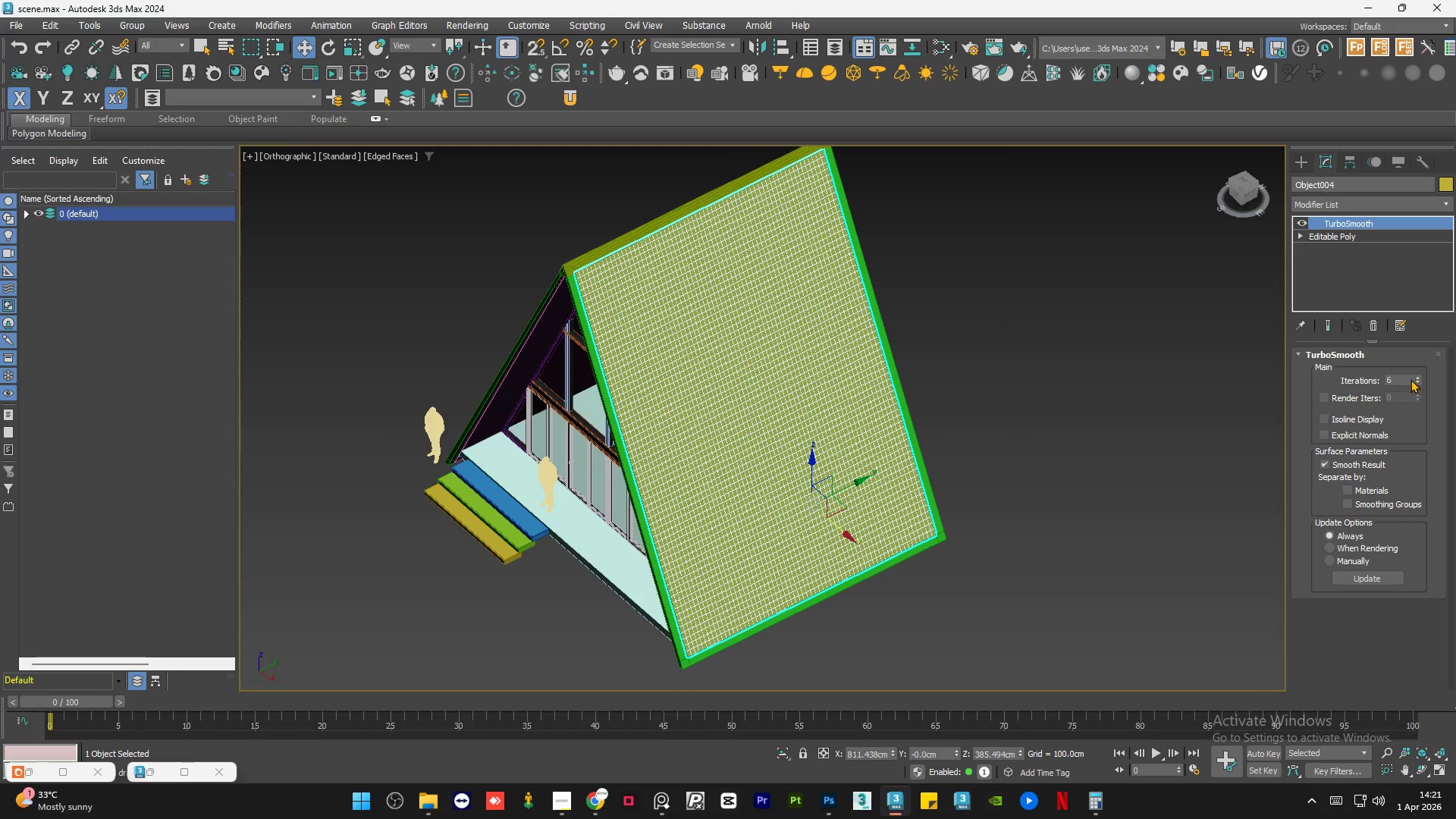 
scroll: coordinate [878, 545], scroll_direction: up, amount: 10.0
 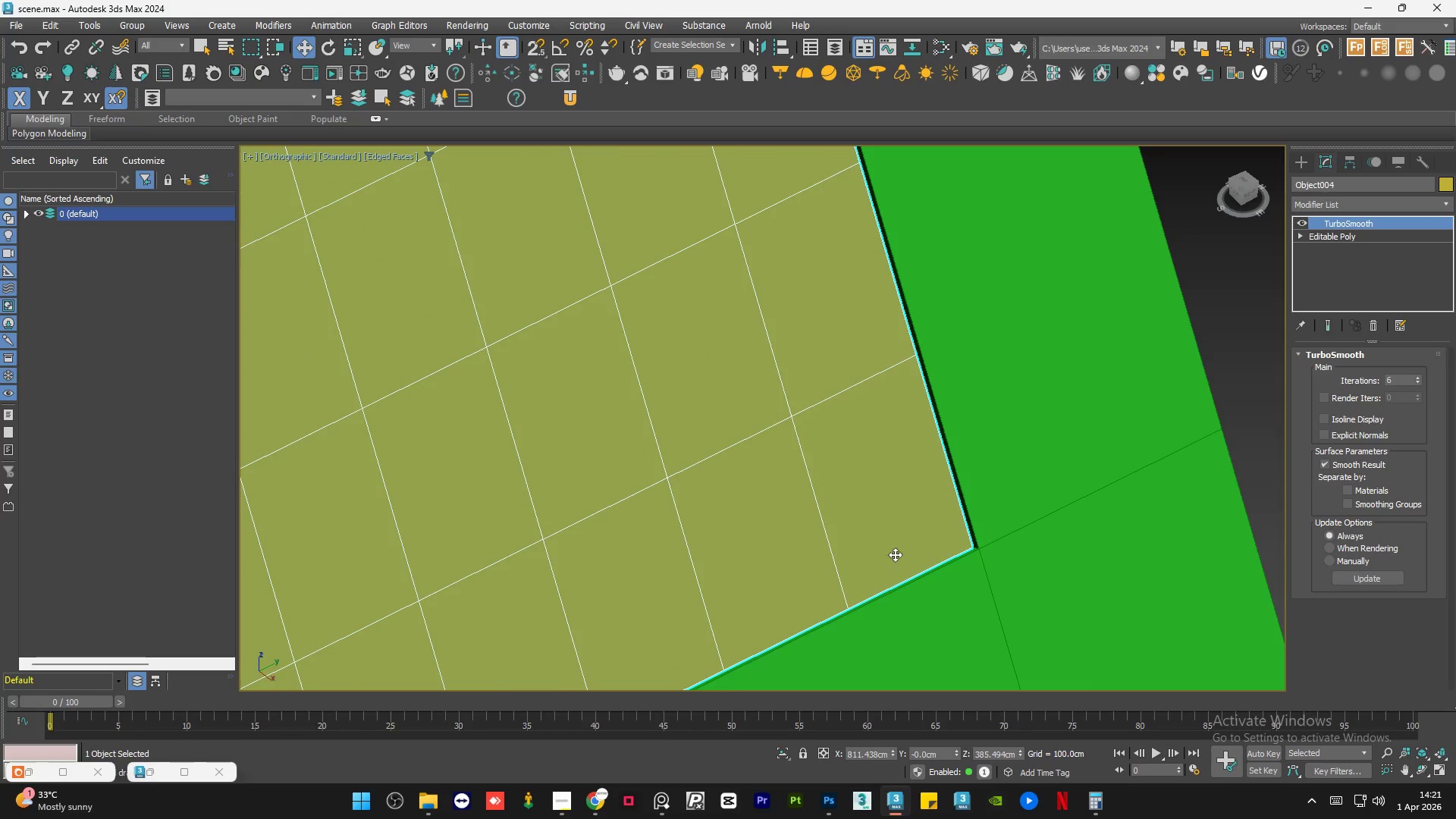 
hold_key(key=AltLeft, duration=0.73)
 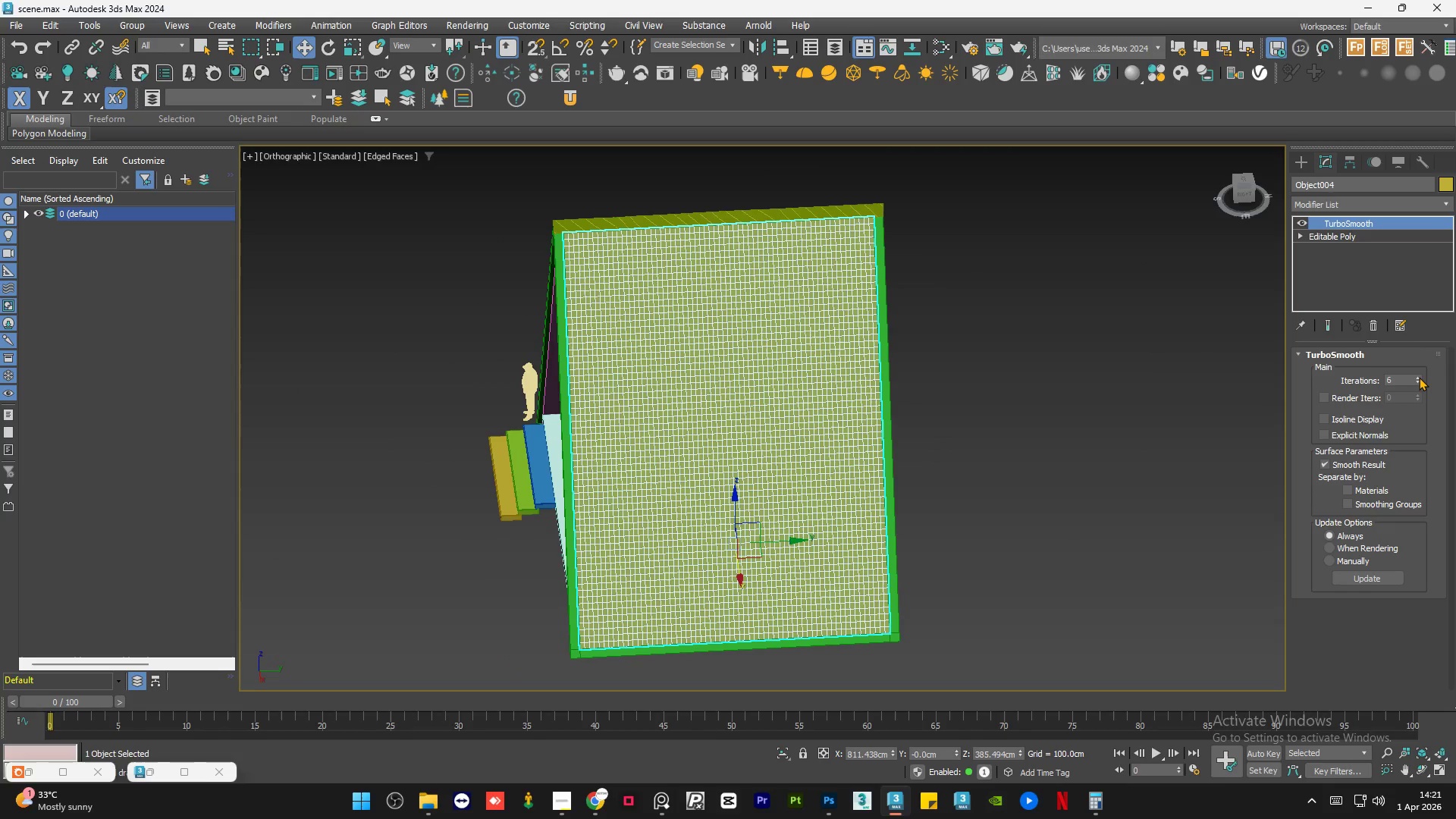 
scroll: coordinate [889, 578], scroll_direction: down, amount: 11.0
 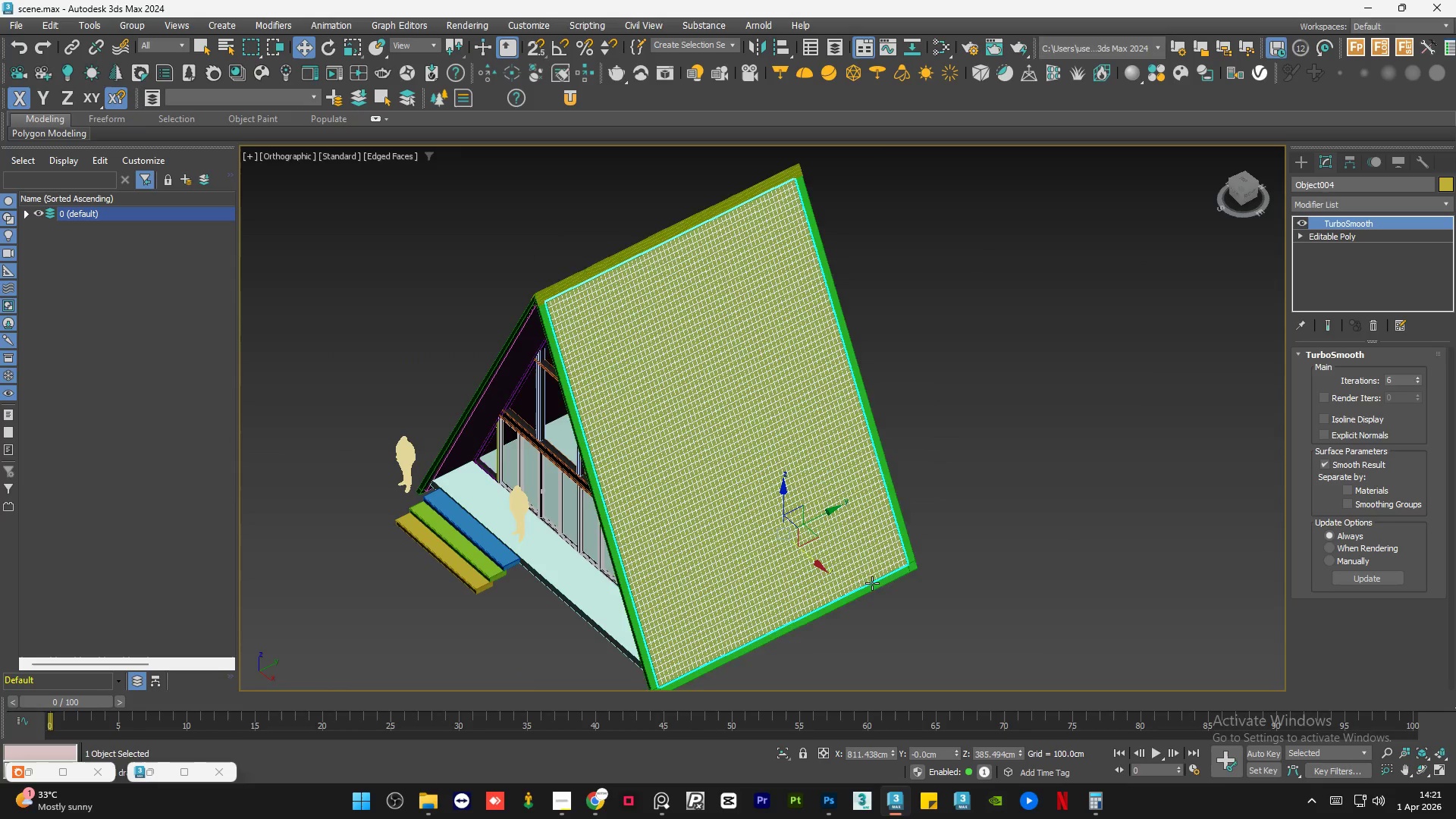 
left_click([1417, 377])
 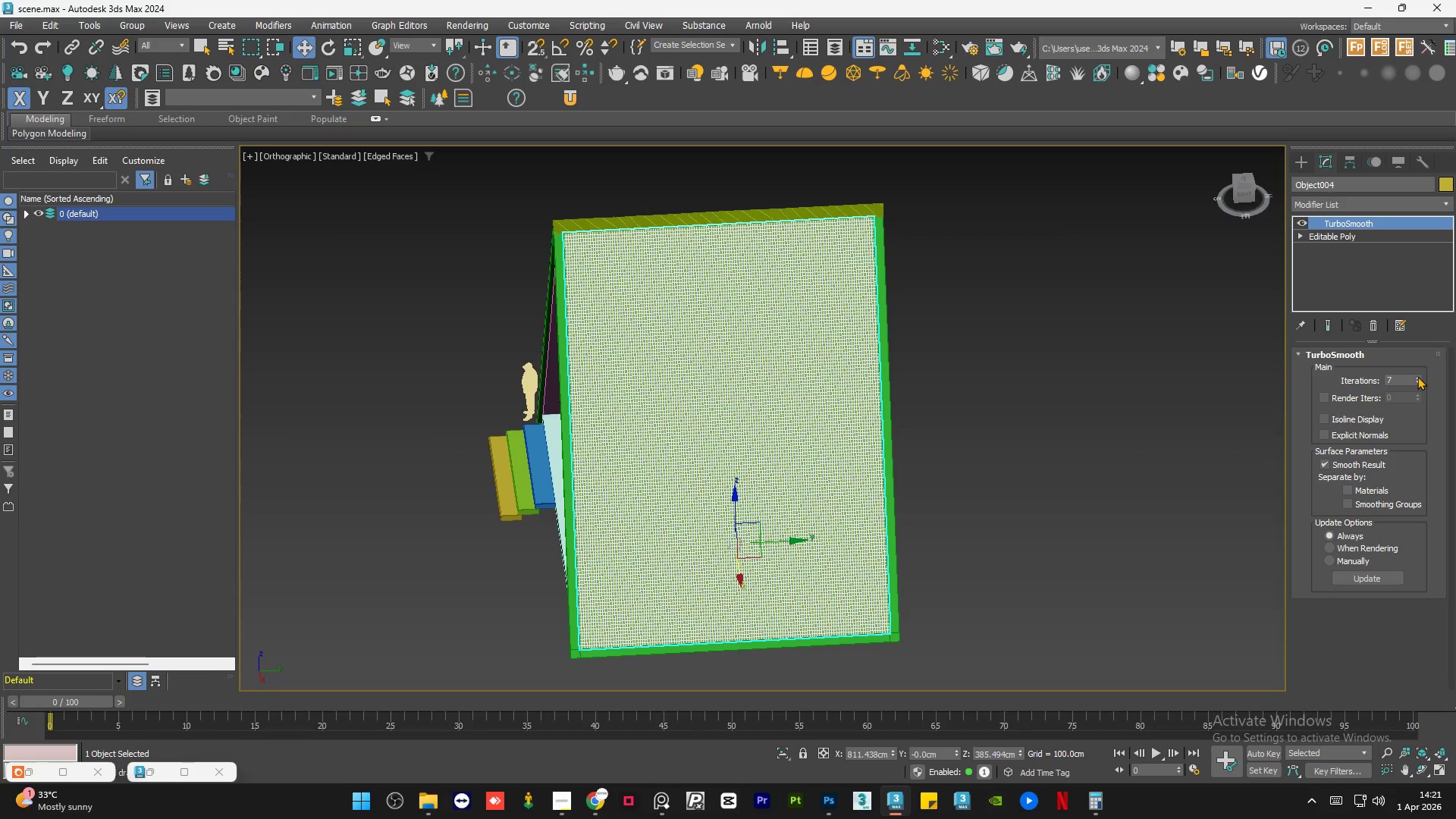 
wait(13.11)
 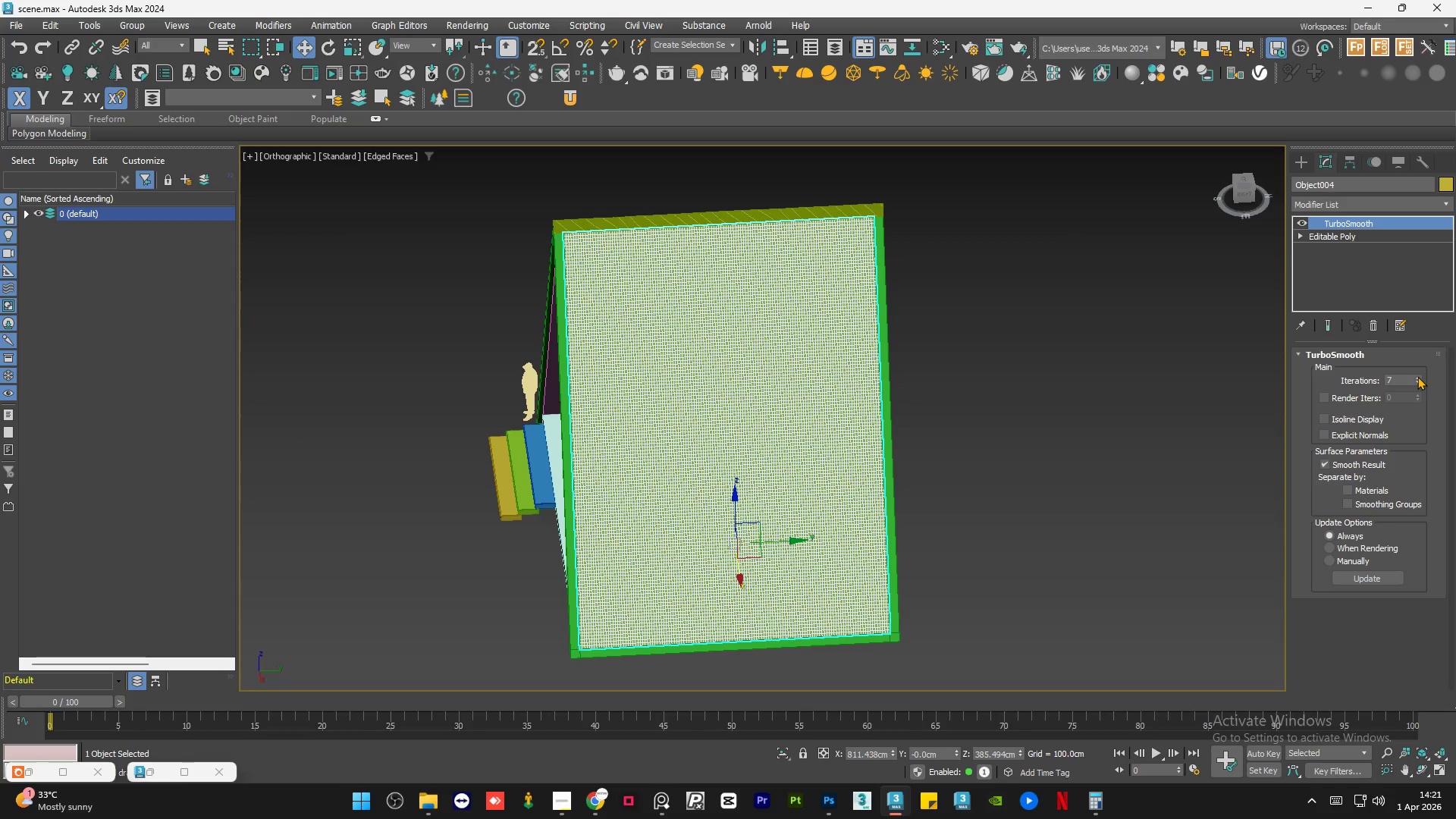 
right_click([1389, 221])
 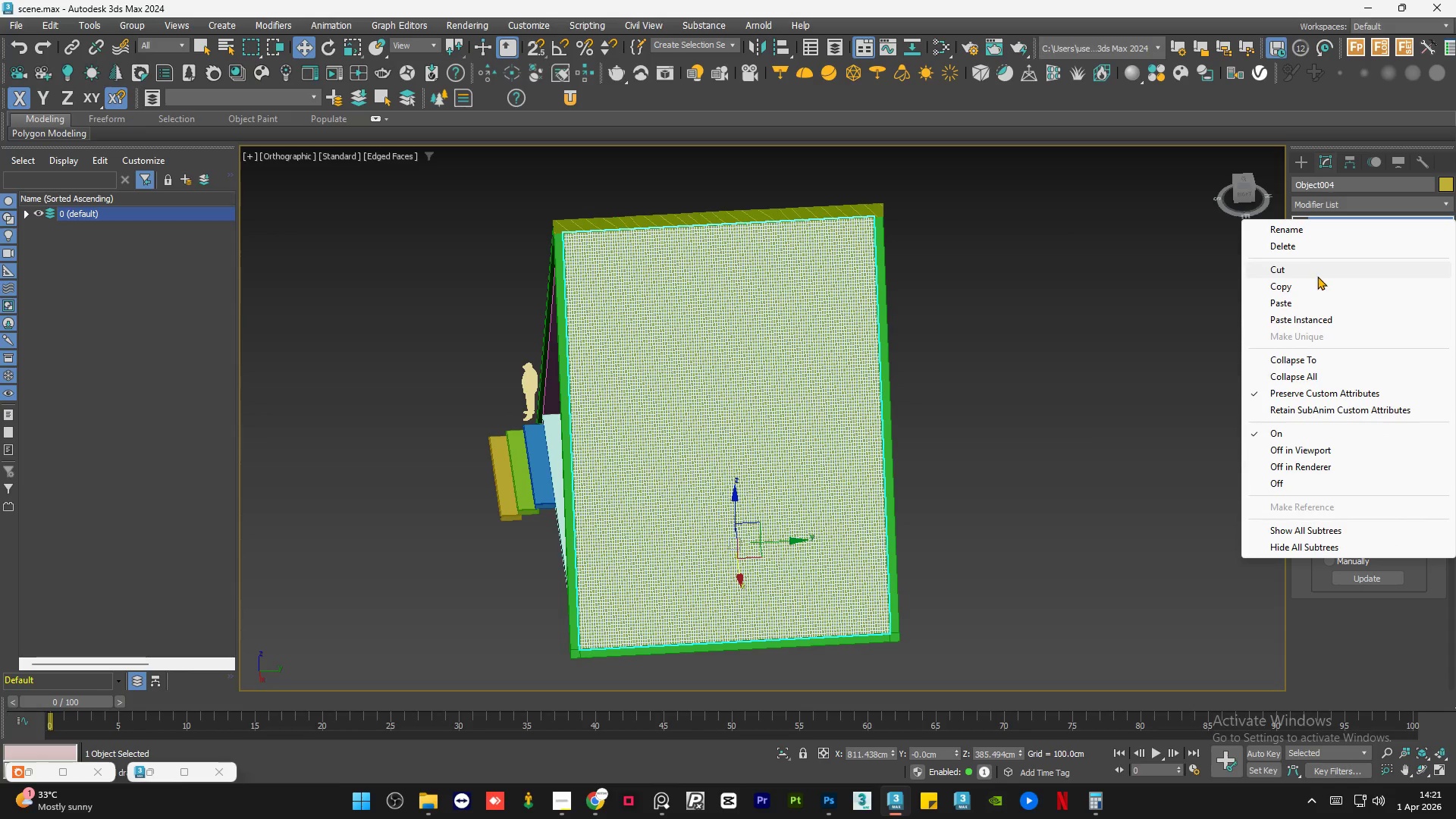 
left_click([1307, 285])
 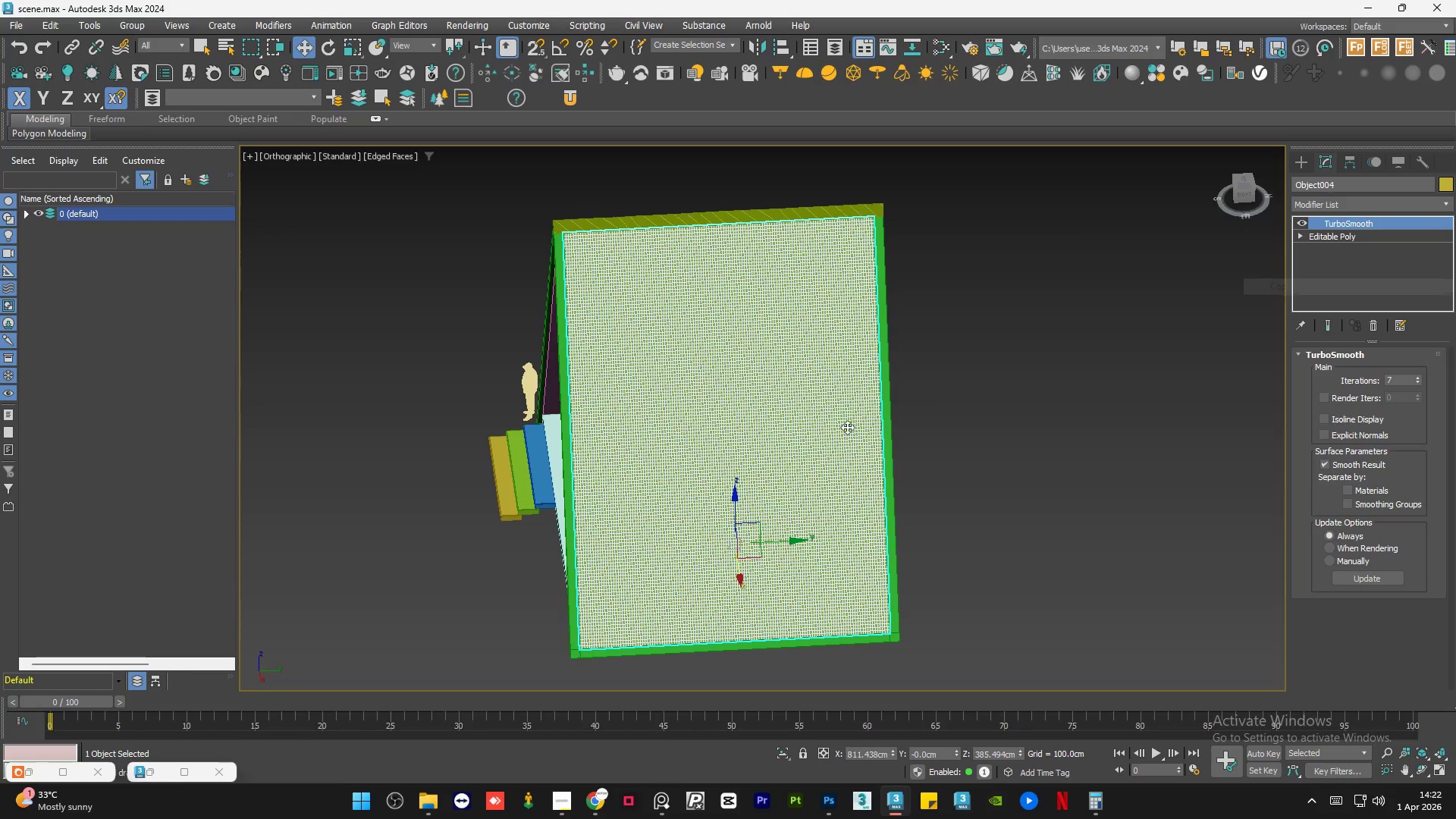 
hold_key(key=AltLeft, duration=0.66)
 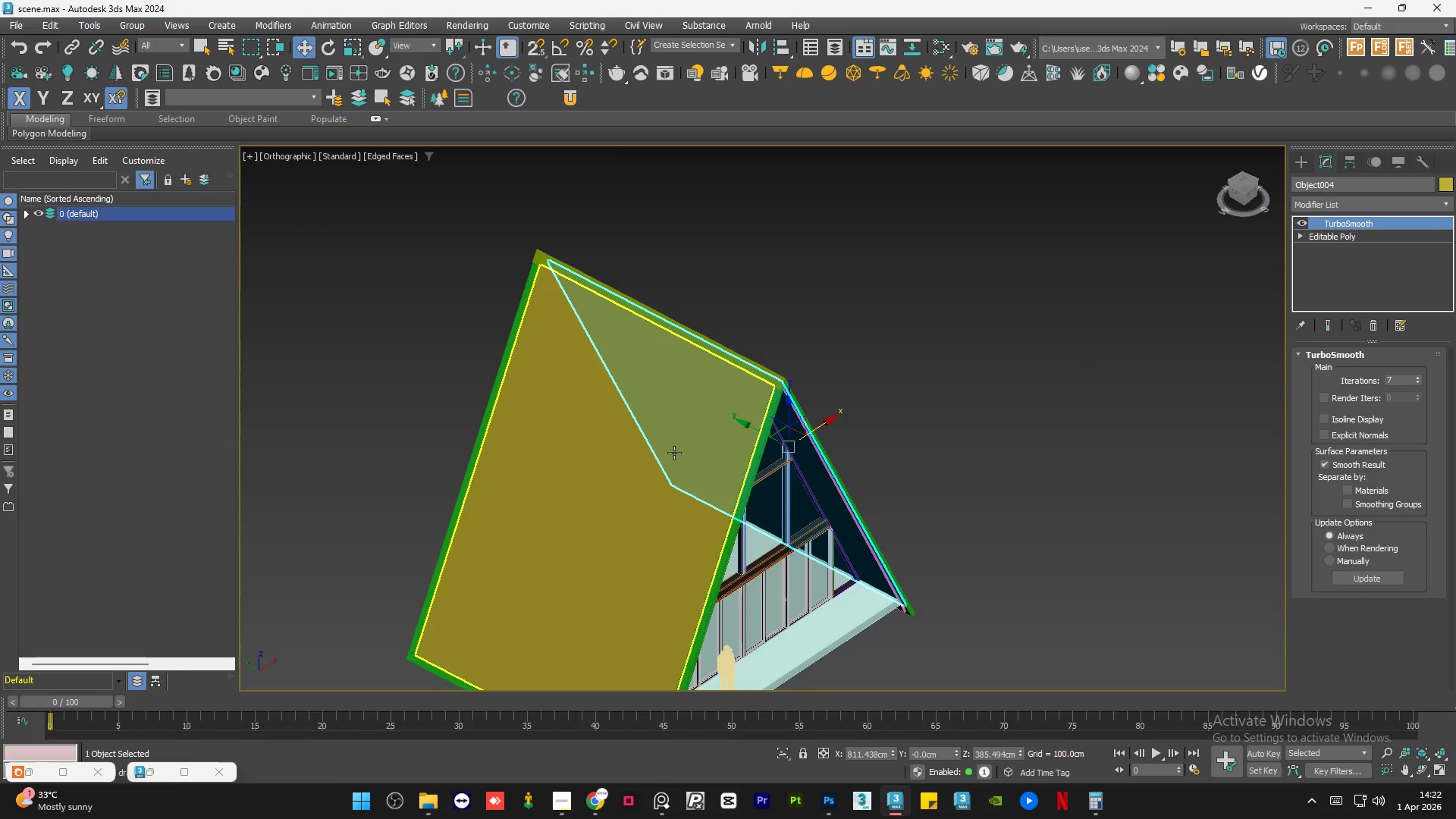 
left_click([674, 453])
 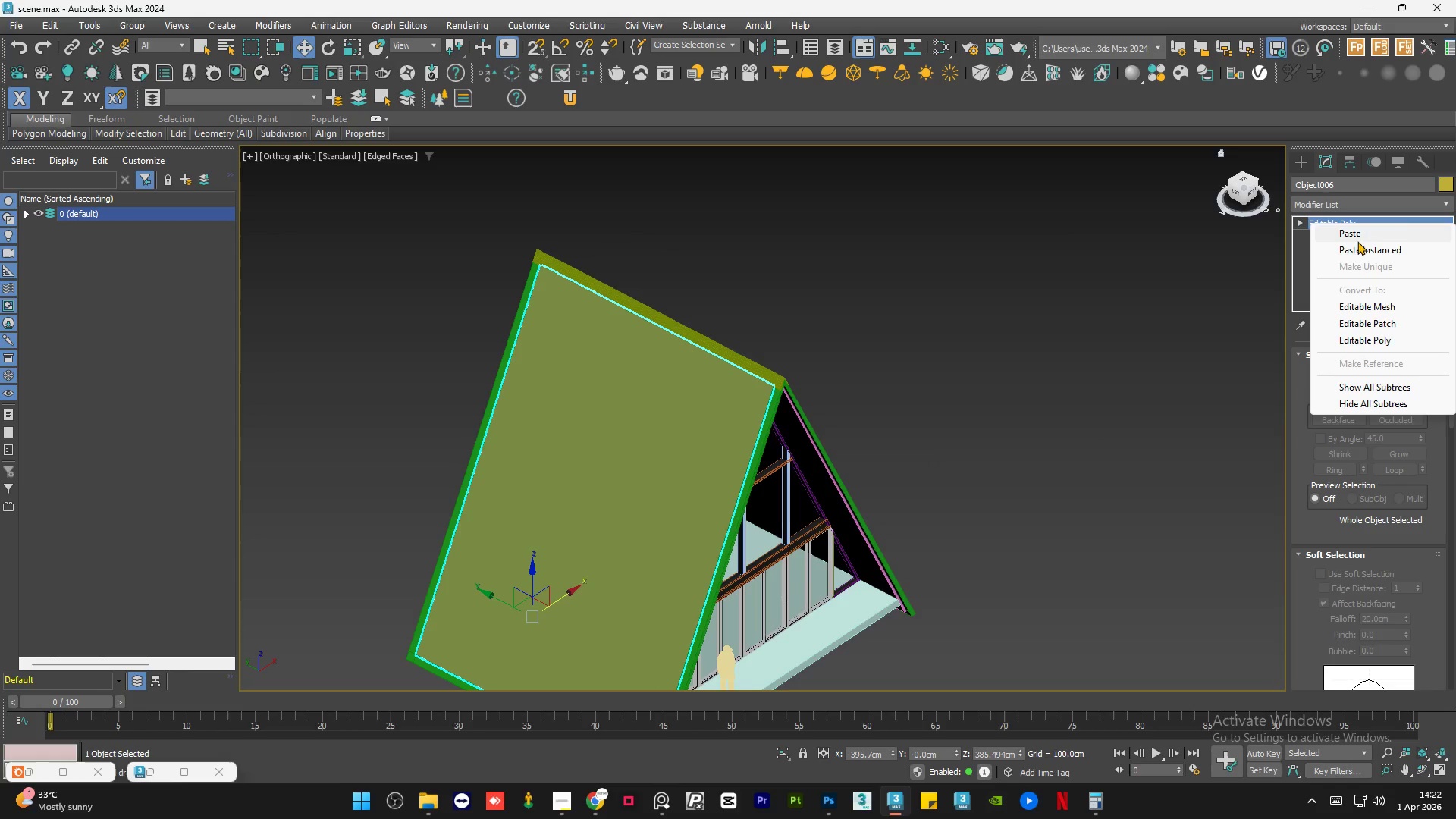 
left_click([1357, 253])
 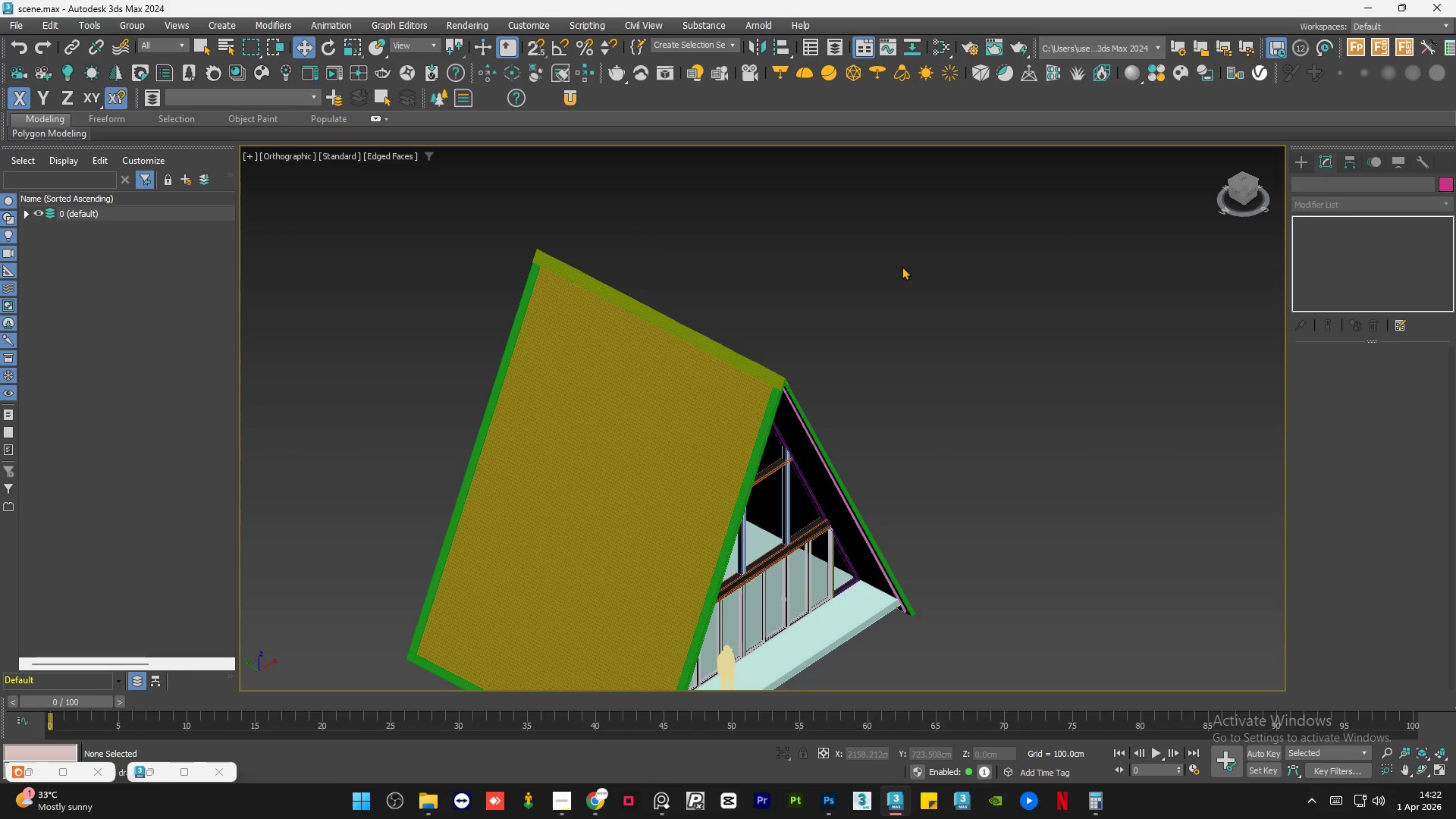 
key(F4)
 